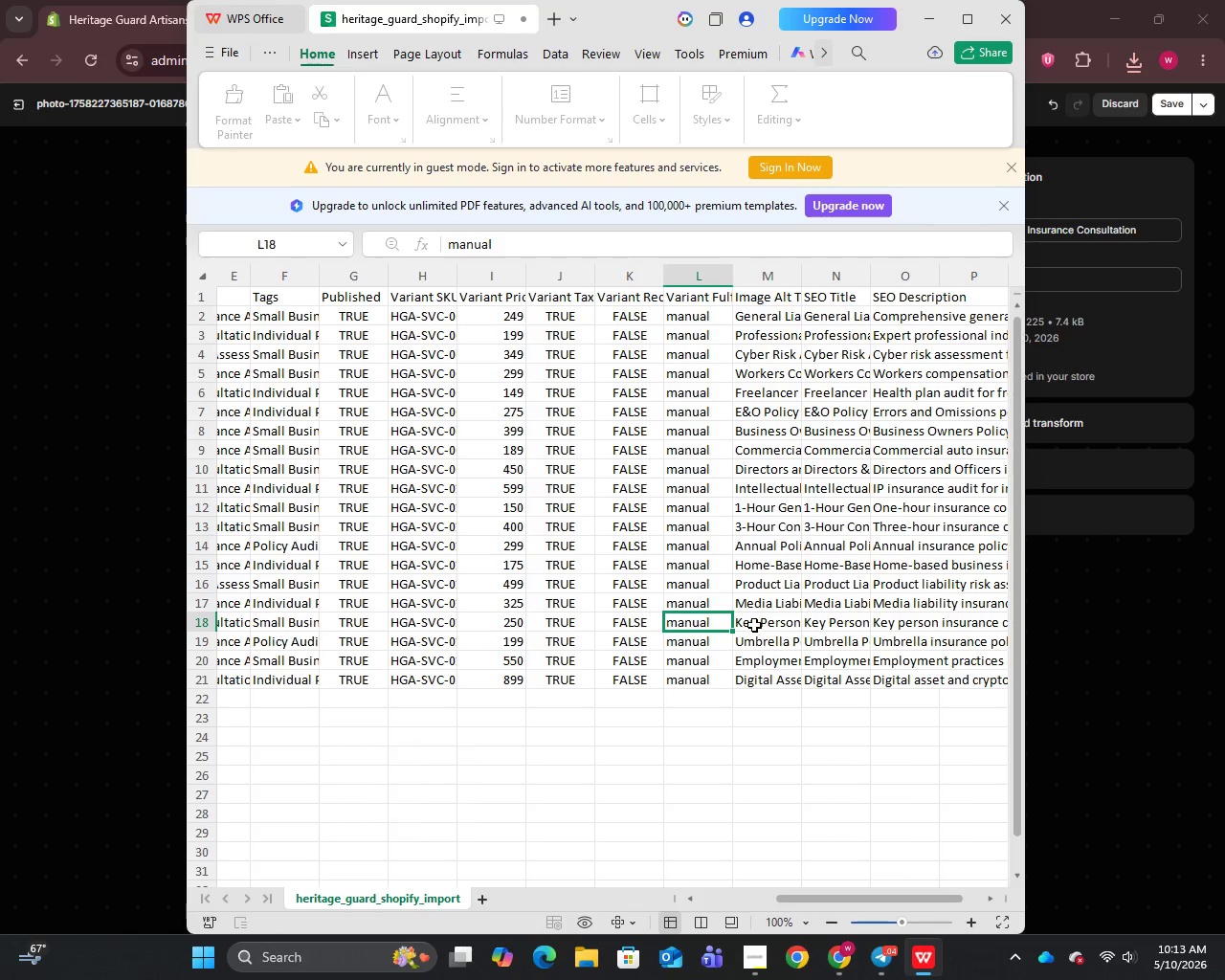 
double_click([754, 624])
 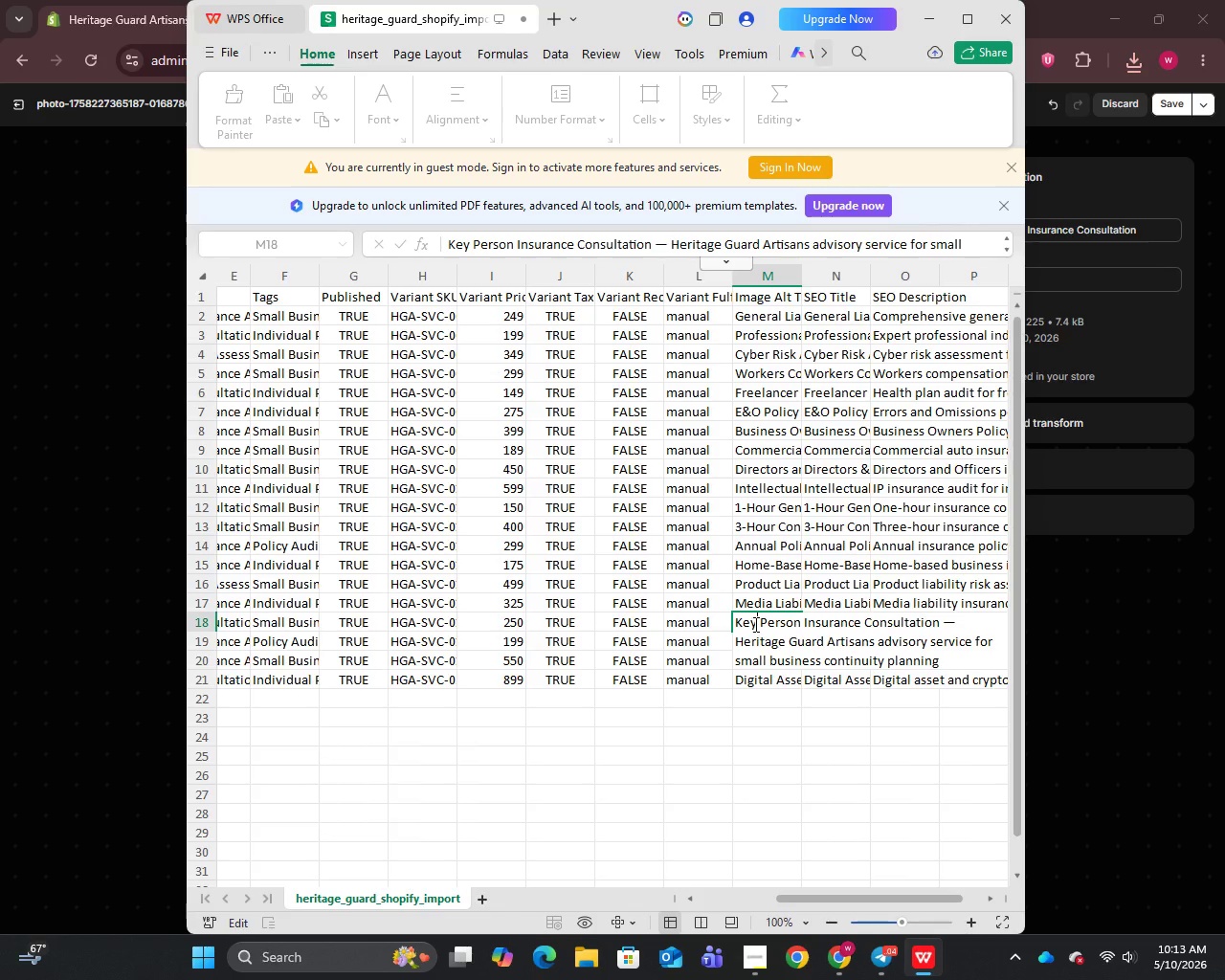 
key(Control+A)
 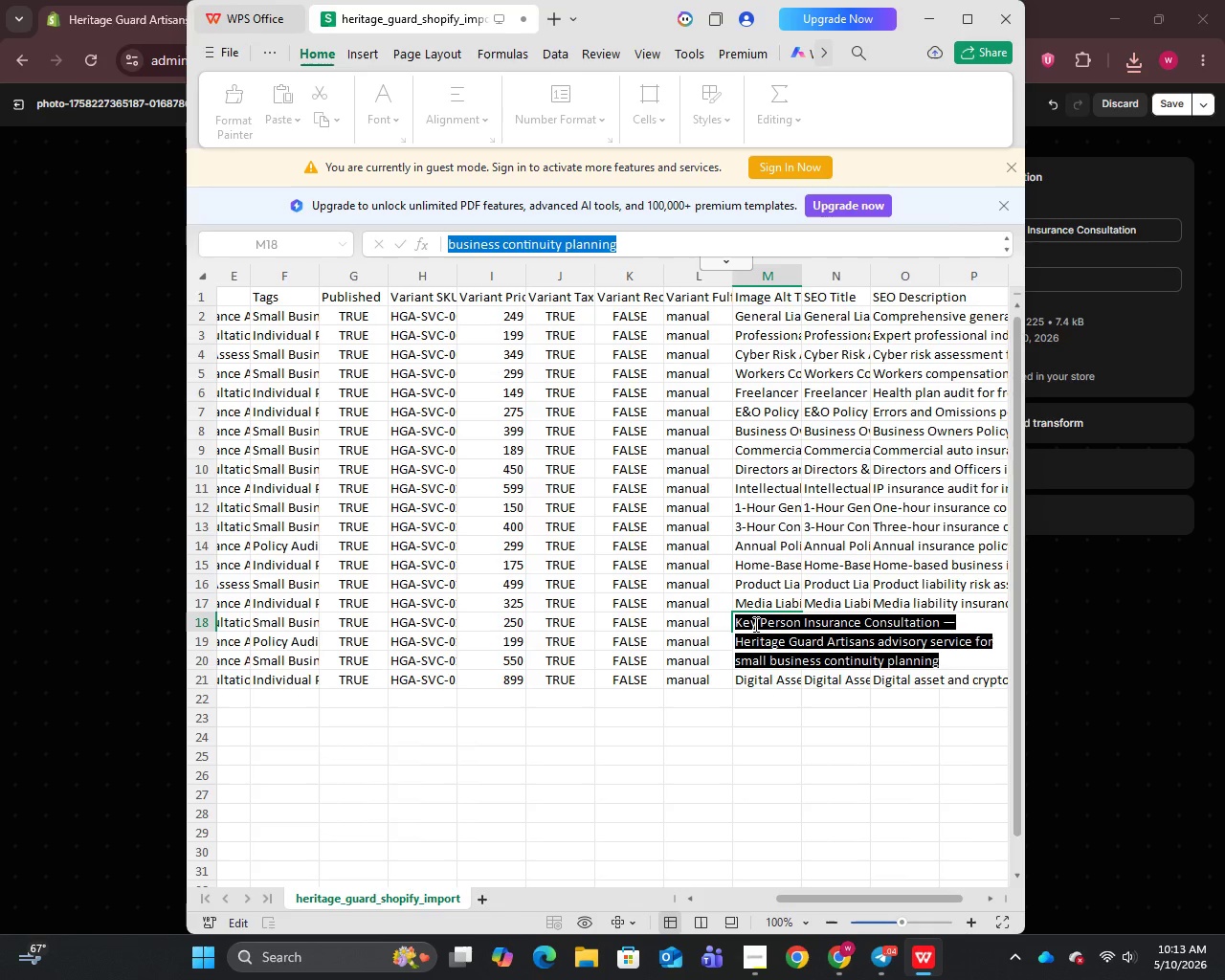 
key(Control+C)
 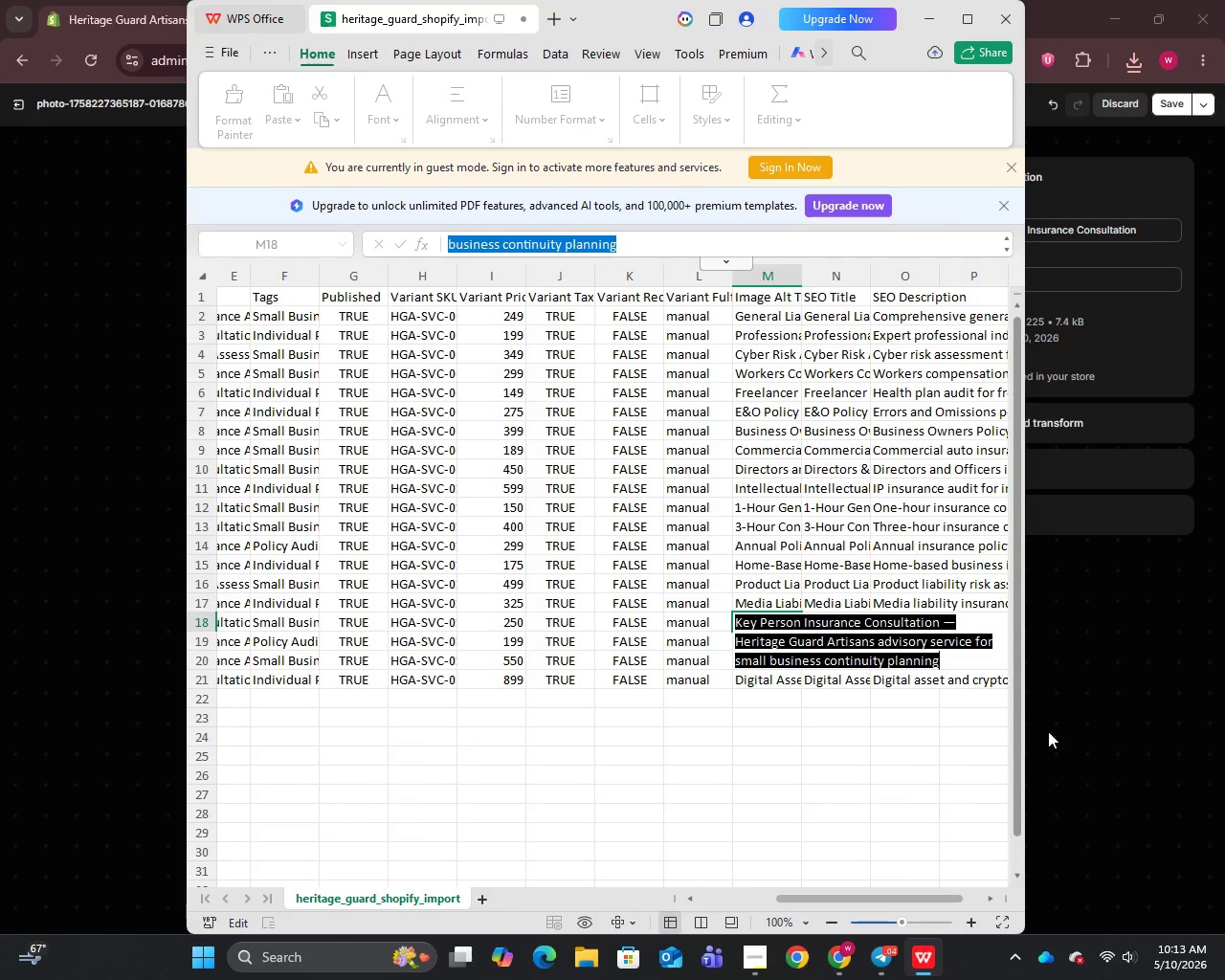 
left_click_drag(start_coordinate=[1118, 693], to_coordinate=[1115, 684])
 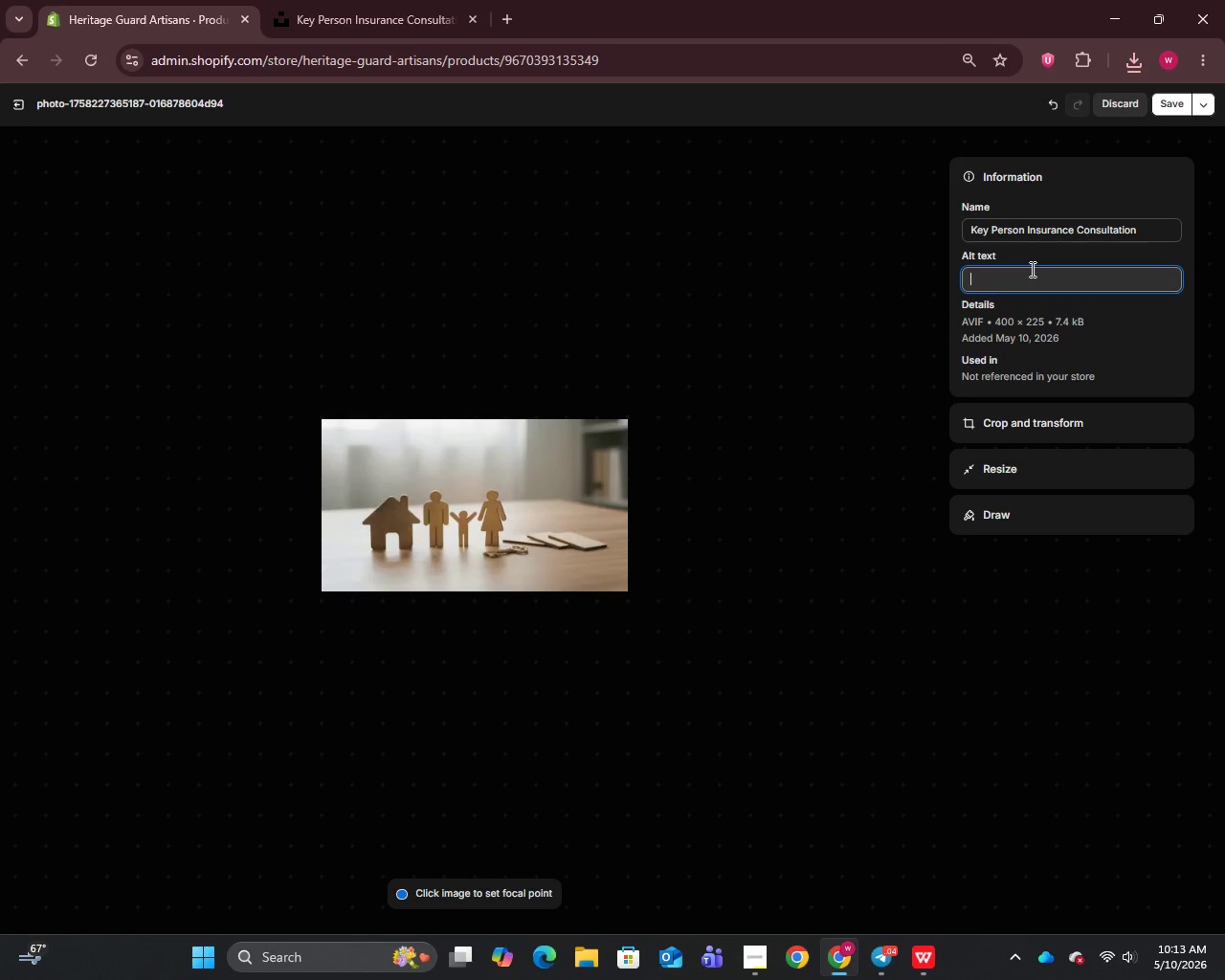 
key(Control+V)
 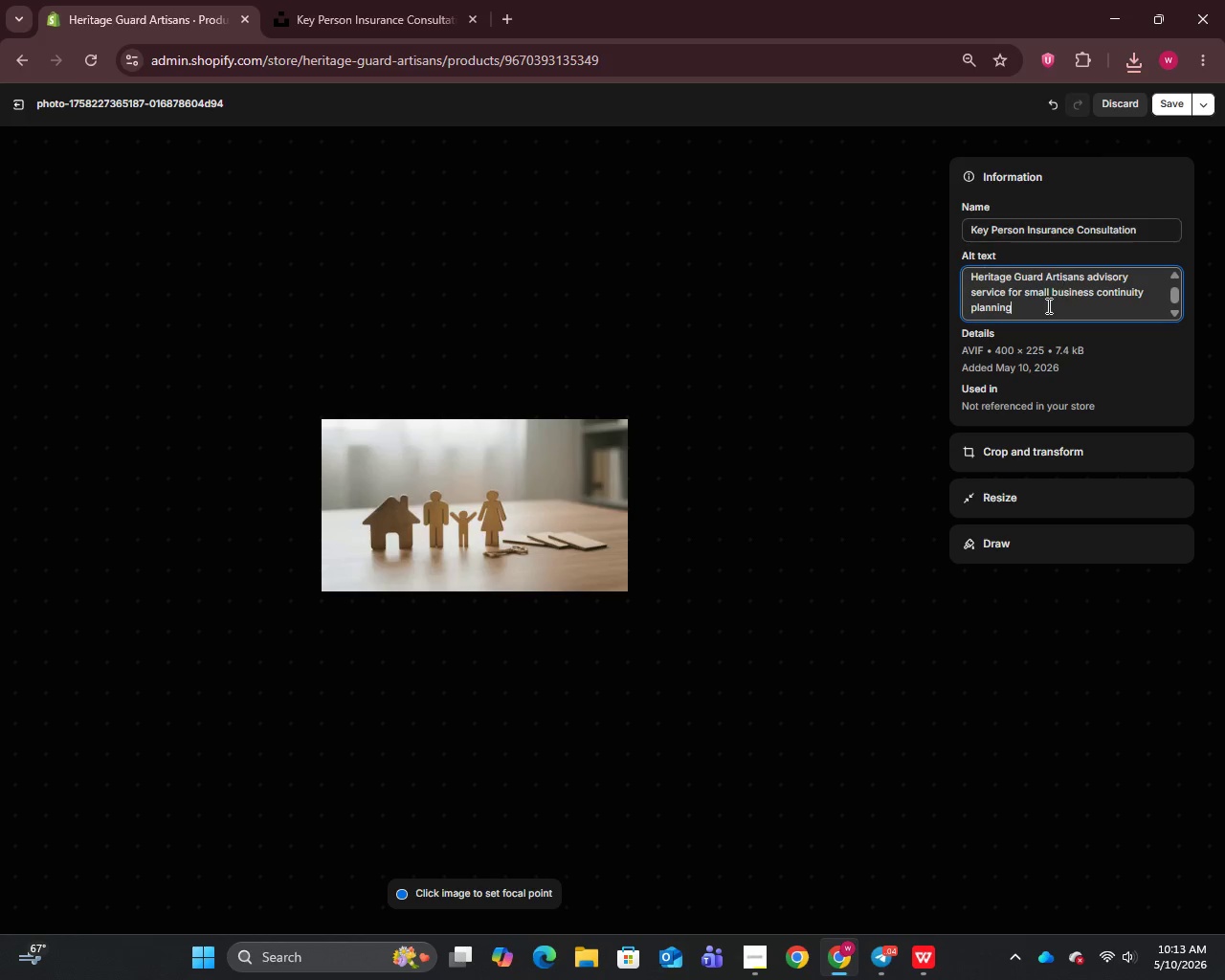 
scroll: coordinate [1063, 294], scroll_direction: up, amount: 2.0
 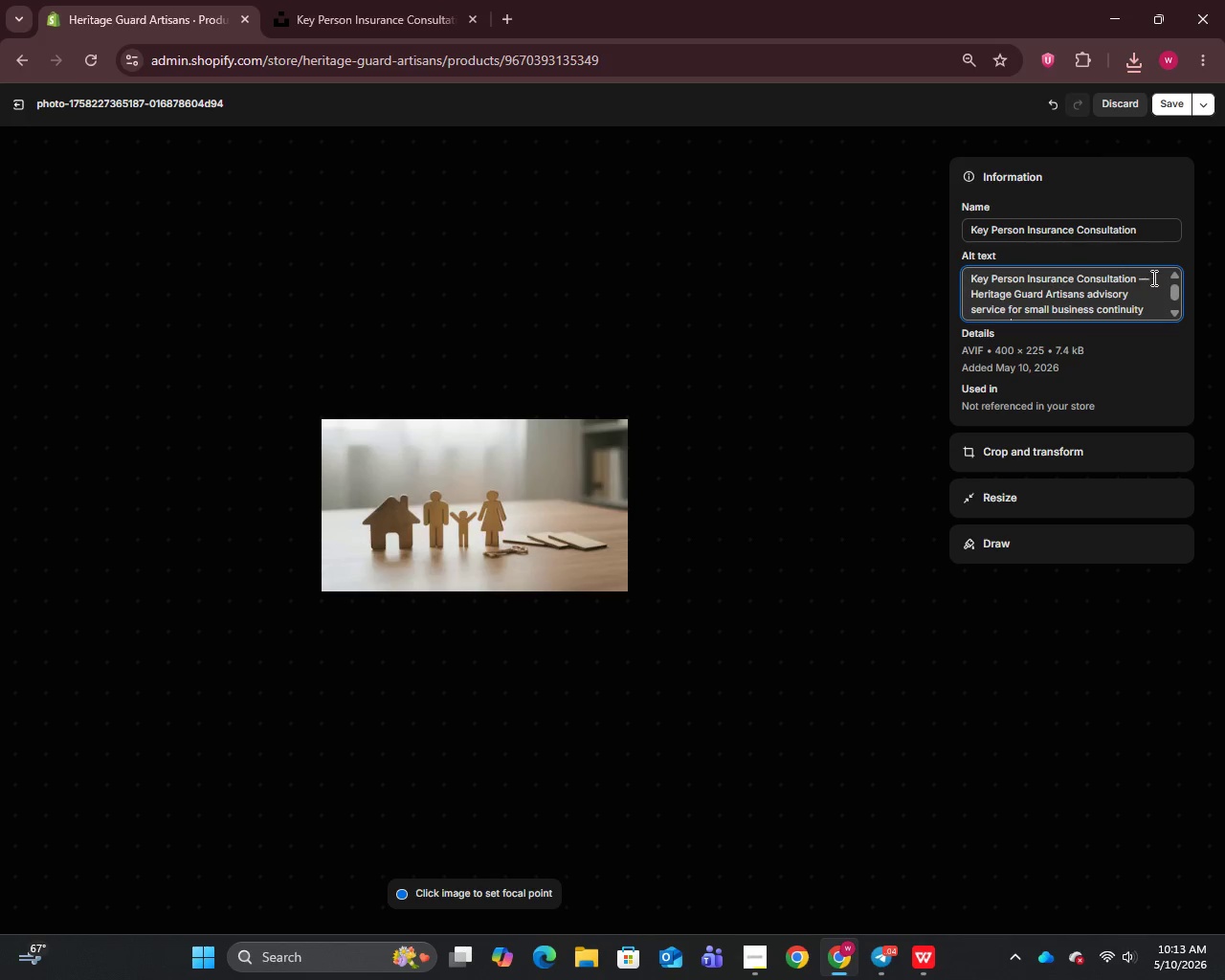 
left_click([1152, 278])
 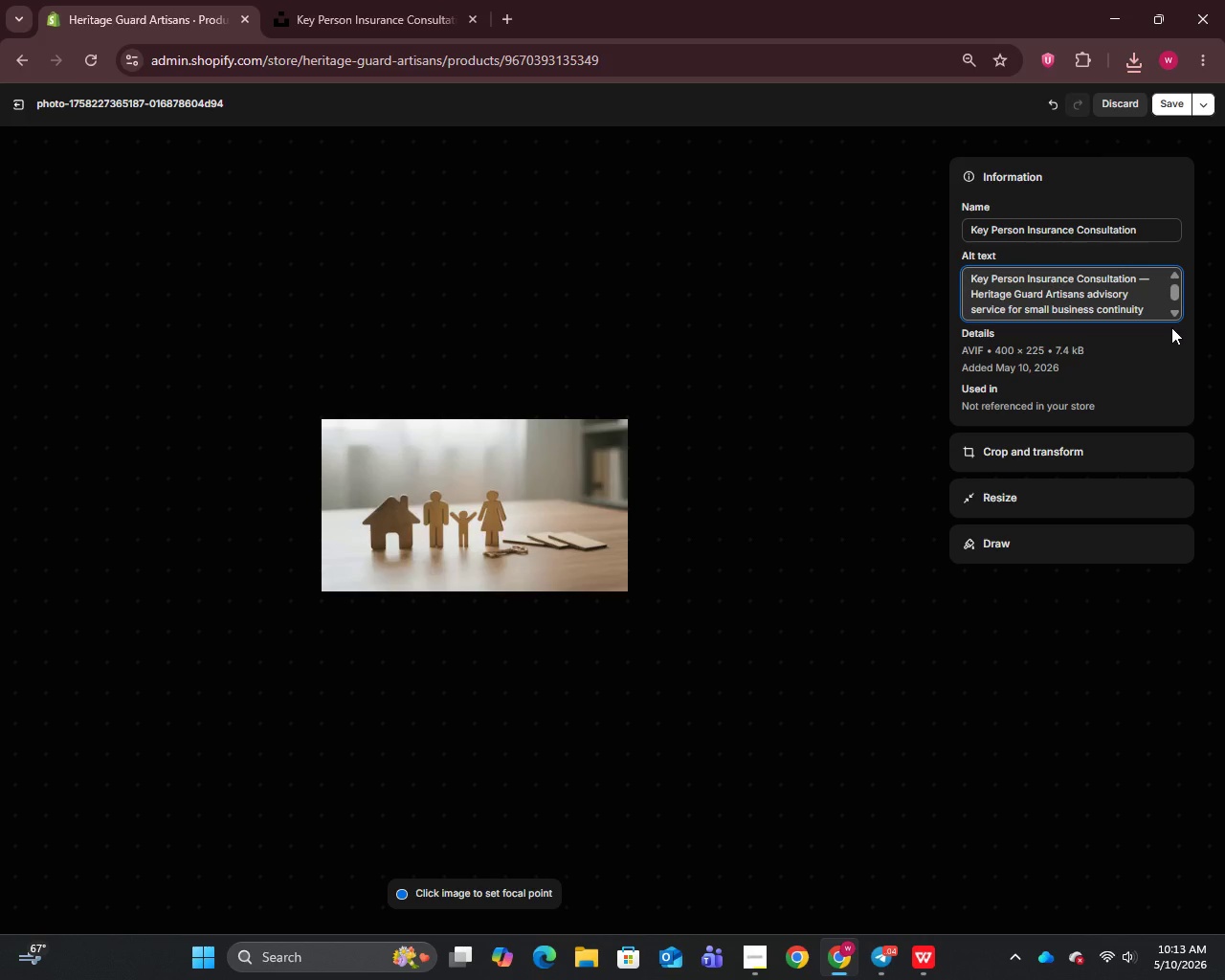 
key(ArrowLeft)
 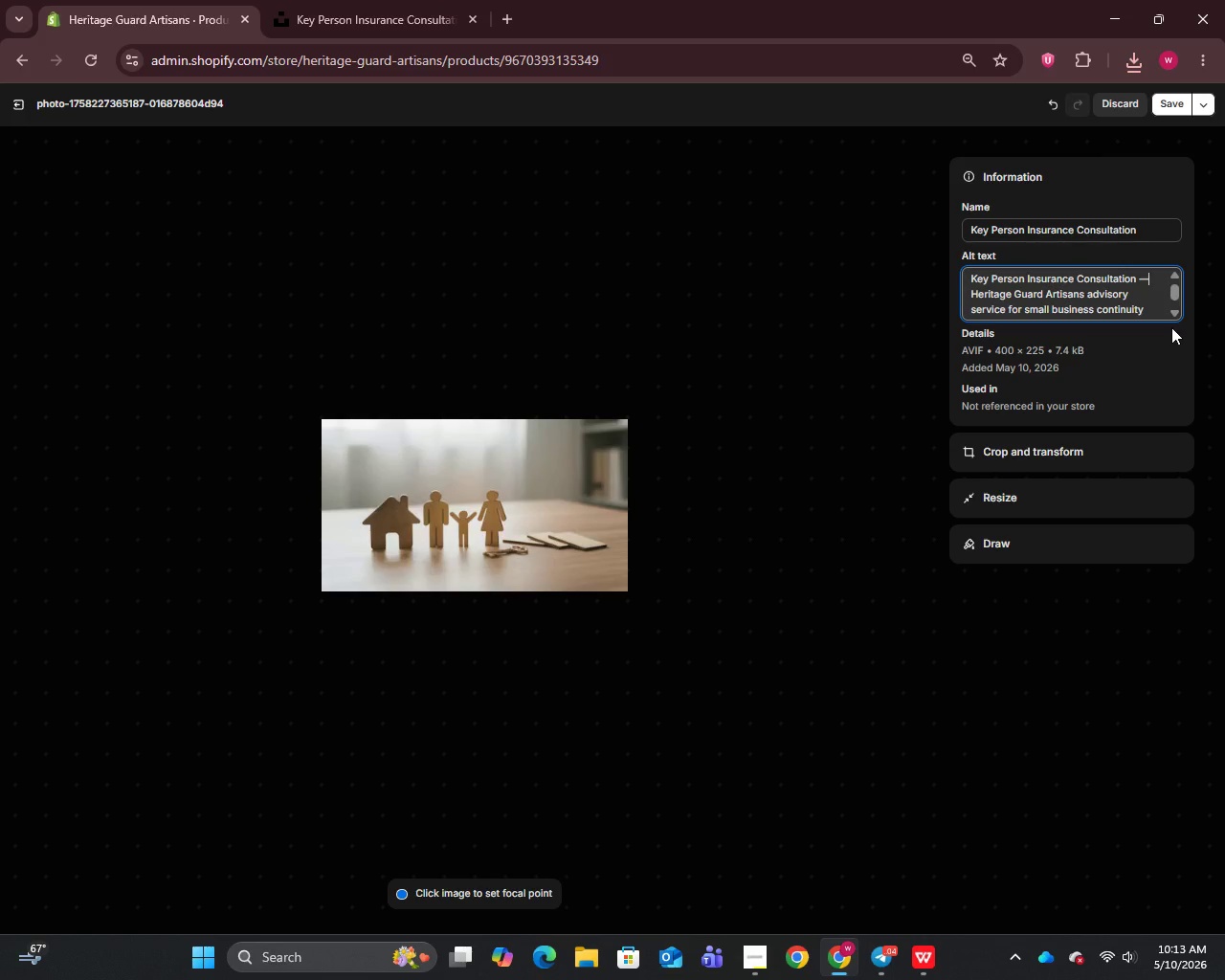 
key(Backspace)
 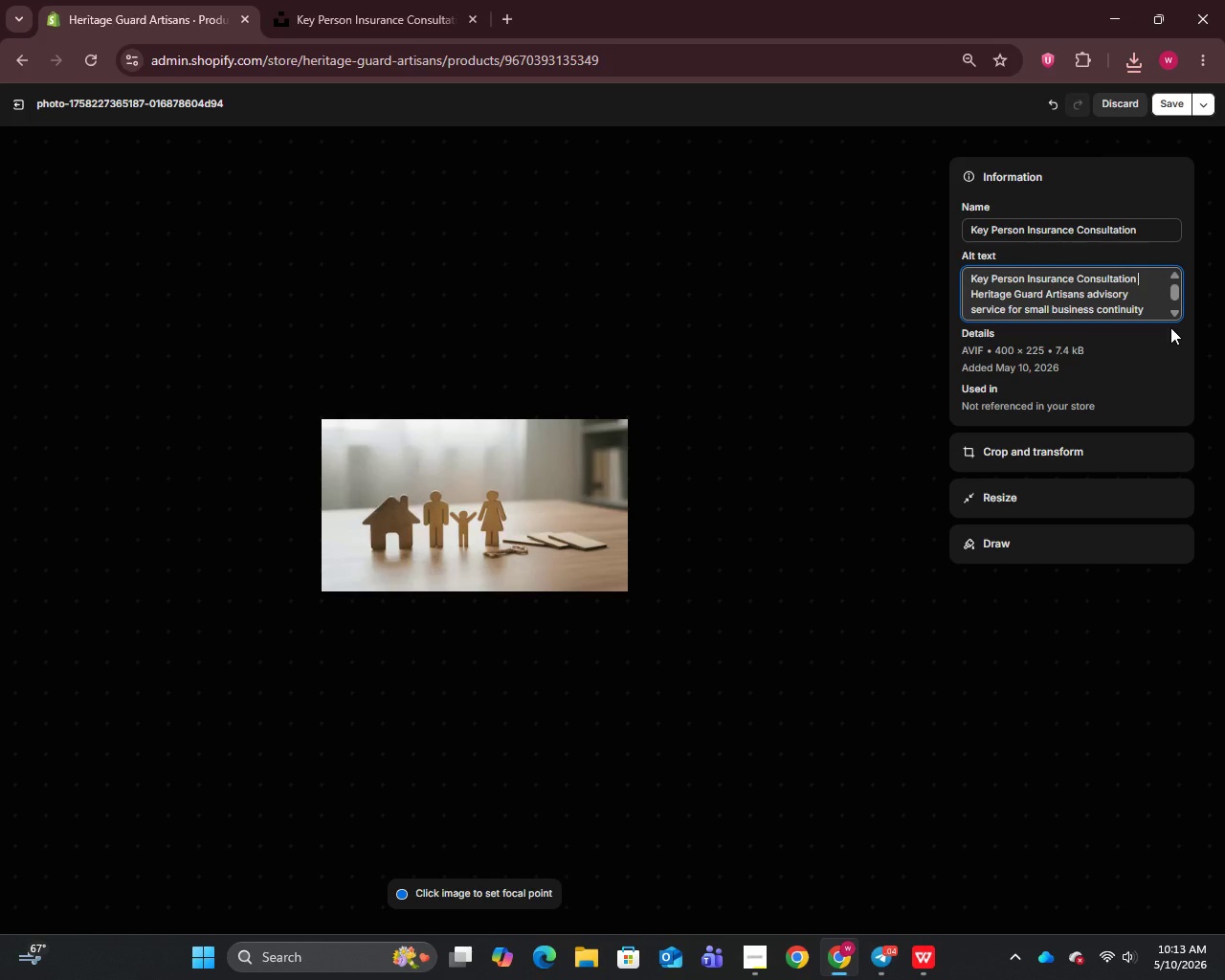 
key(Minus)
 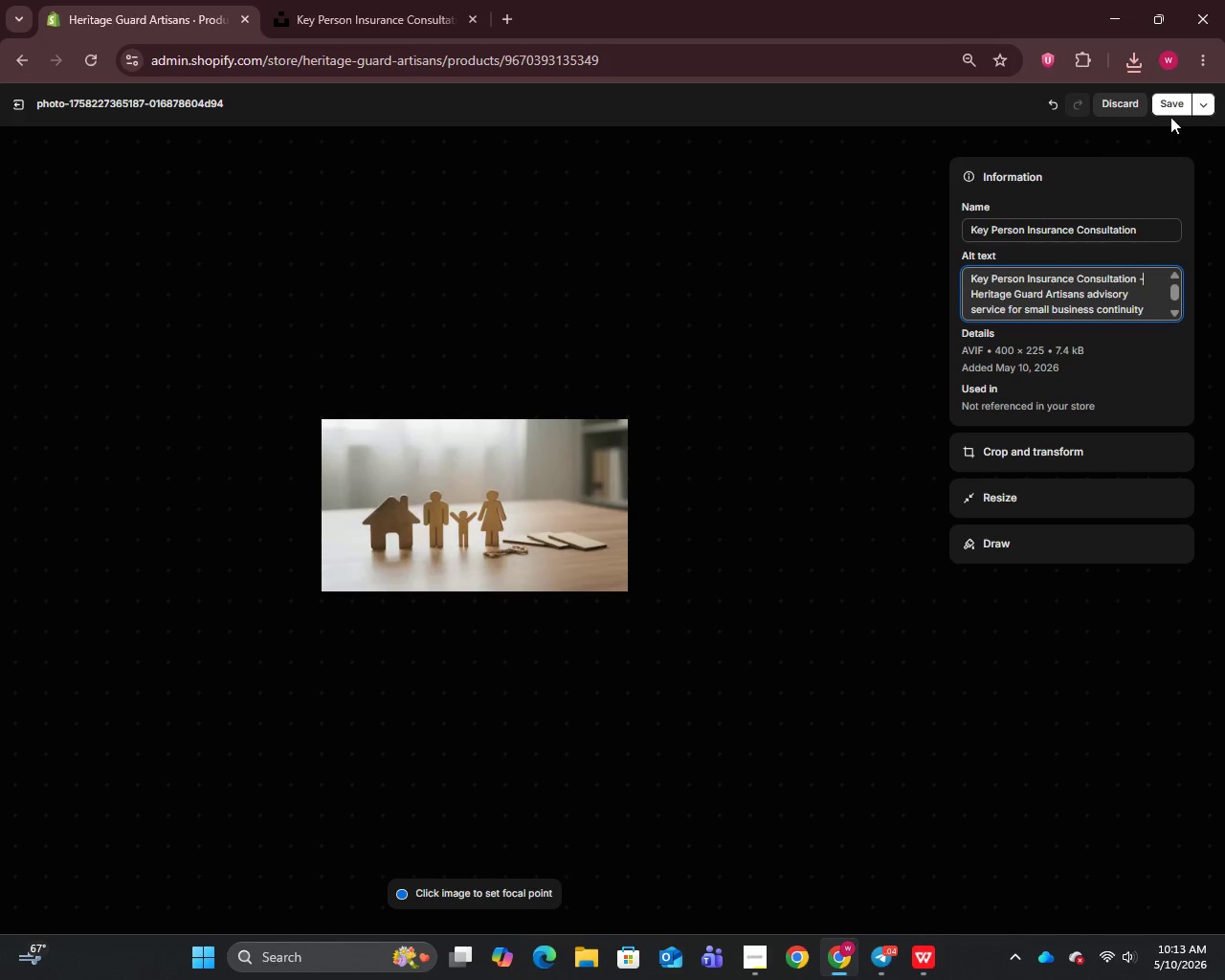 
left_click([1170, 108])
 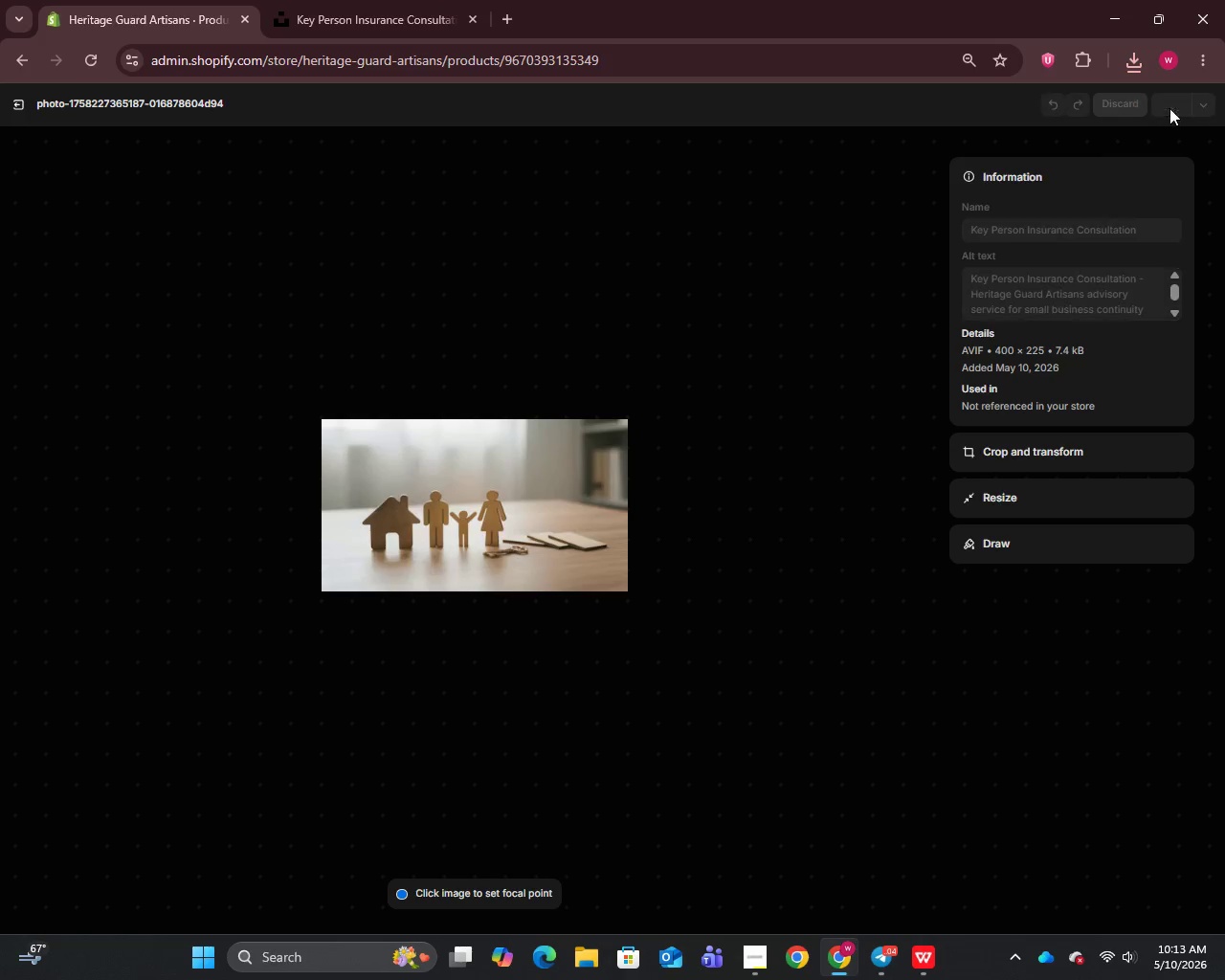 
mouse_move([1116, 133])
 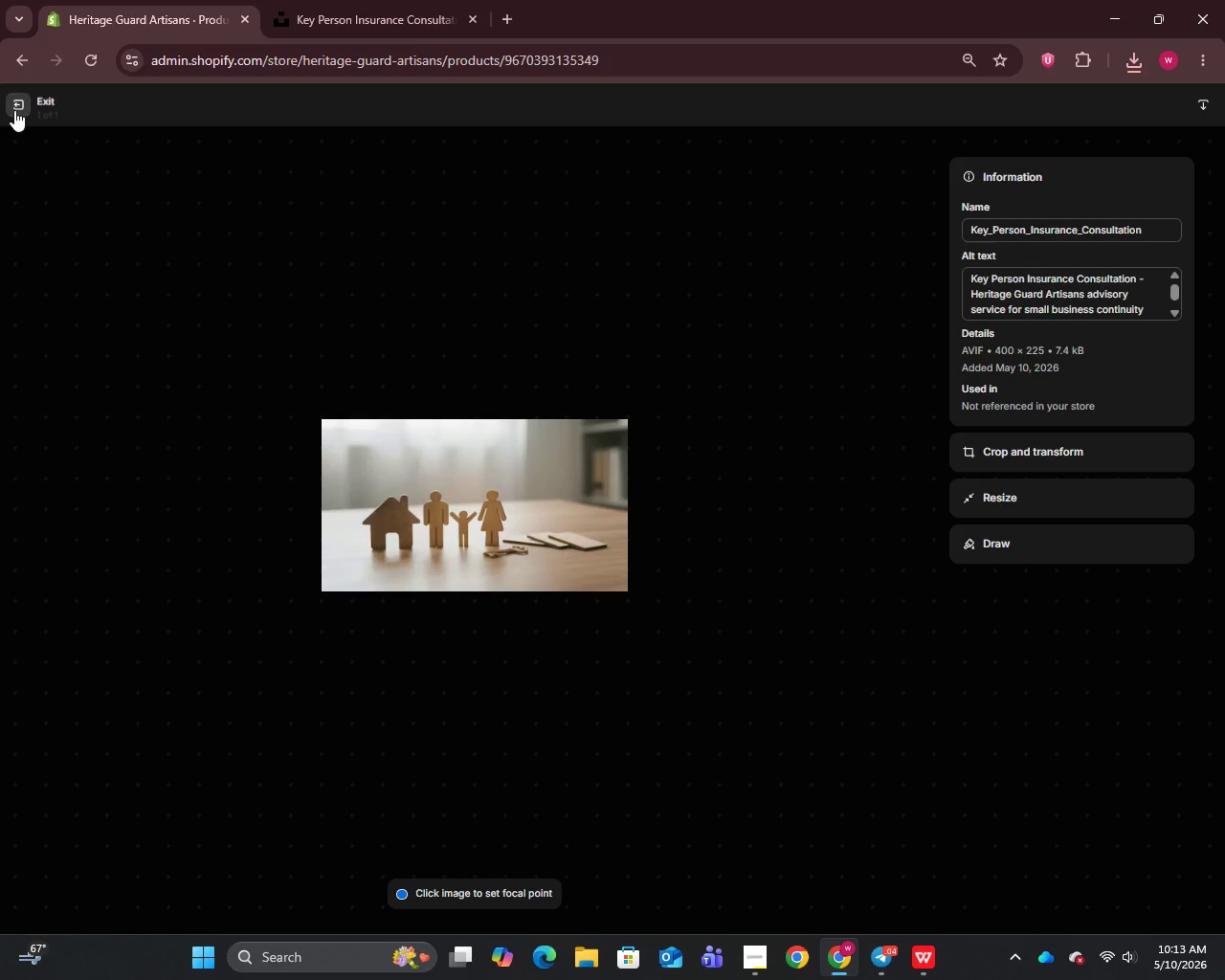 
left_click([14, 110])
 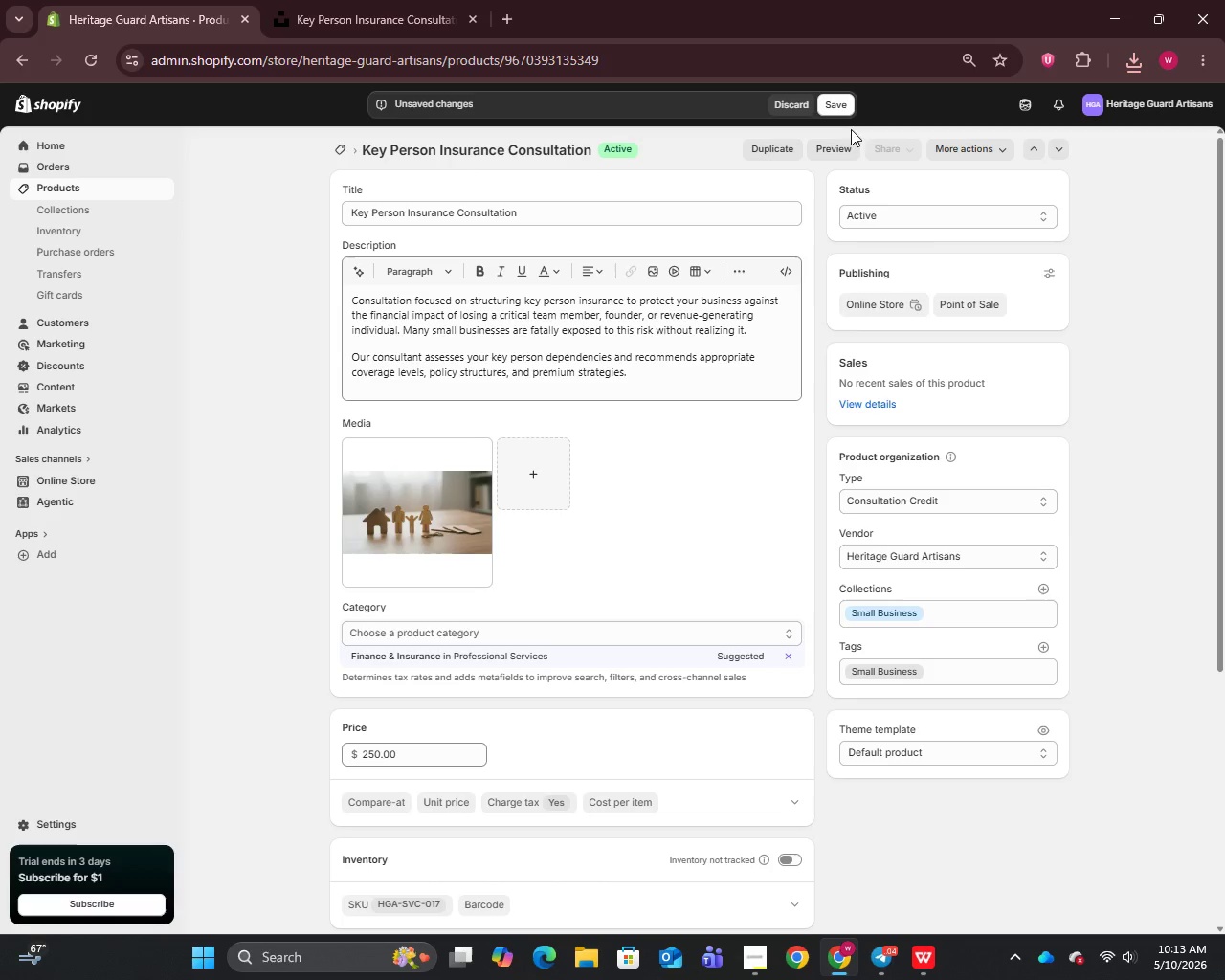 
left_click([841, 108])
 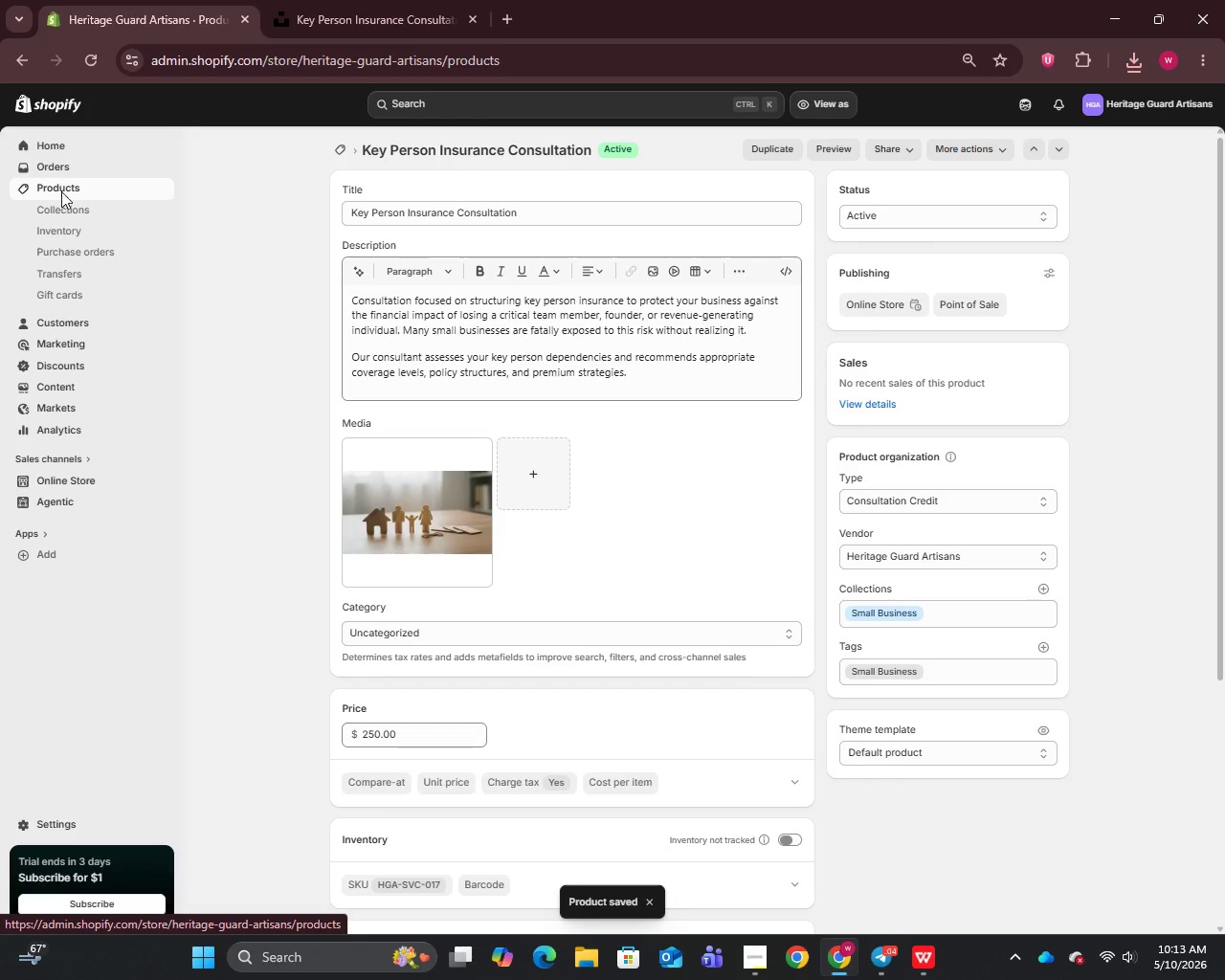 
wait(6.45)
 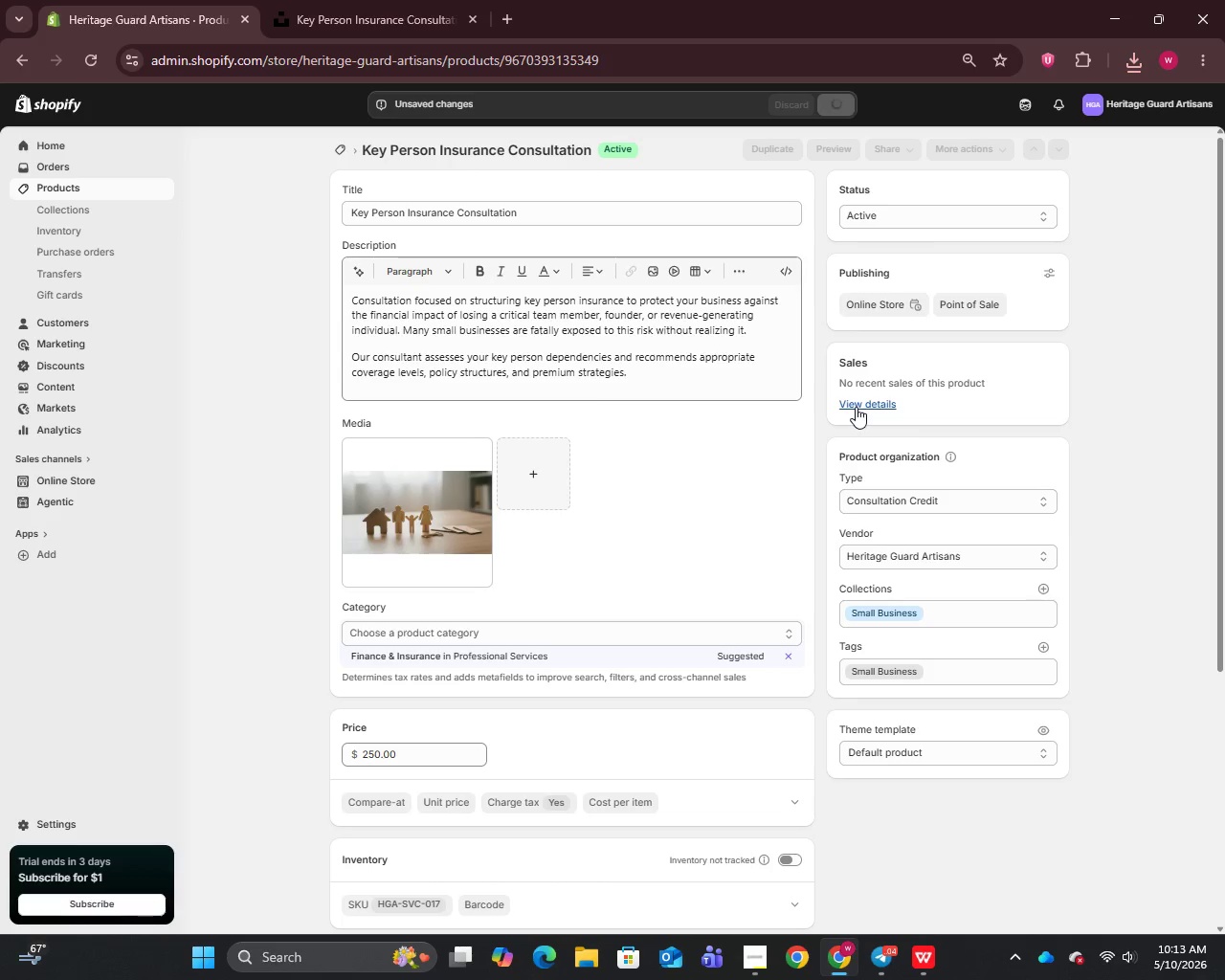 
left_click([314, 329])
 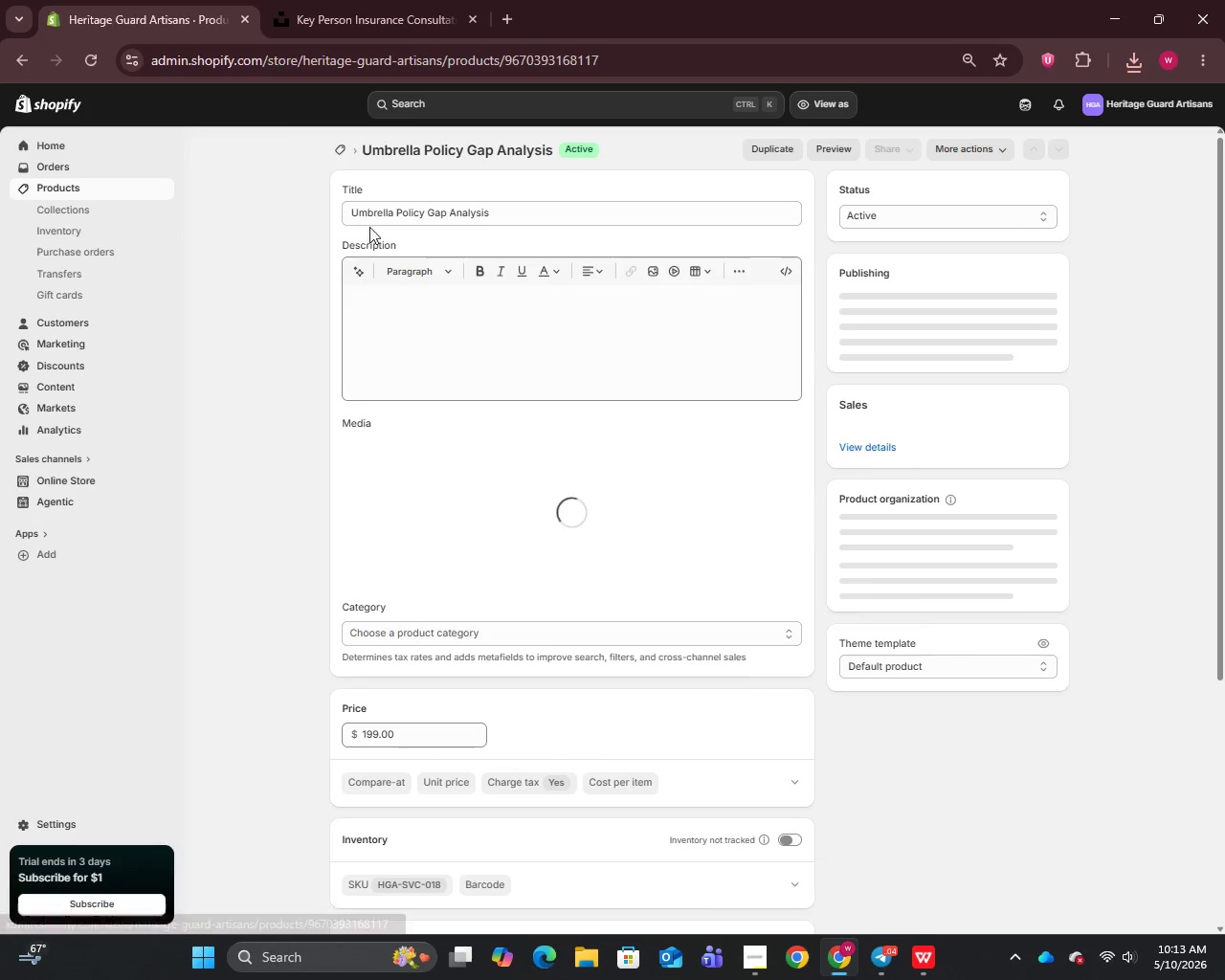 
left_click([457, 219])
 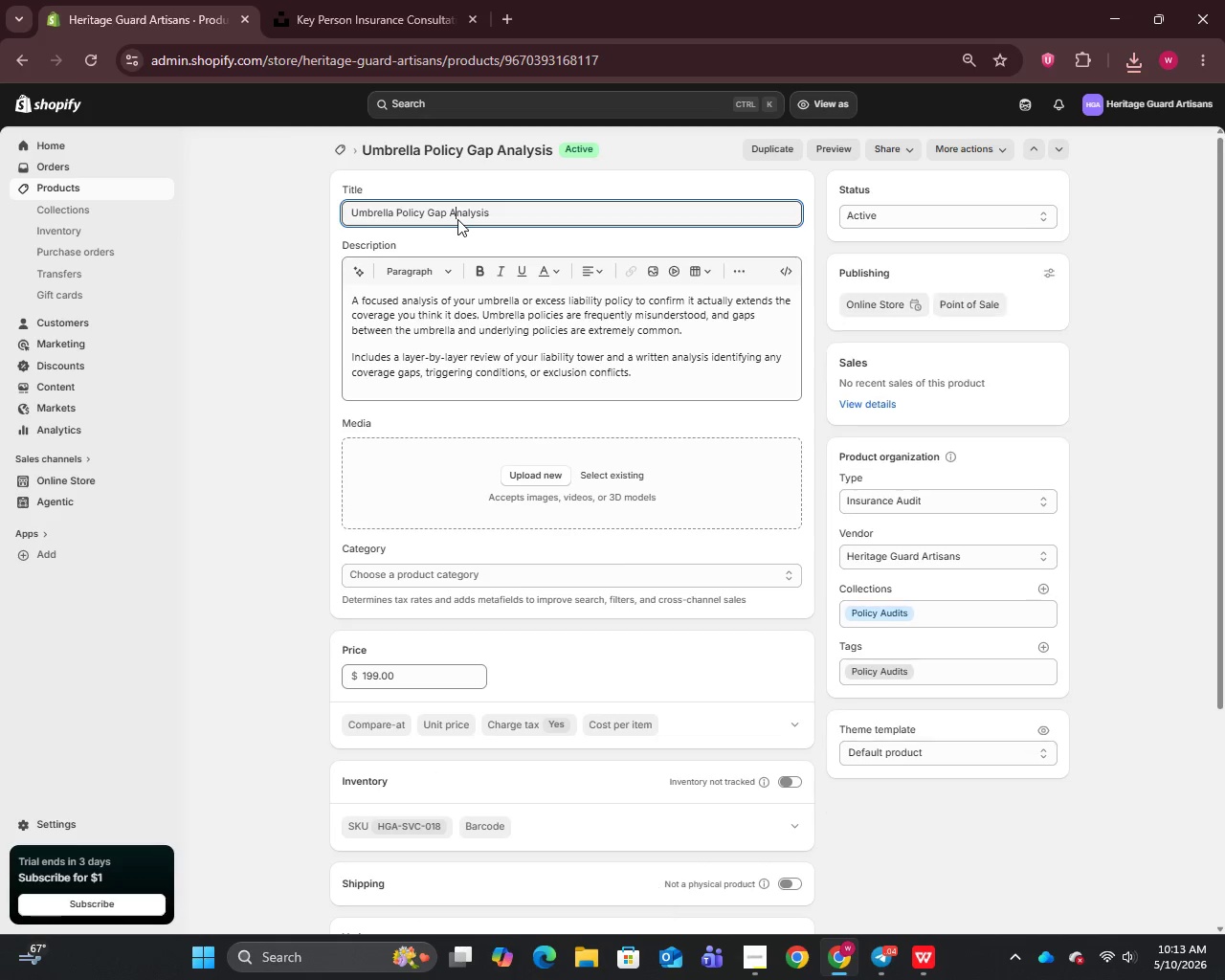 
key(Control+A)
 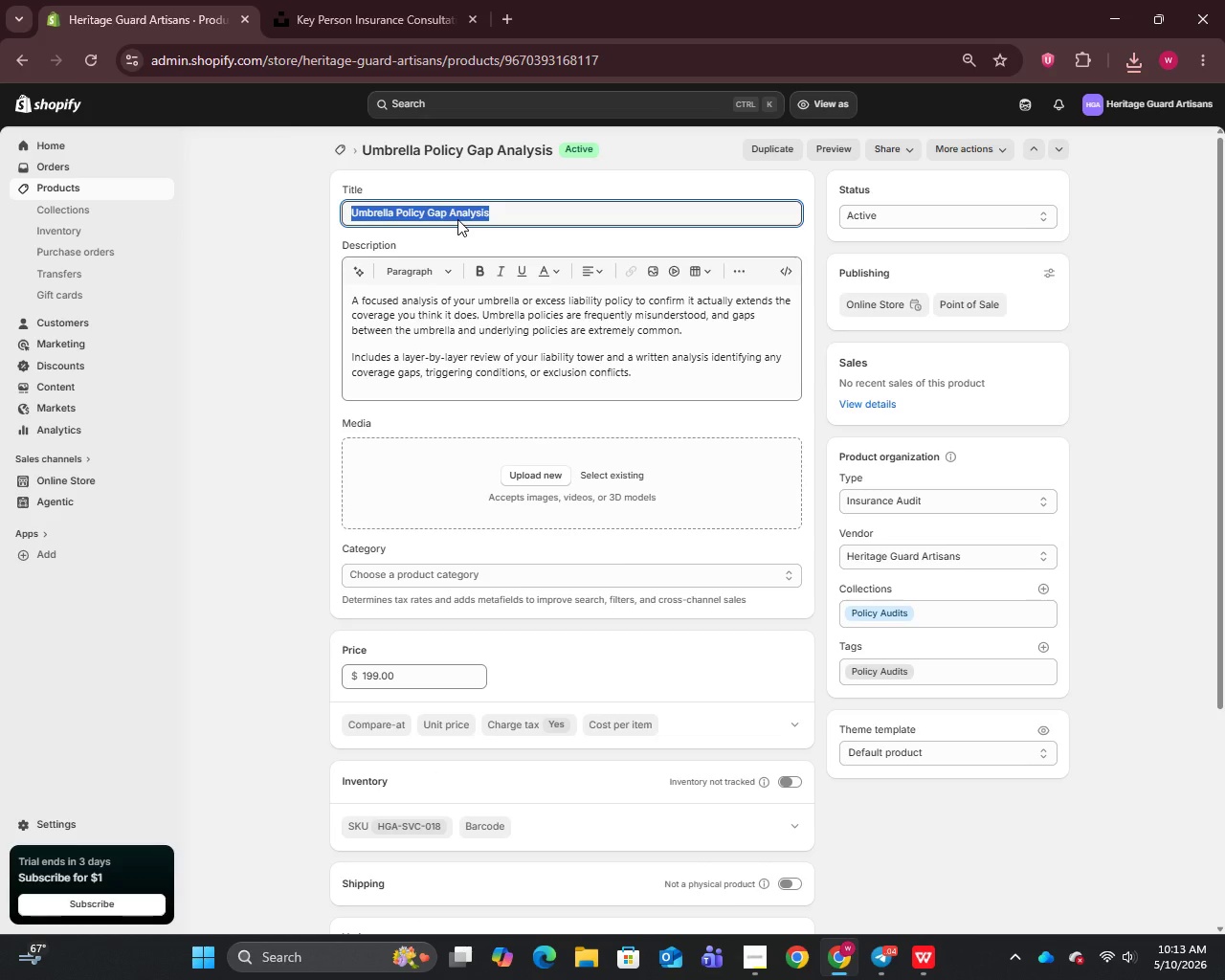 
key(Control+C)
 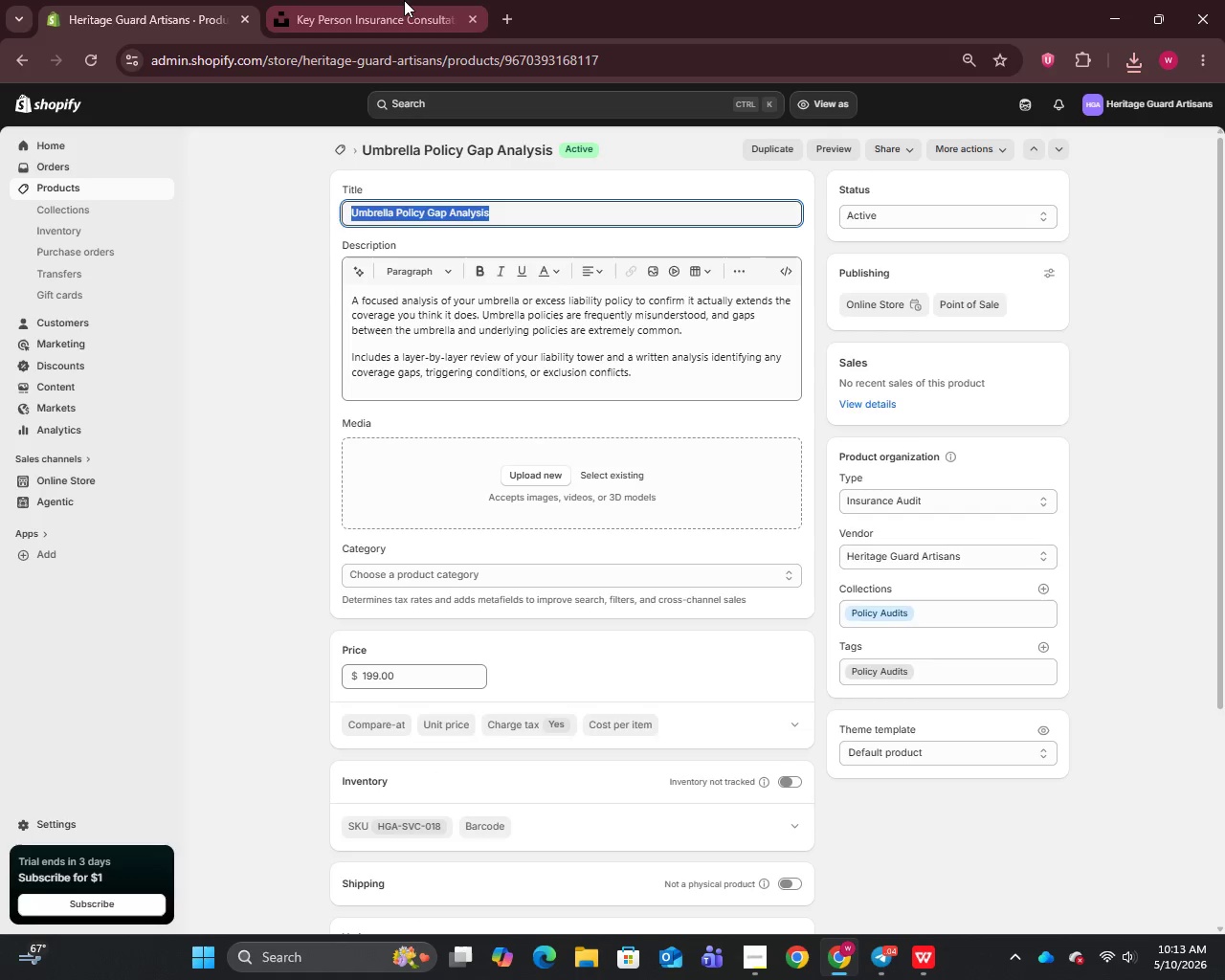 
left_click([404, 0])
 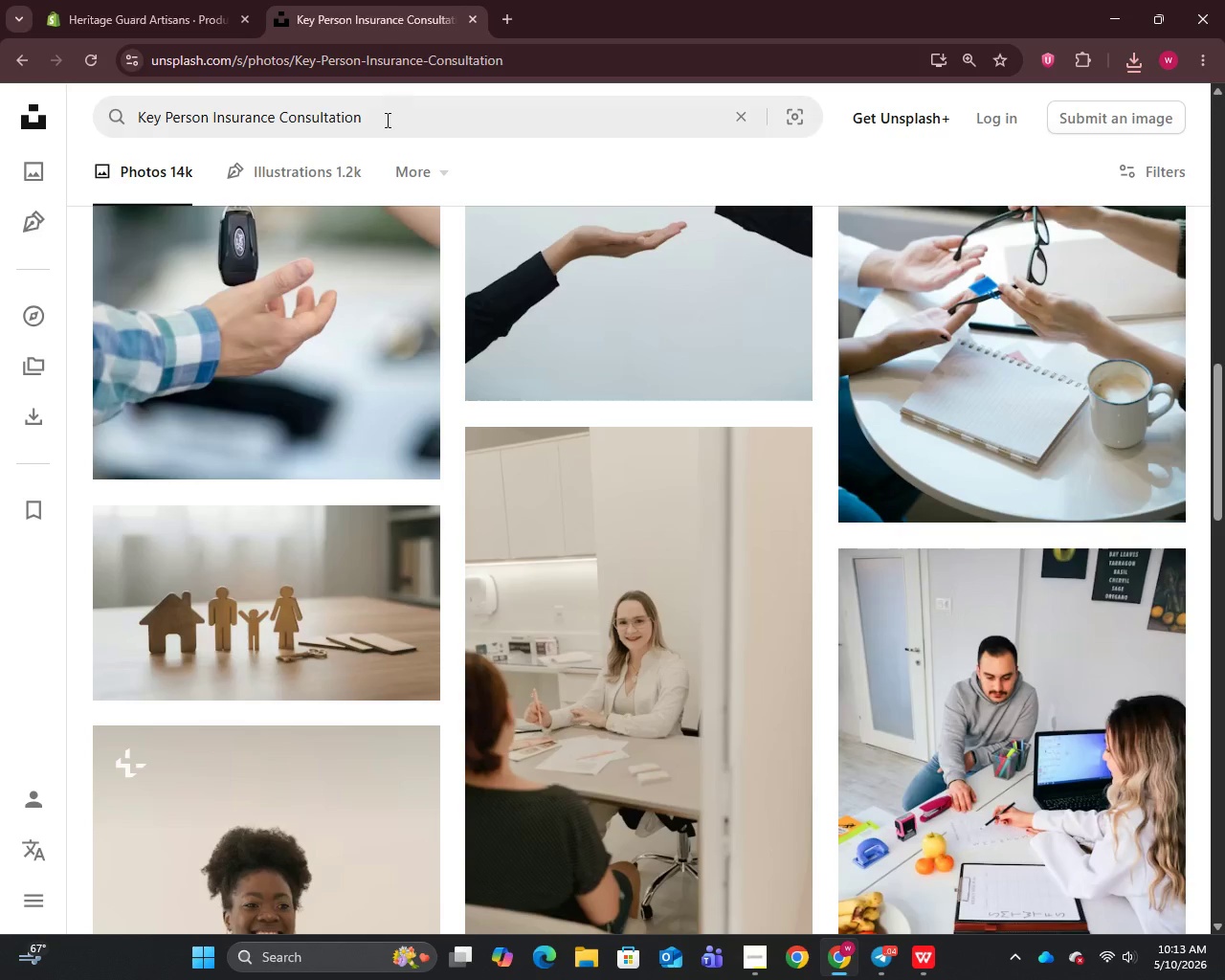 
left_click([386, 120])
 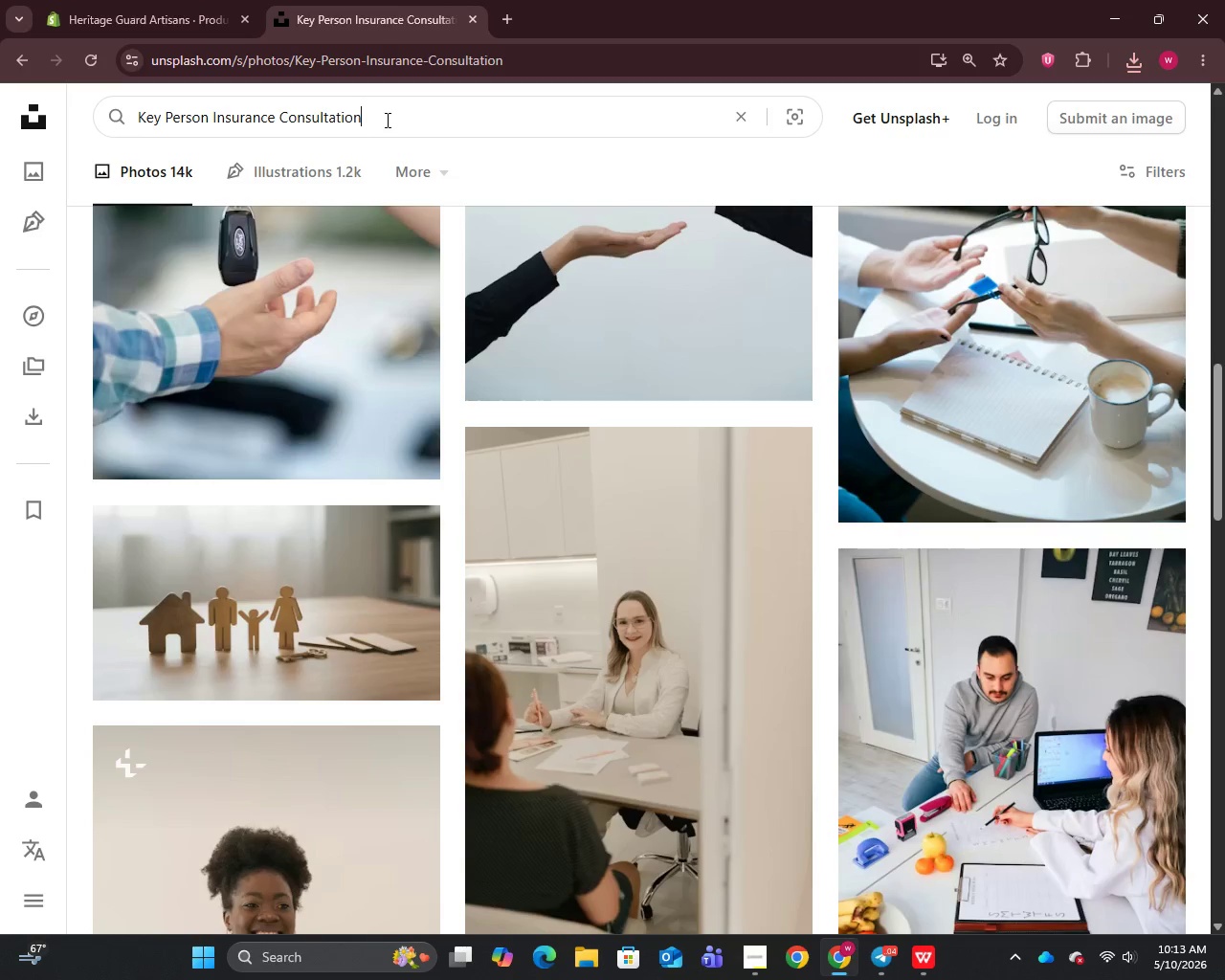 
key(Control+A)
 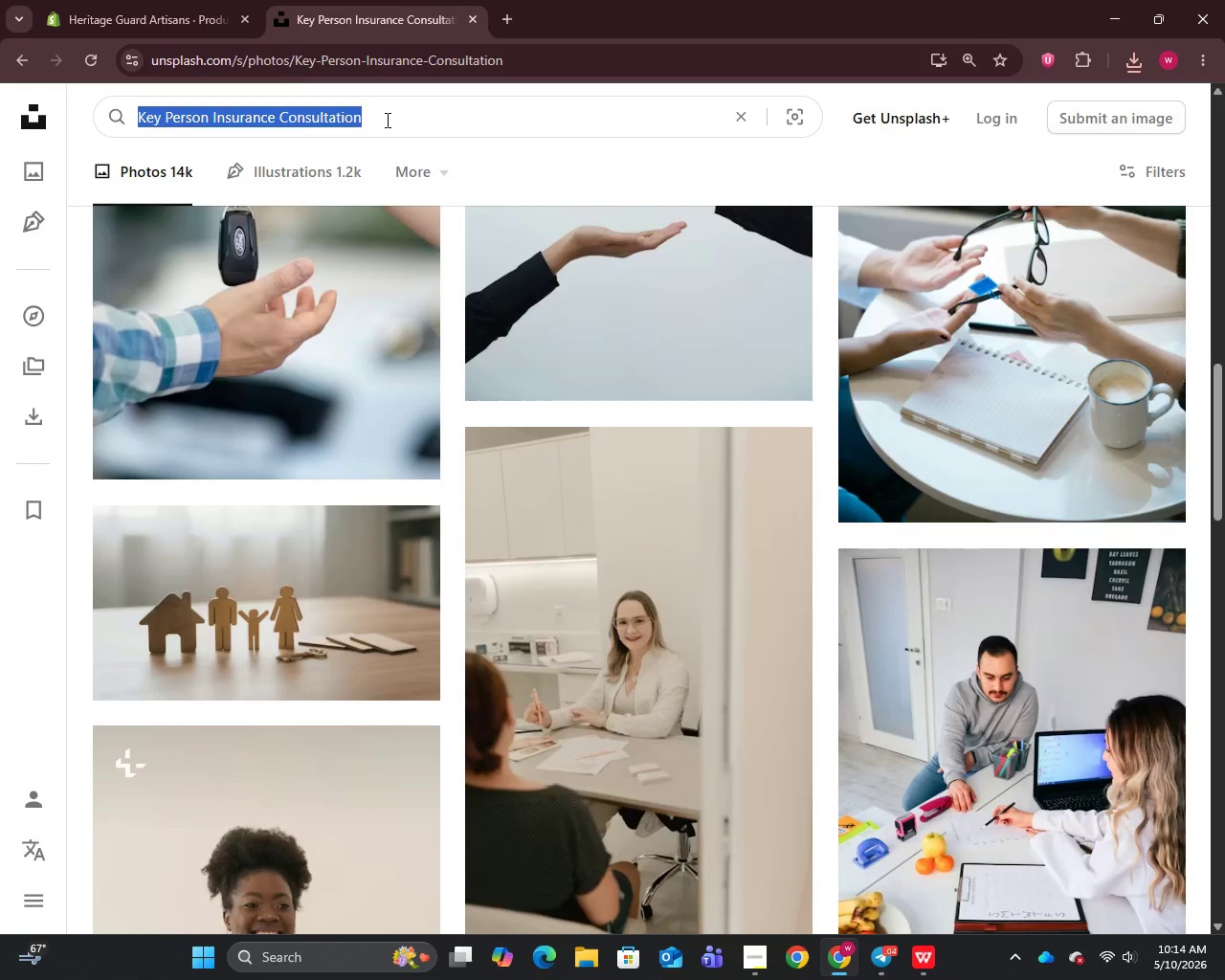 
key(Control+V)
 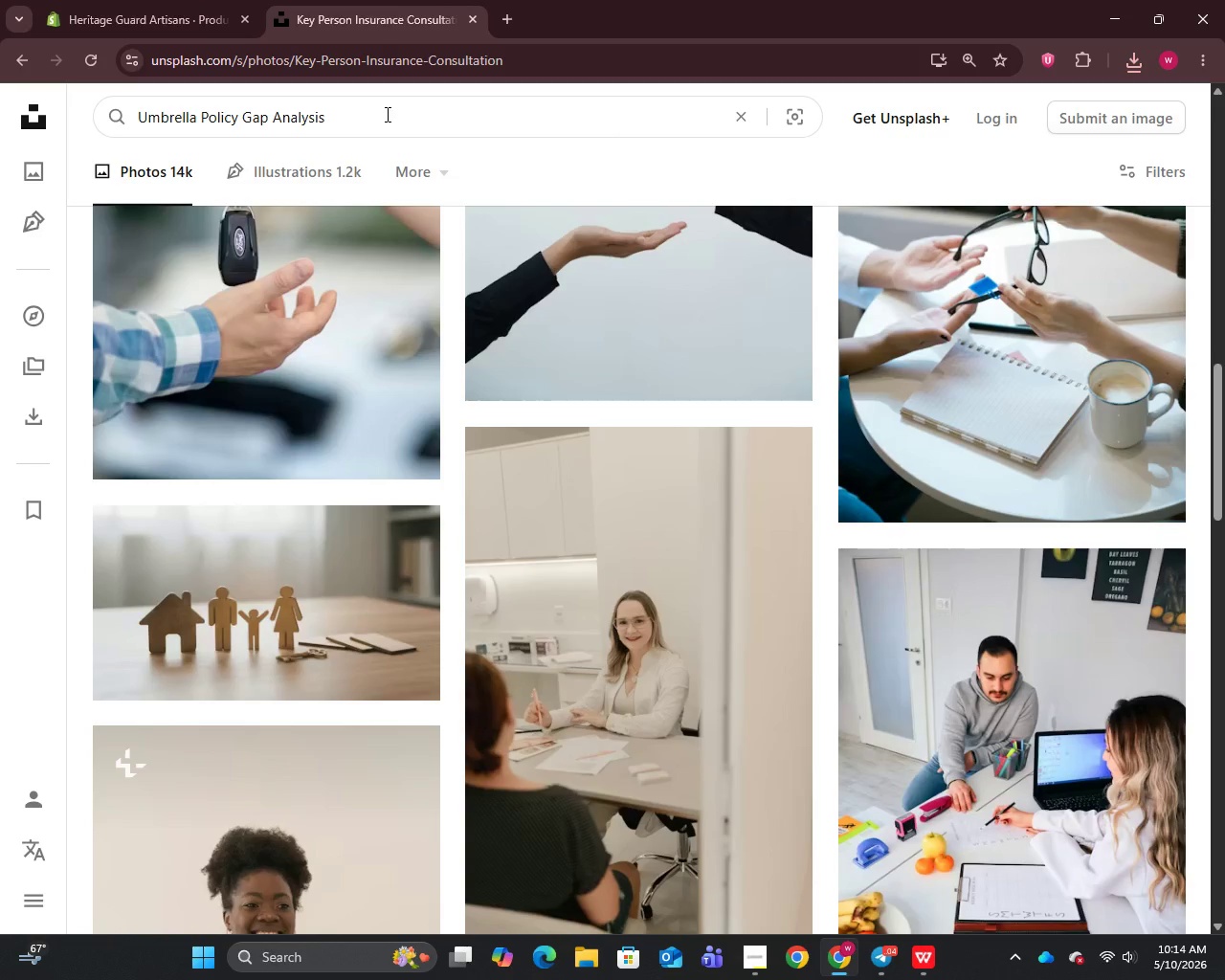 
key(Enter)
 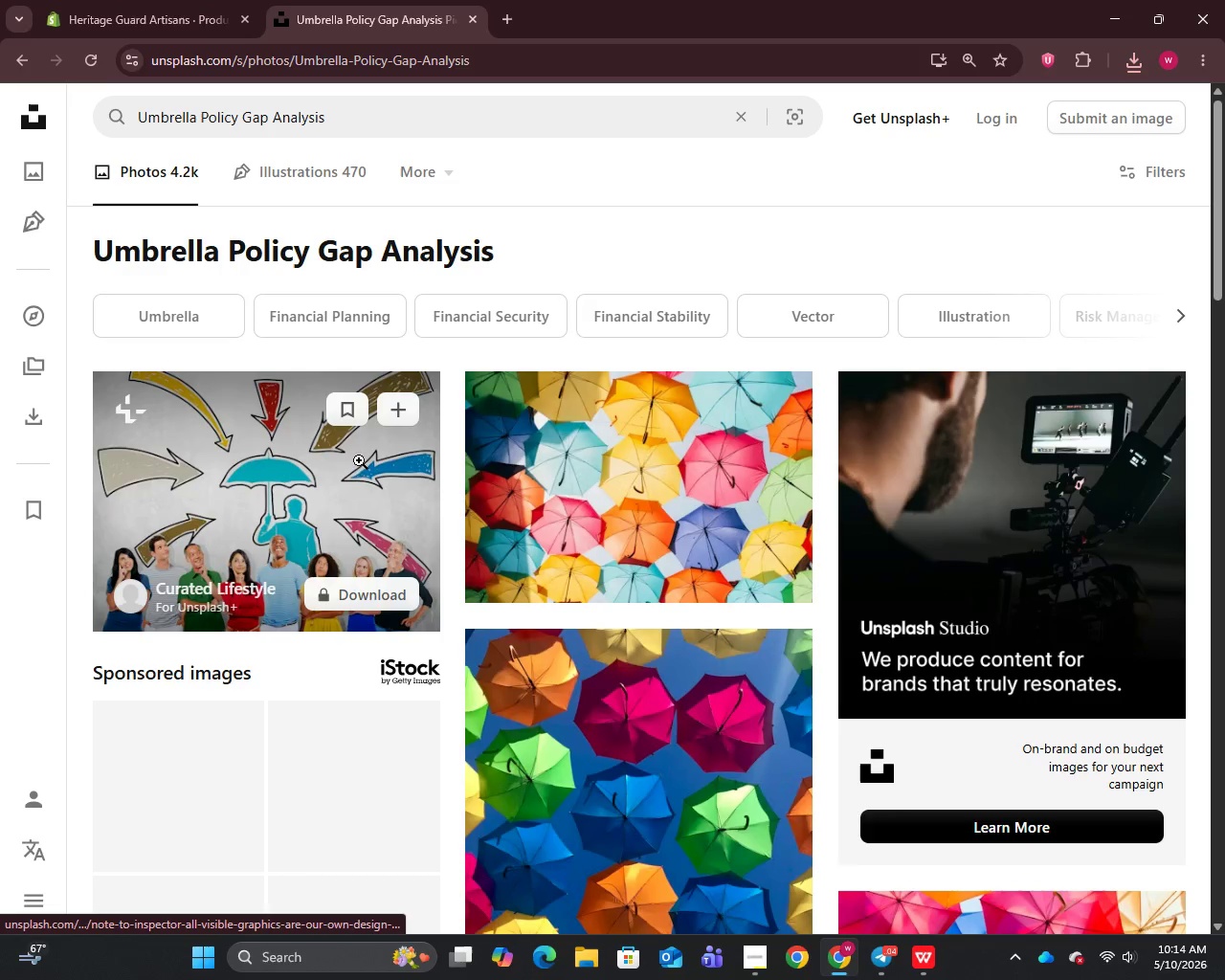 
scroll: coordinate [478, 479], scroll_direction: down, amount: 7.0
 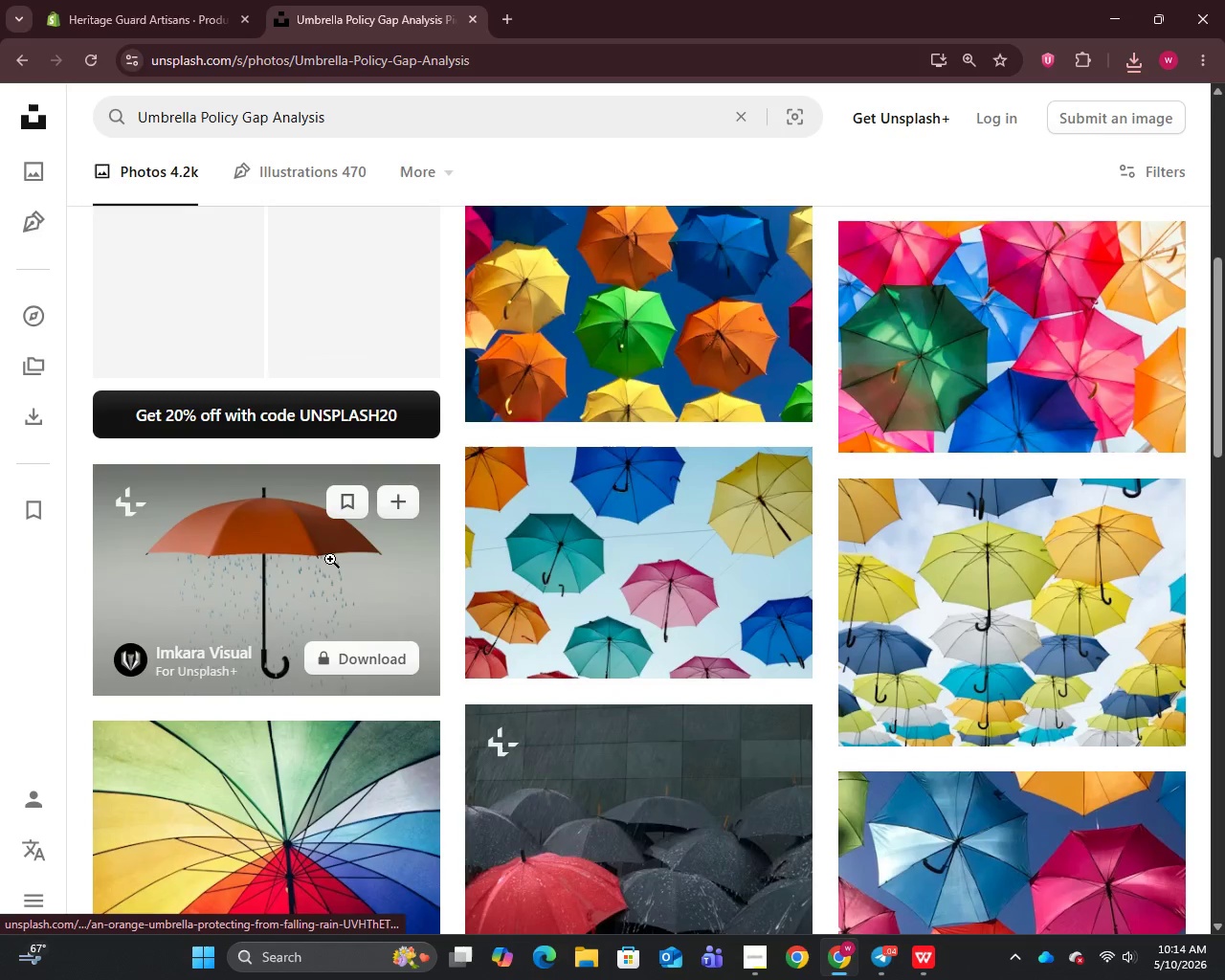 
right_click([330, 559])
 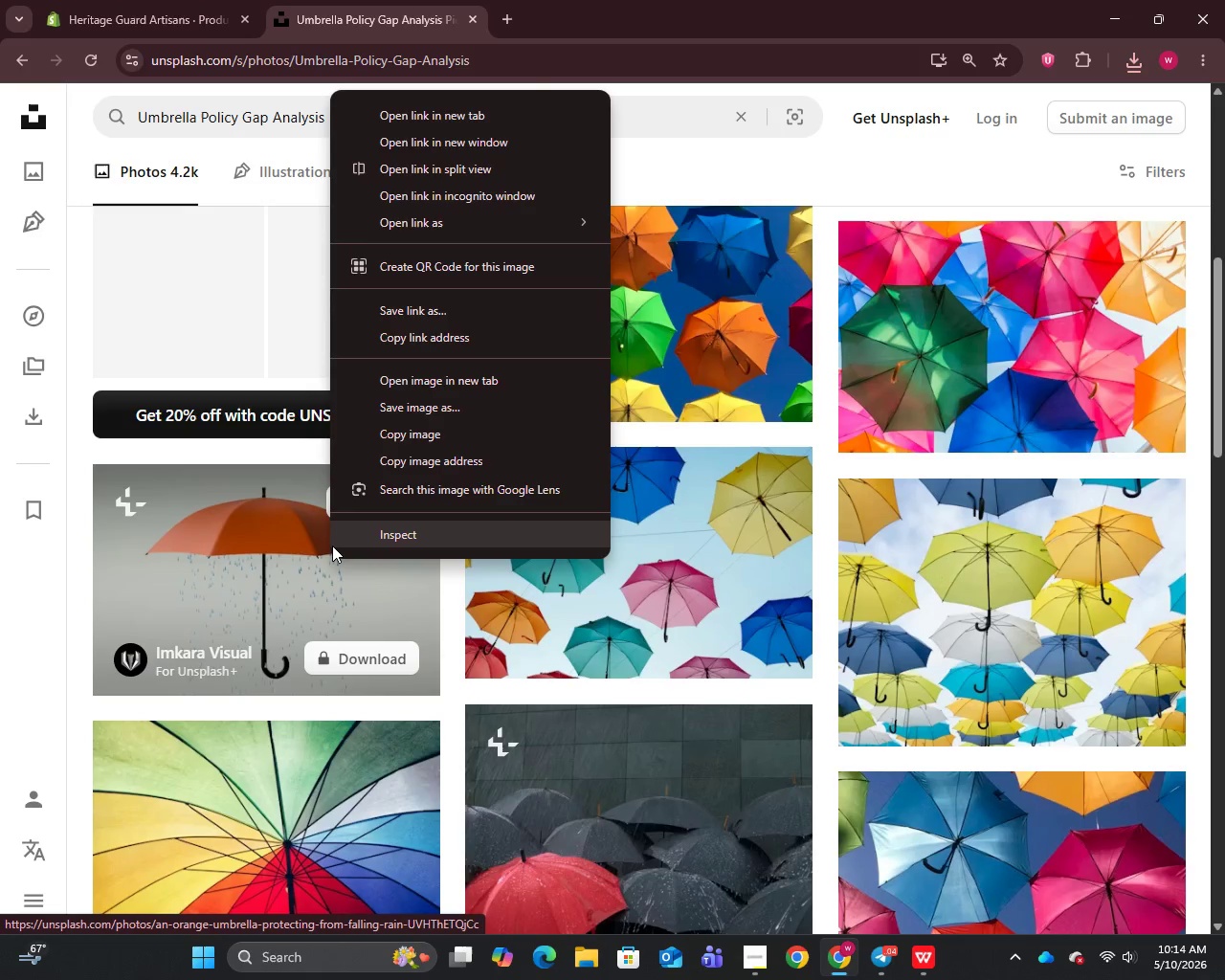 
scroll: coordinate [454, 557], scroll_direction: down, amount: 6.0
 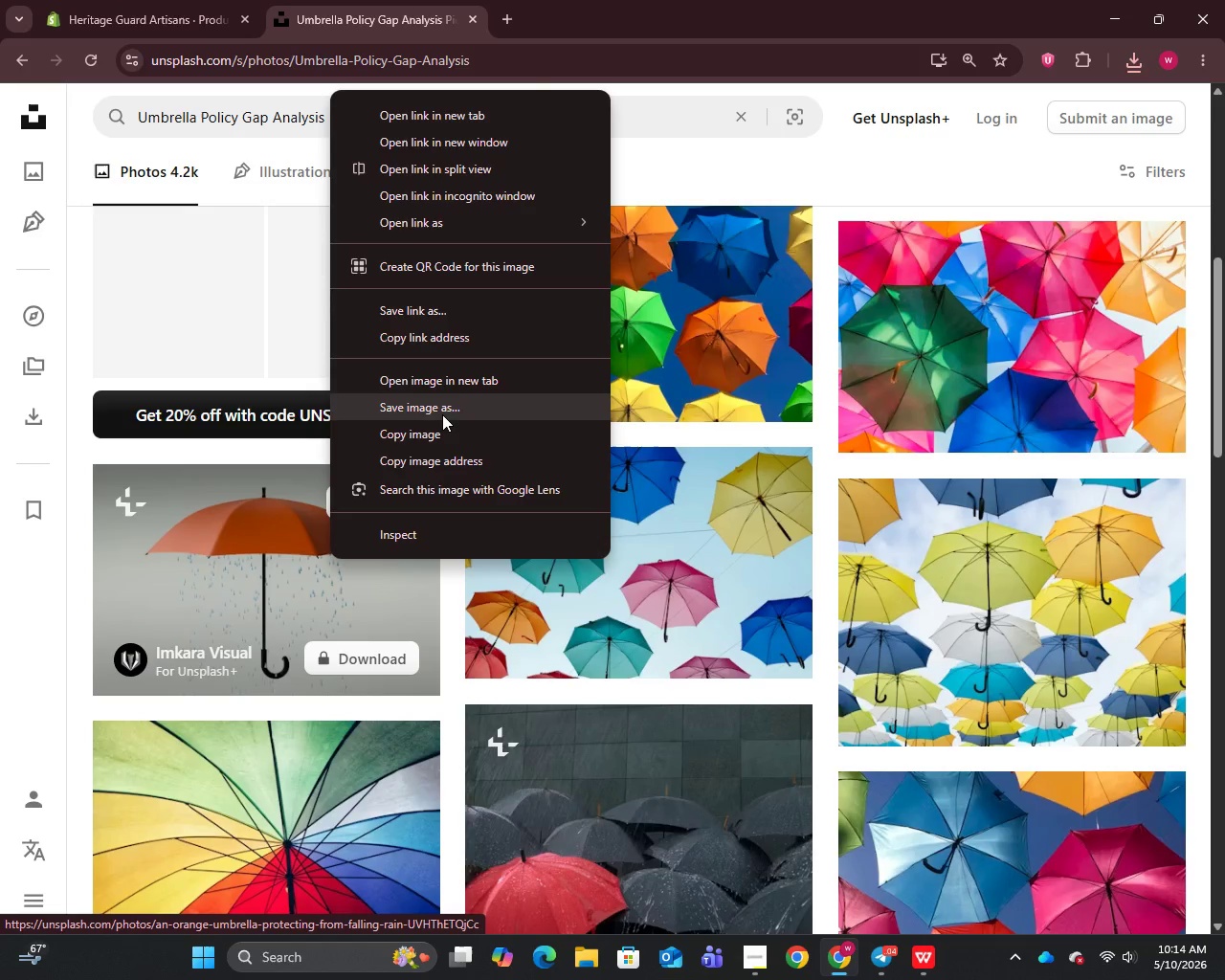 
left_click([442, 414])
 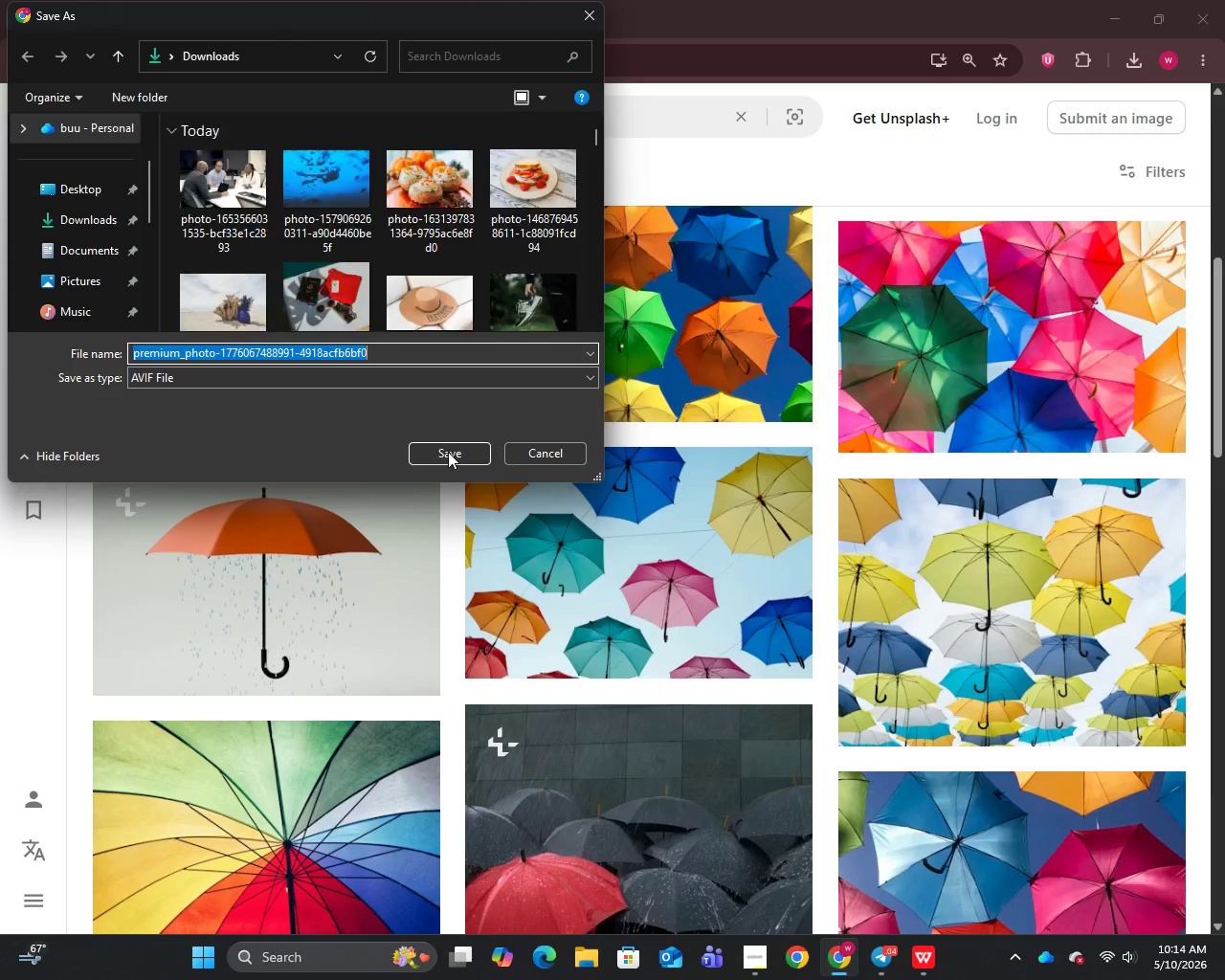 
left_click([454, 457])
 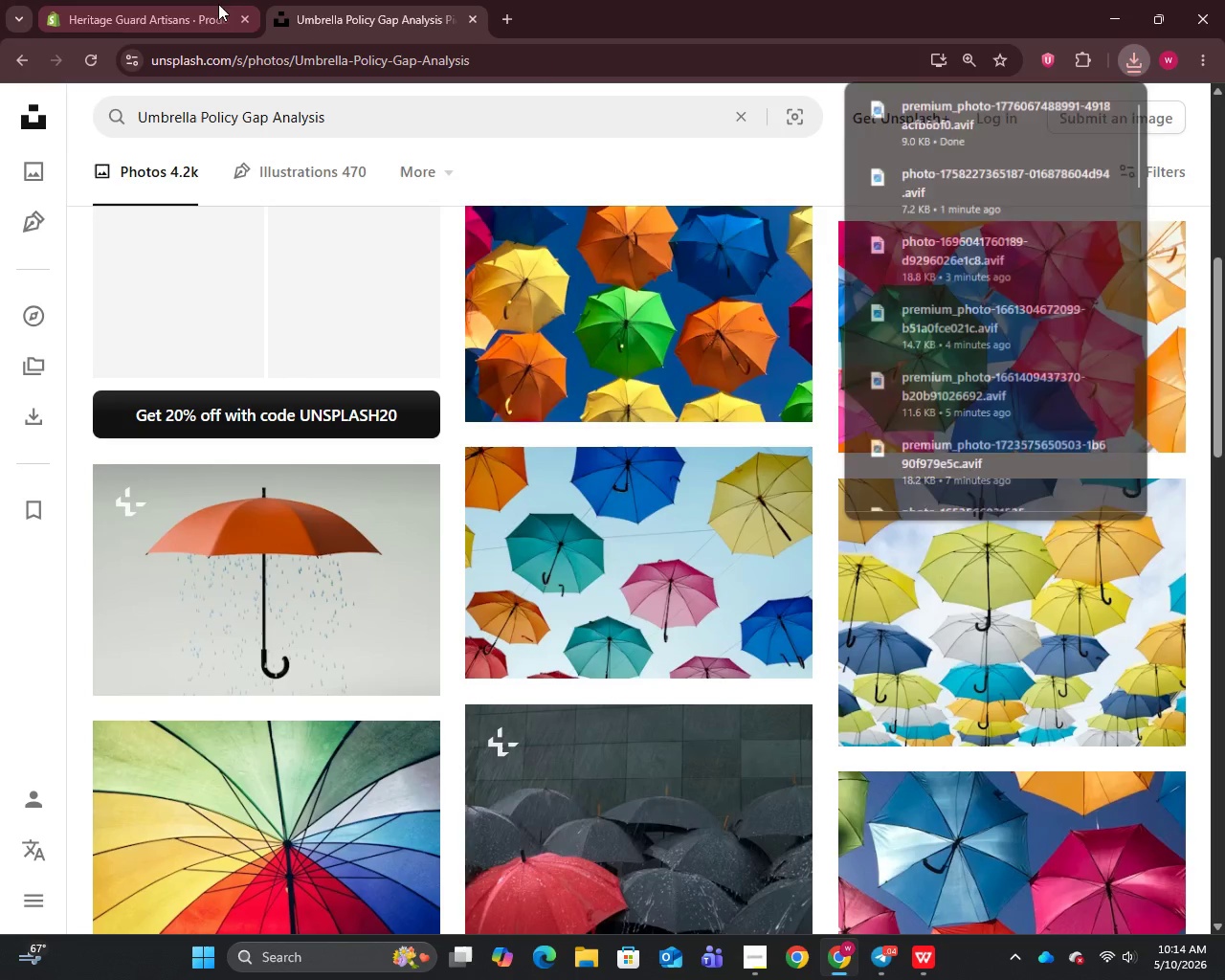 
scroll: coordinate [710, 637], scroll_direction: down, amount: 18.0
 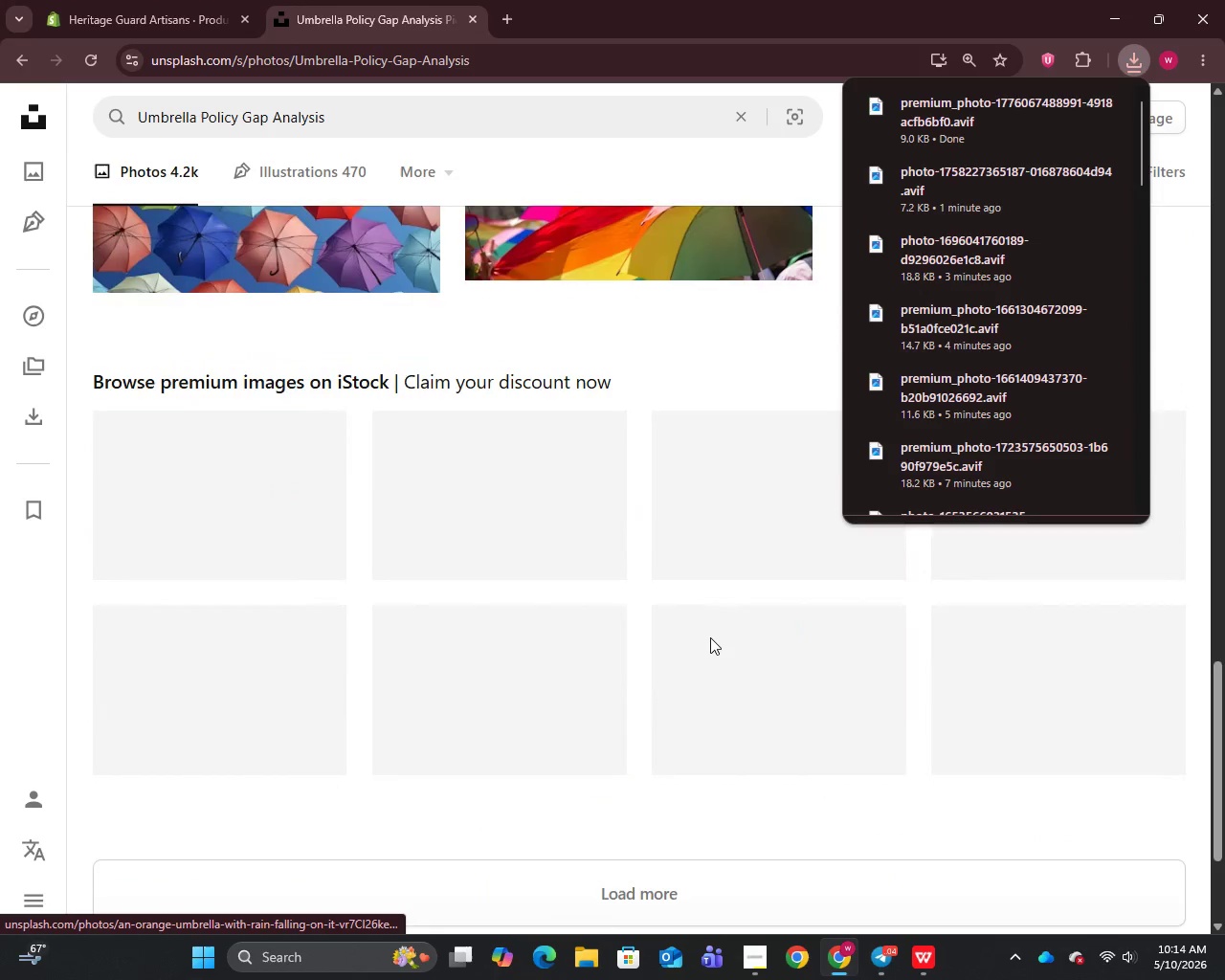 
scroll: coordinate [710, 637], scroll_direction: up, amount: 7.0
 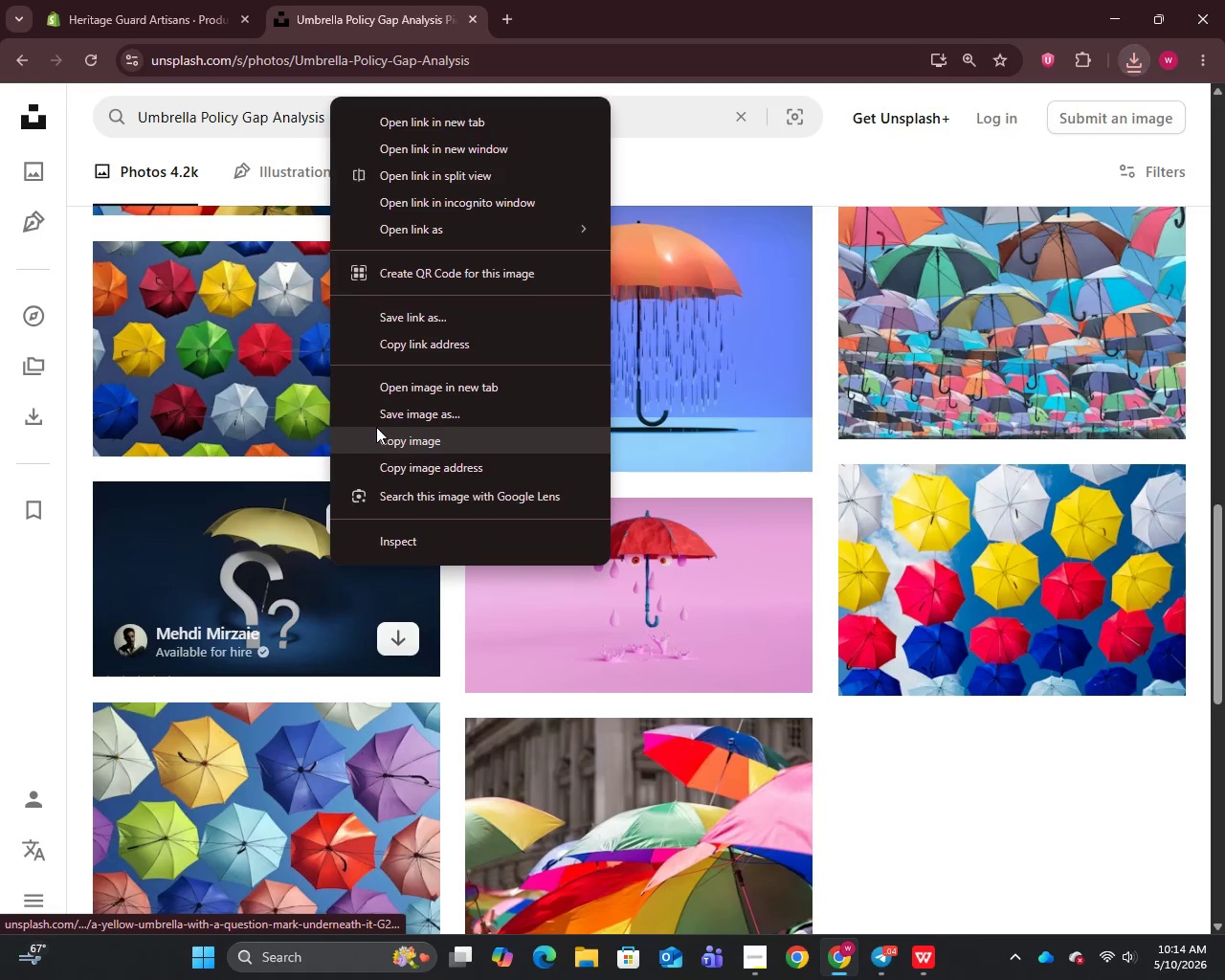 
left_click([391, 418])
 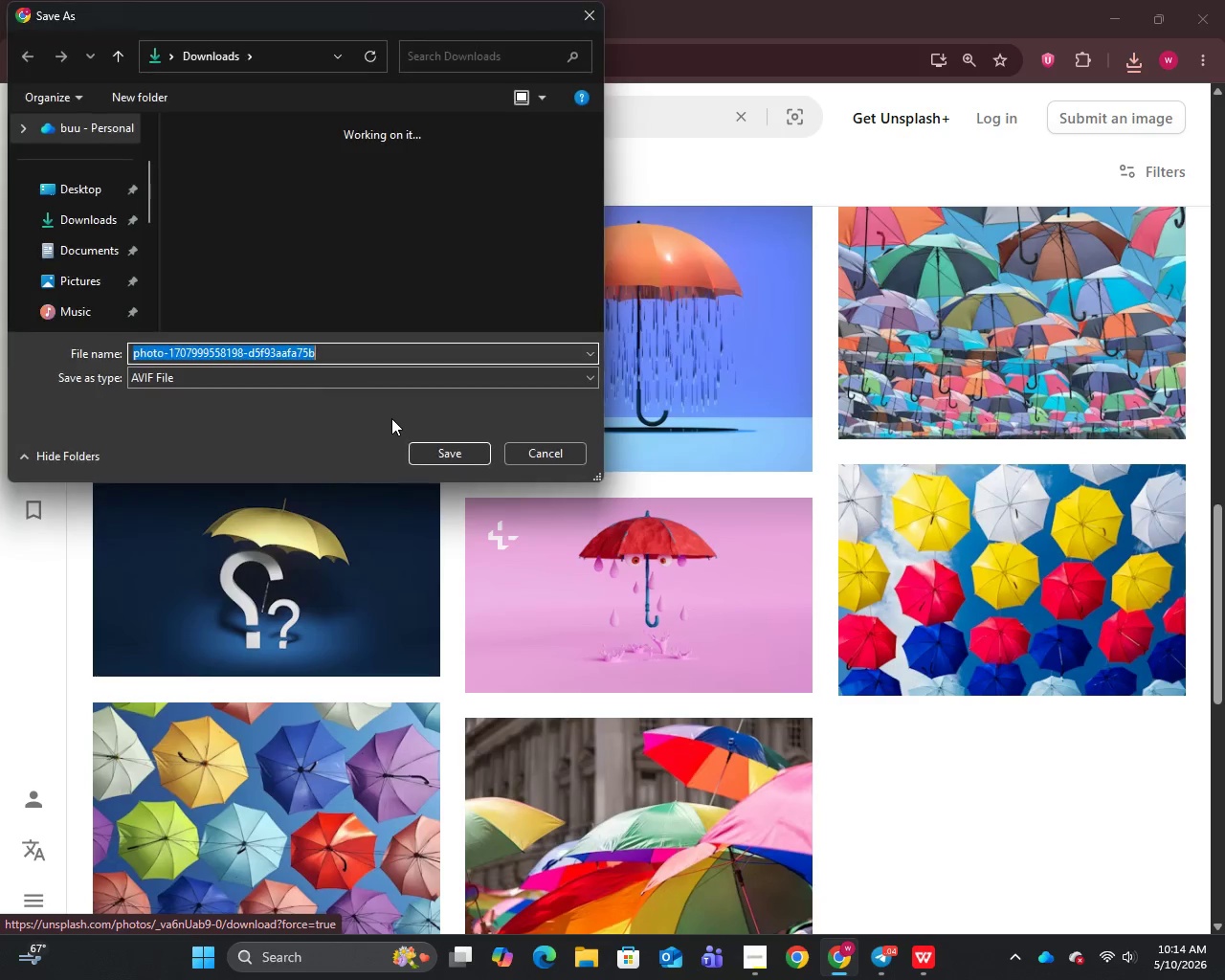 
left_click([452, 456])
 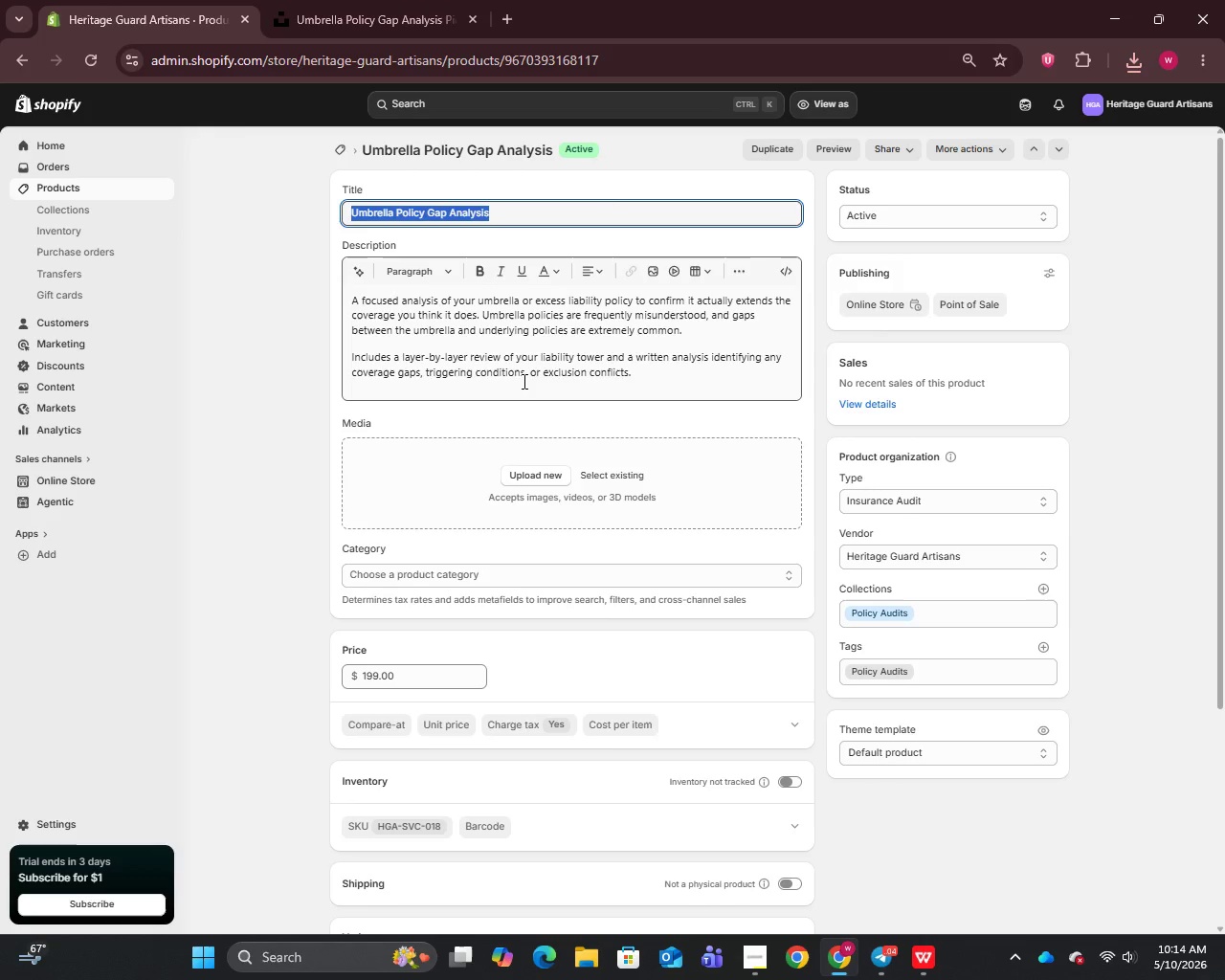 
left_click([546, 469])
 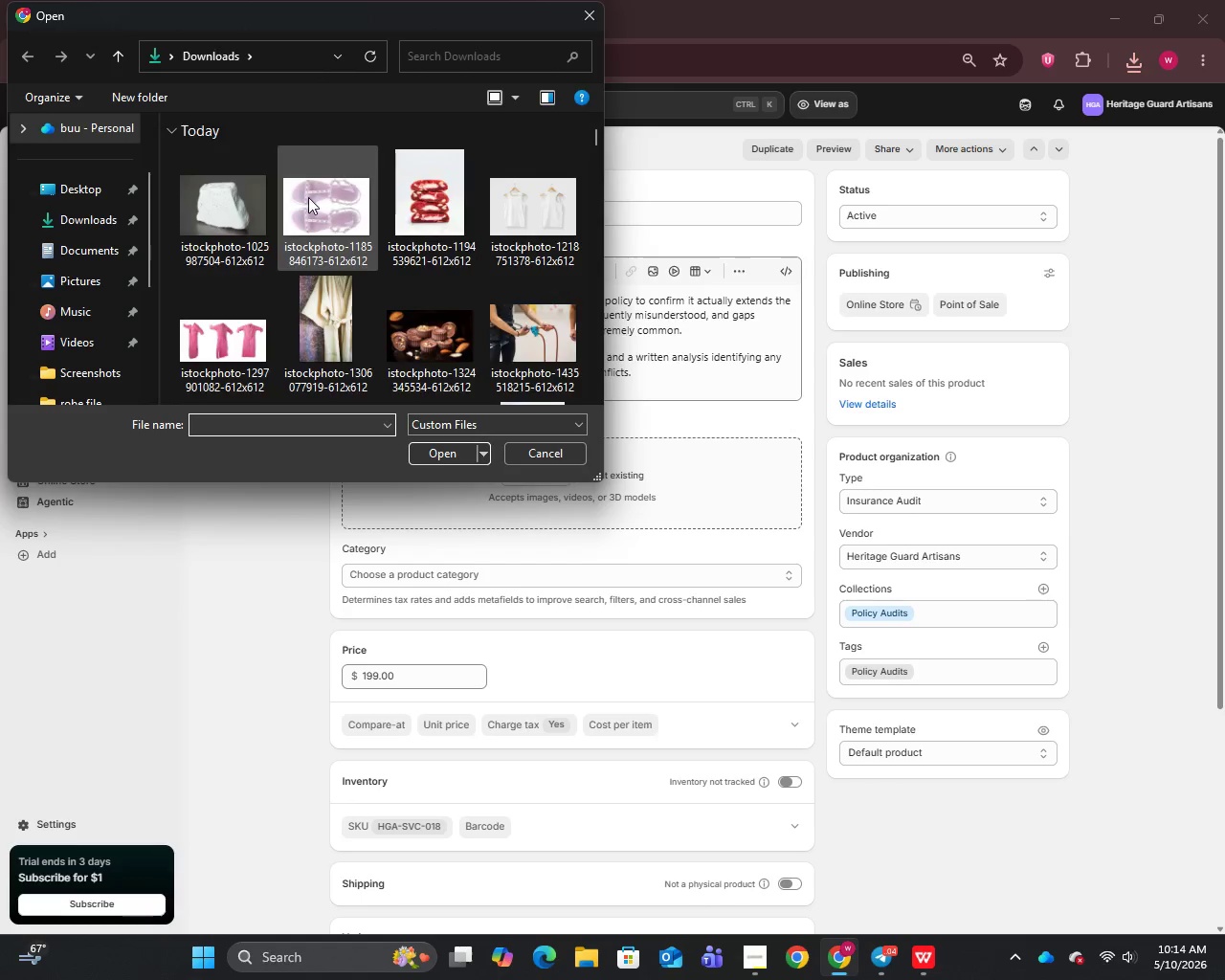 
left_click([240, 191])
 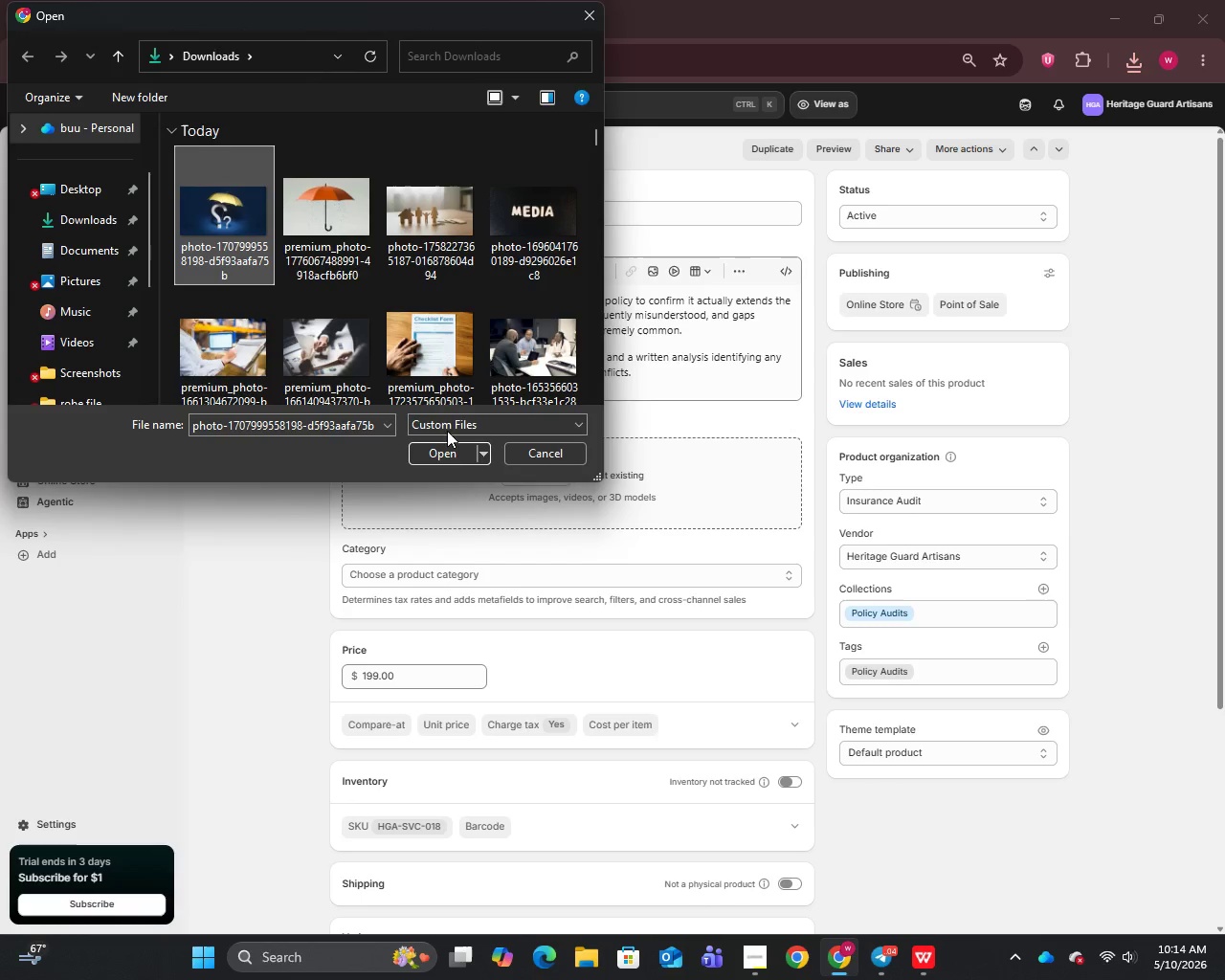 
left_click([451, 452])
 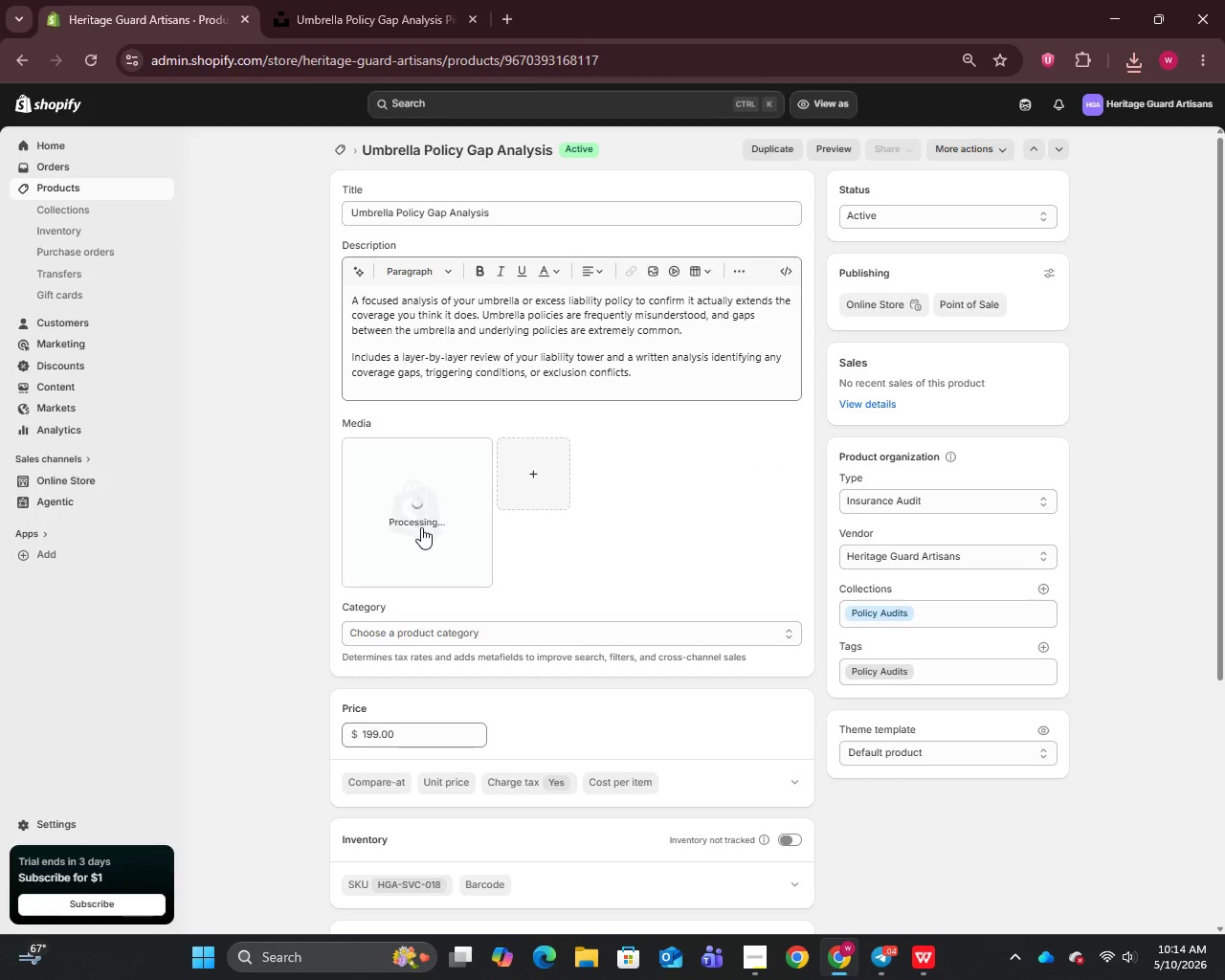 
left_click([942, 965])
 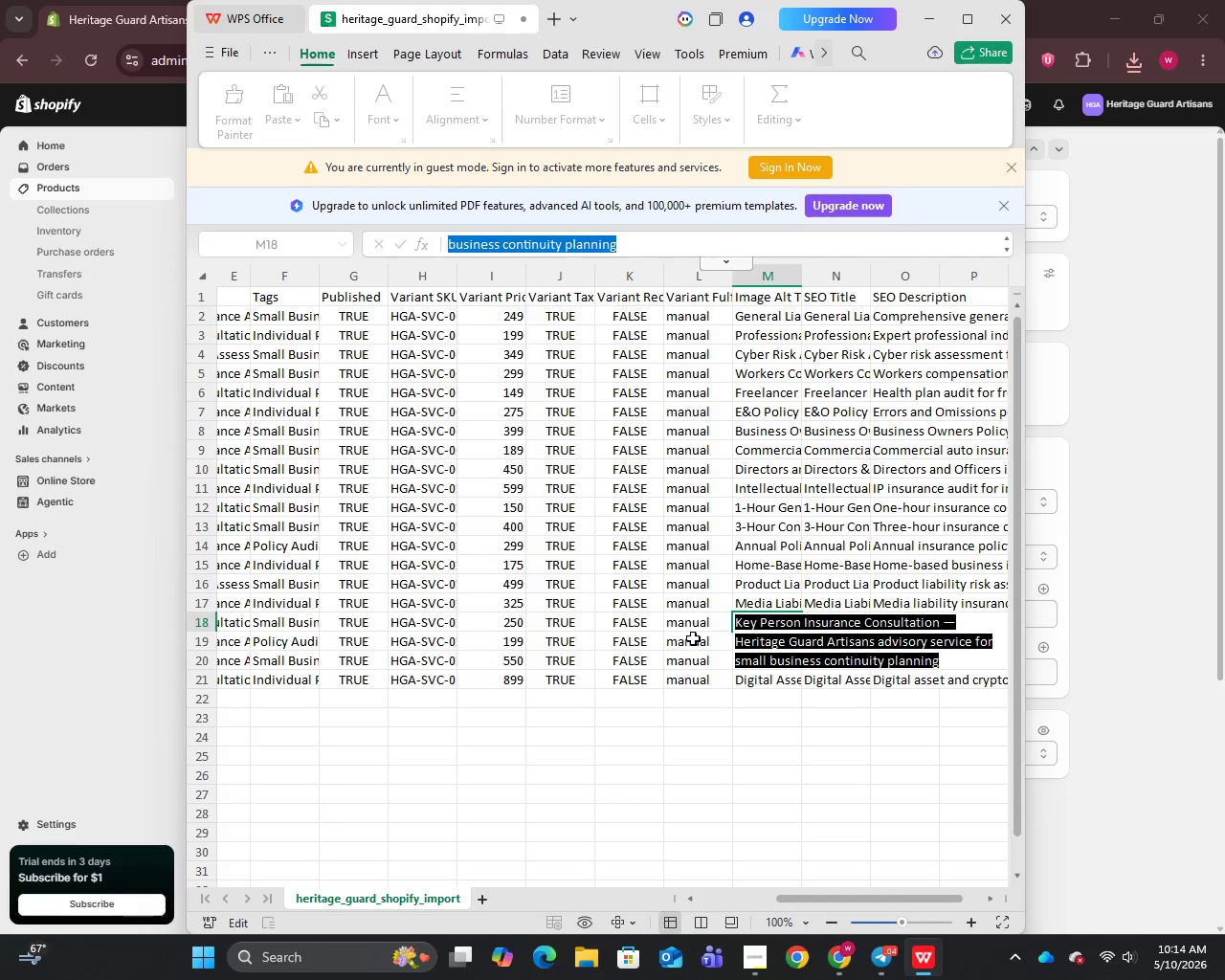 
left_click([693, 637])
 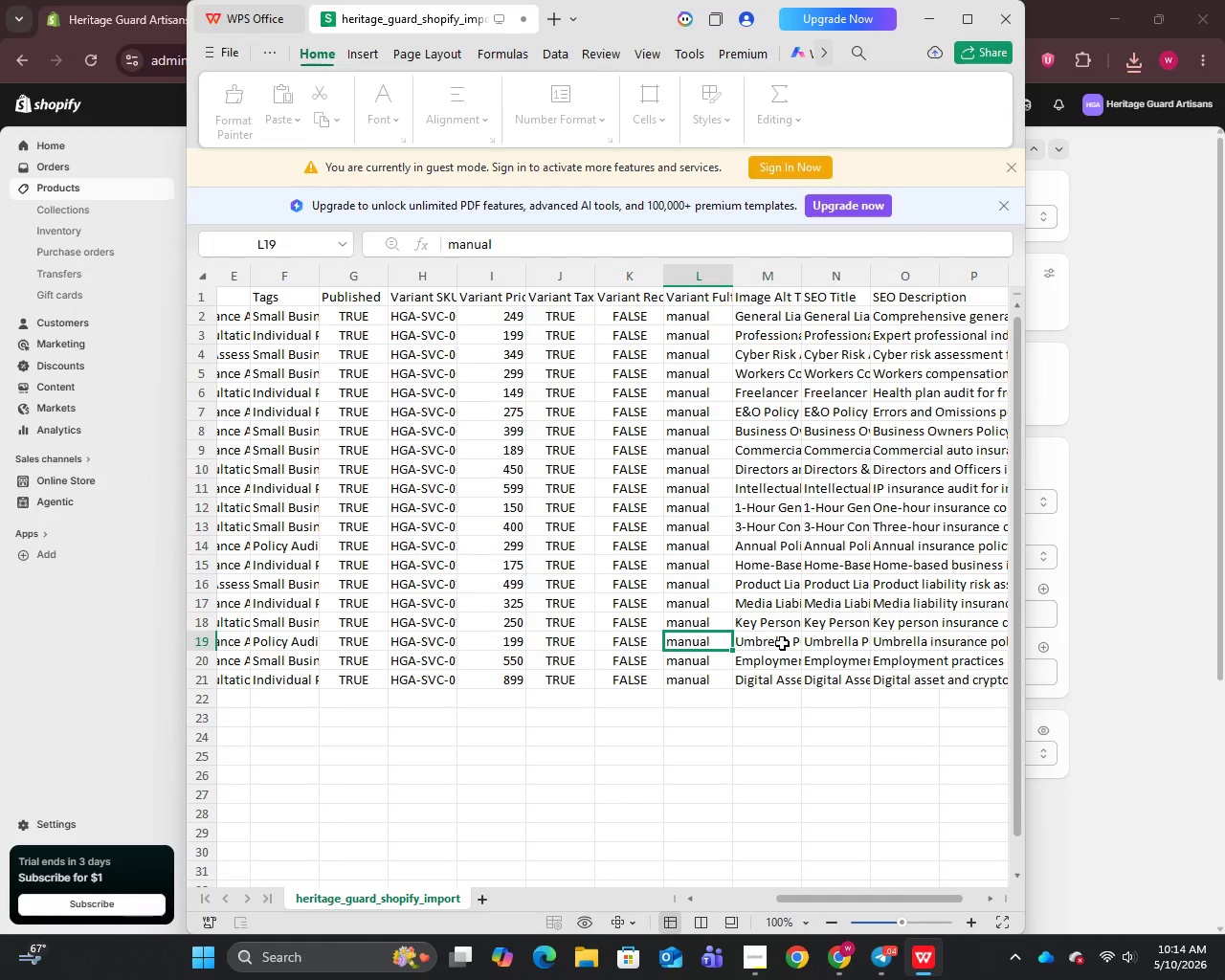 
double_click([782, 642])
 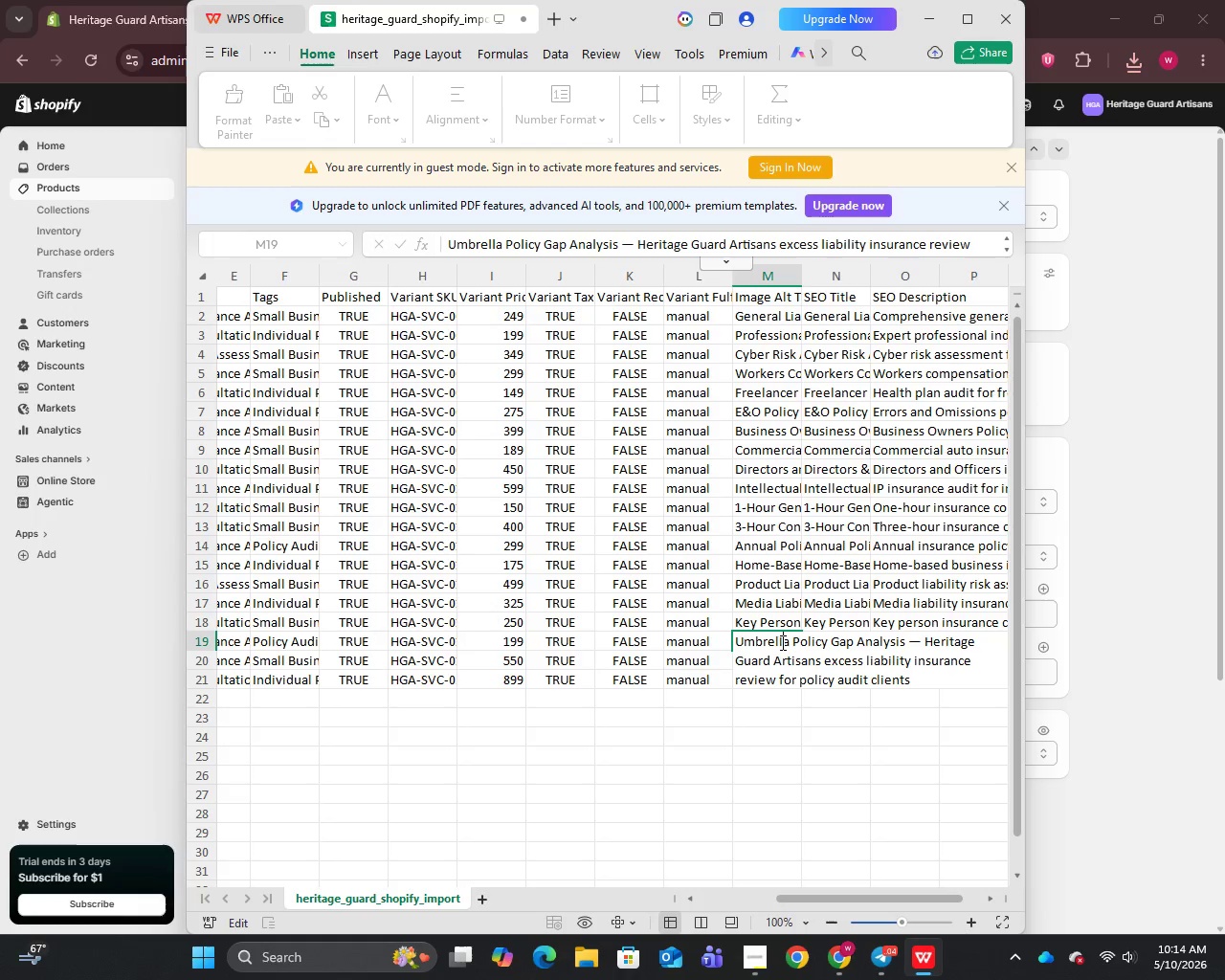 
key(Control+A)
 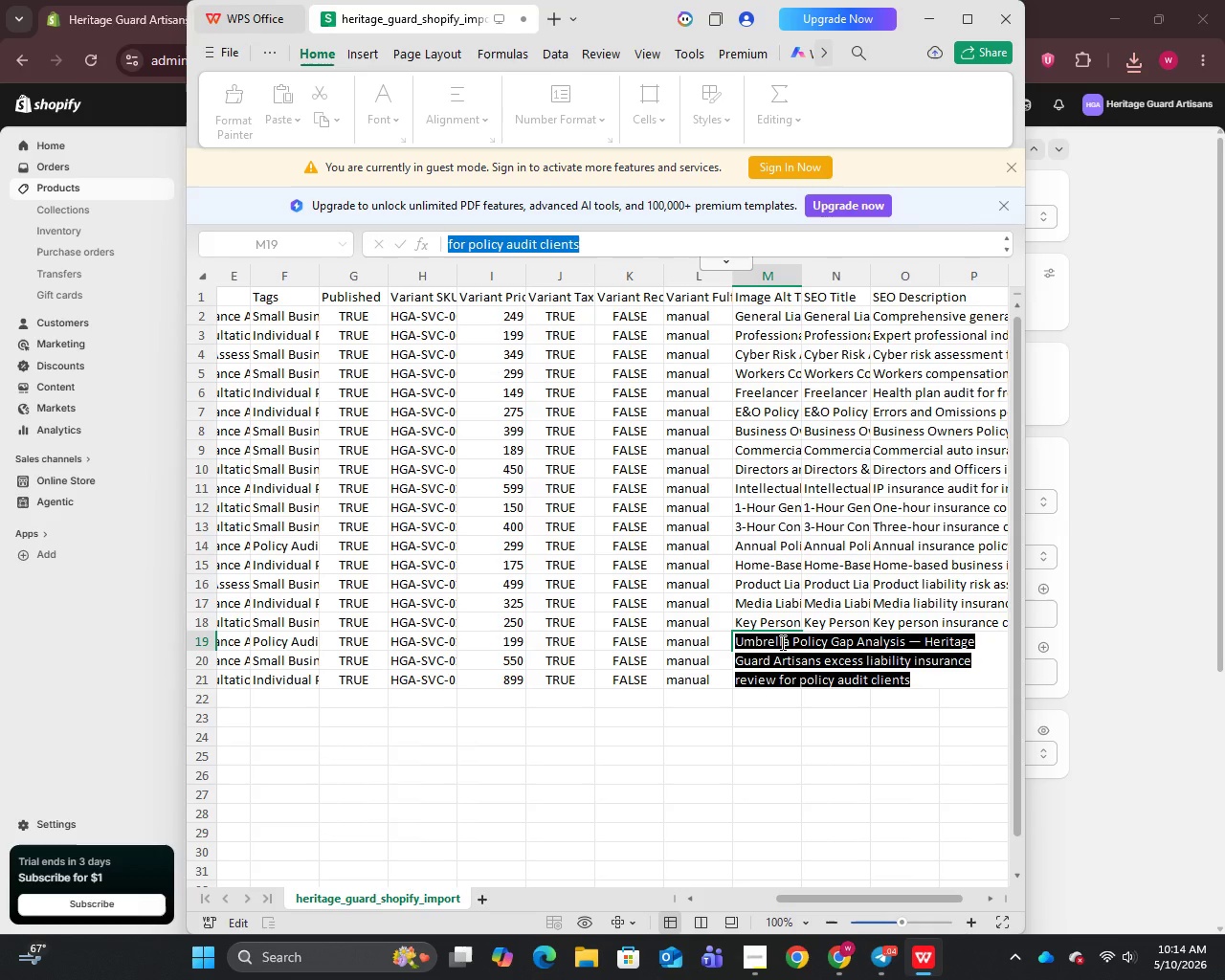 
key(Control+C)
 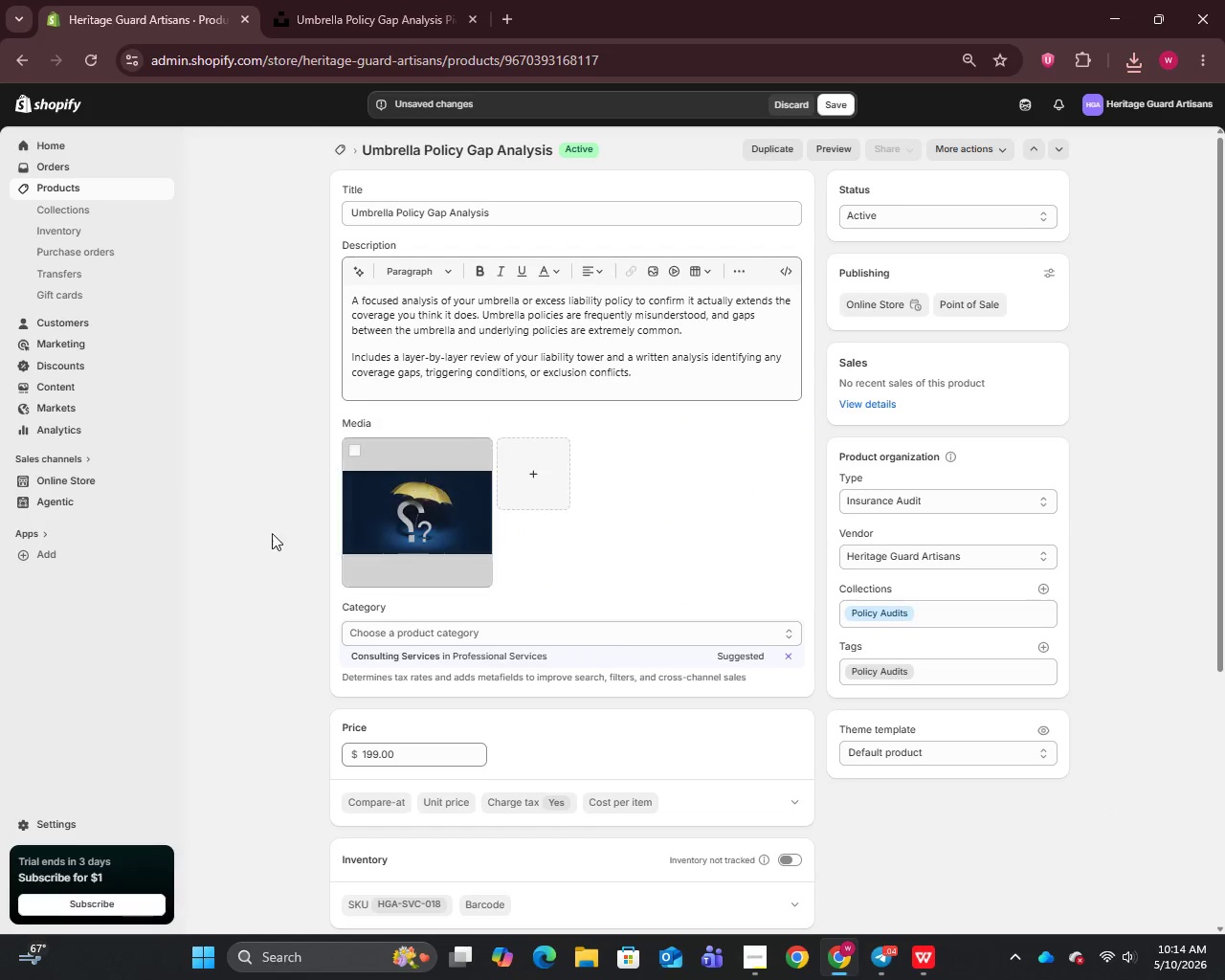 
left_click([393, 515])
 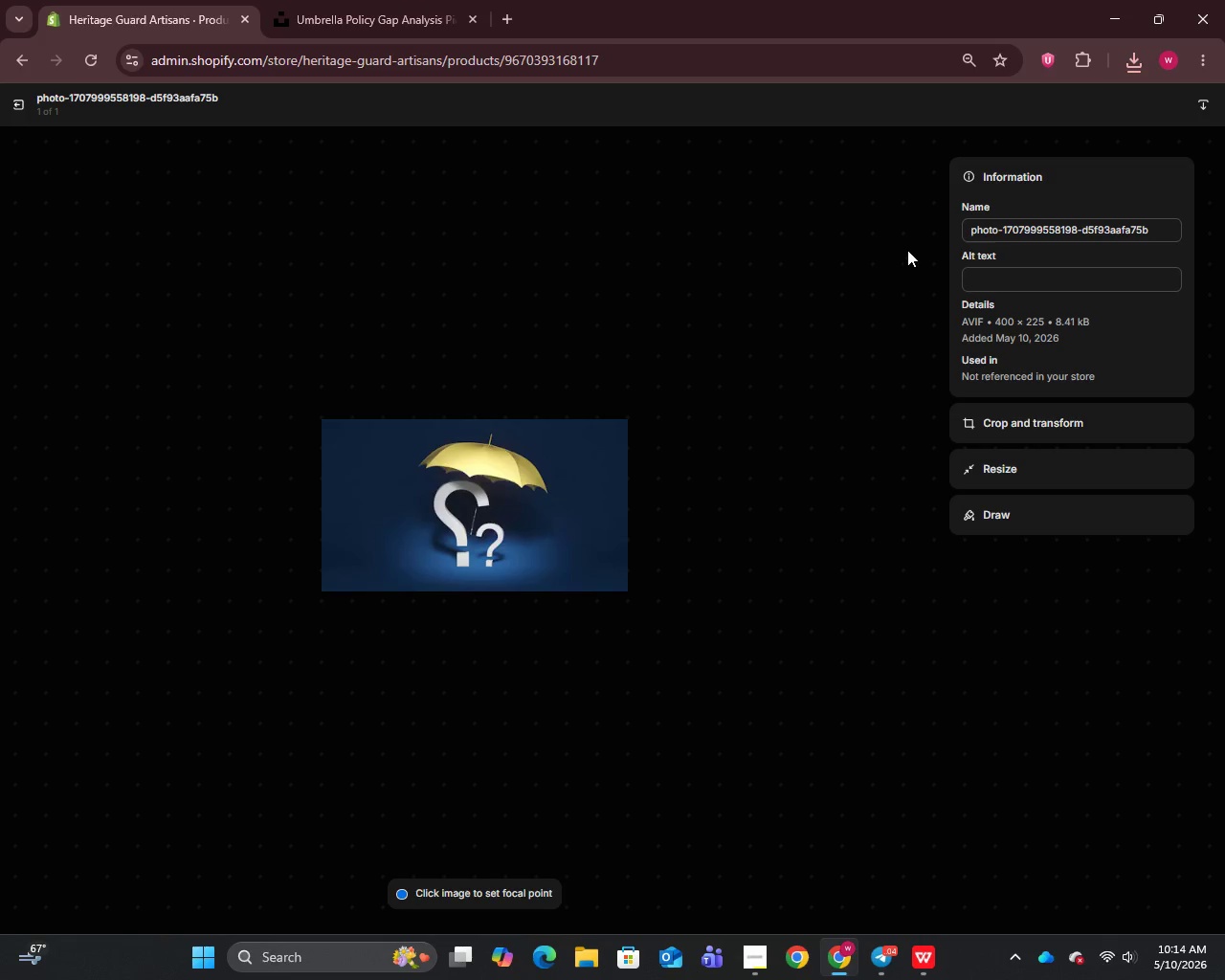 
left_click([1054, 226])
 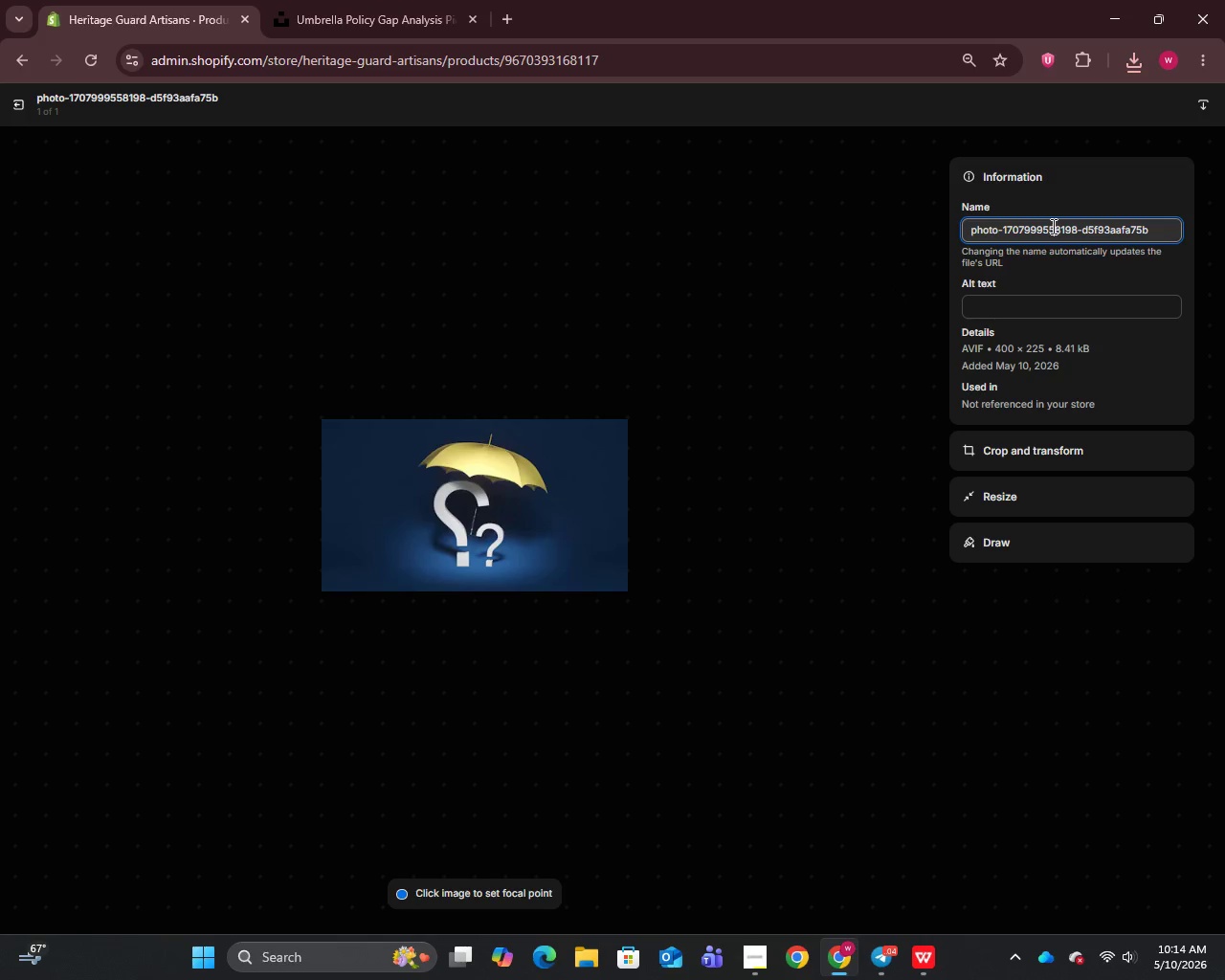 
key(Control+A)
 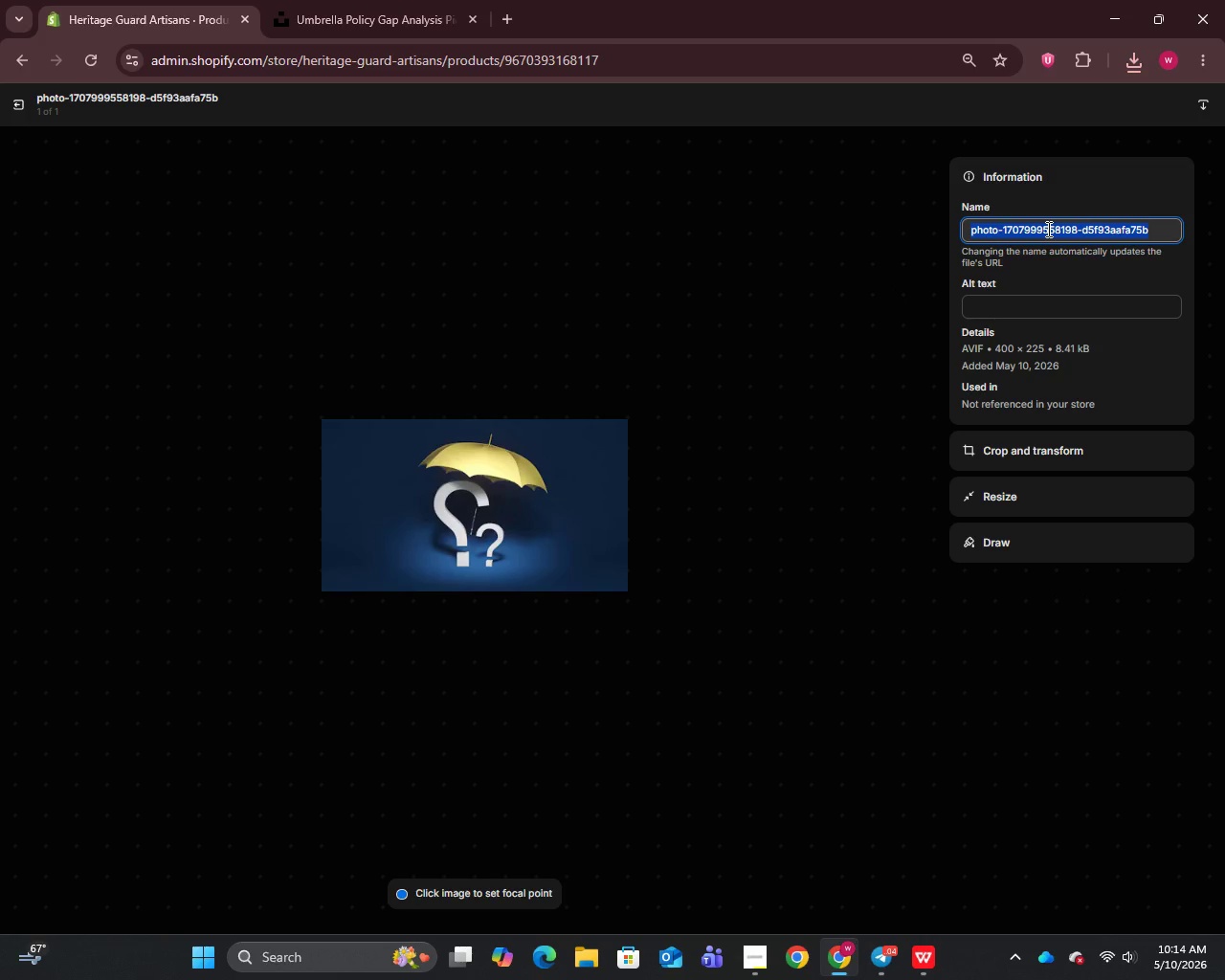 
key(Control+V)
 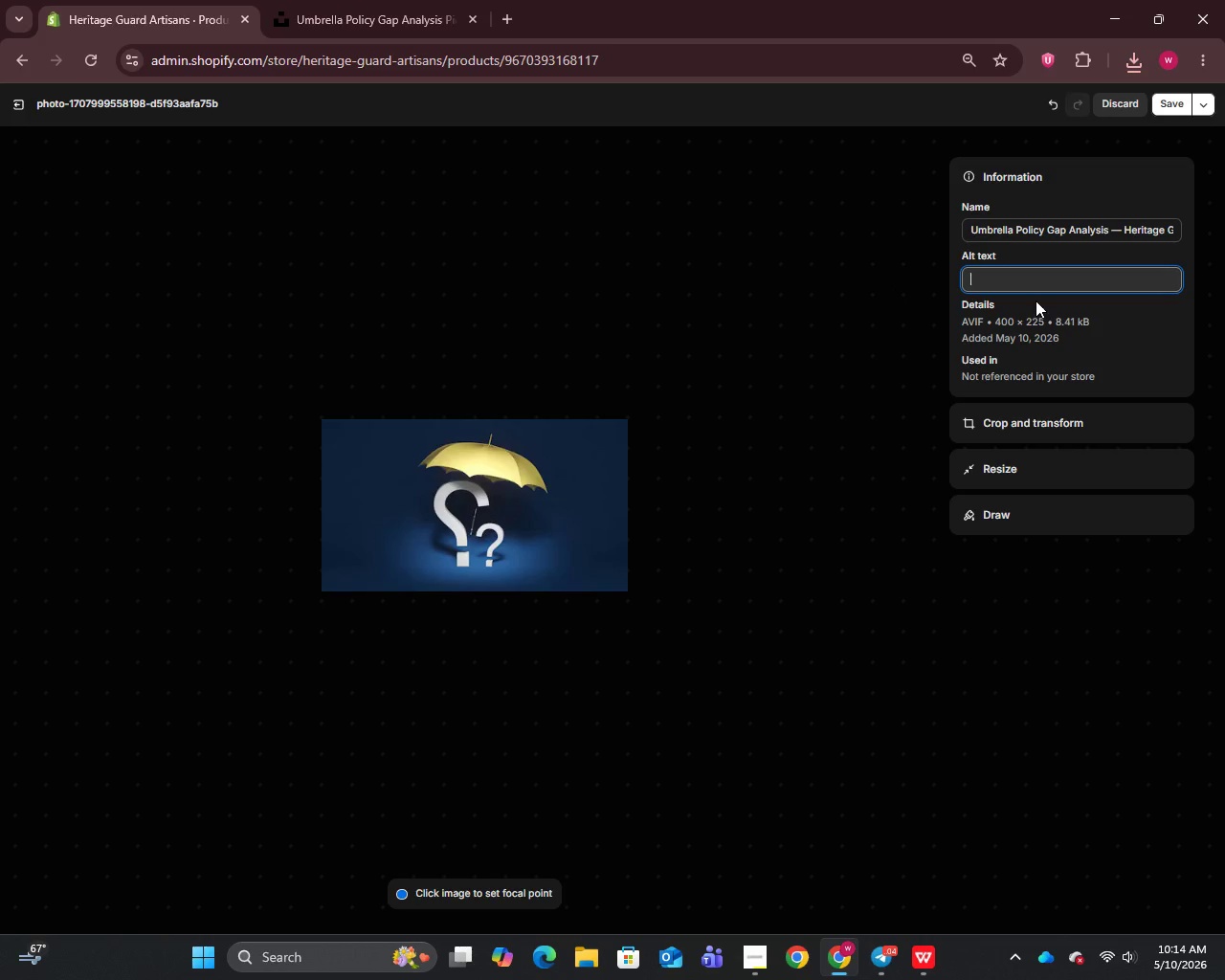 
left_click([1053, 238])
 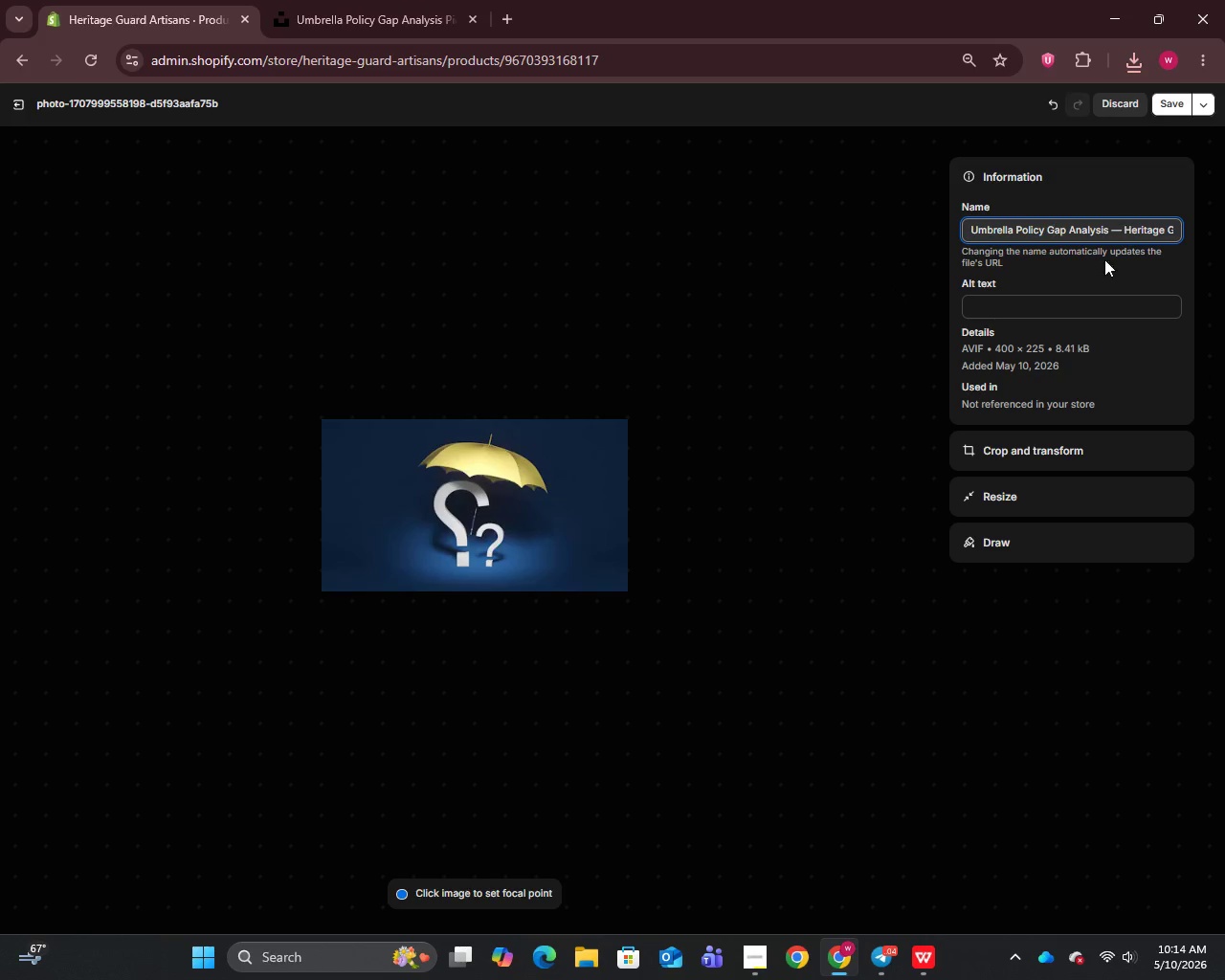 
left_click([1065, 313])
 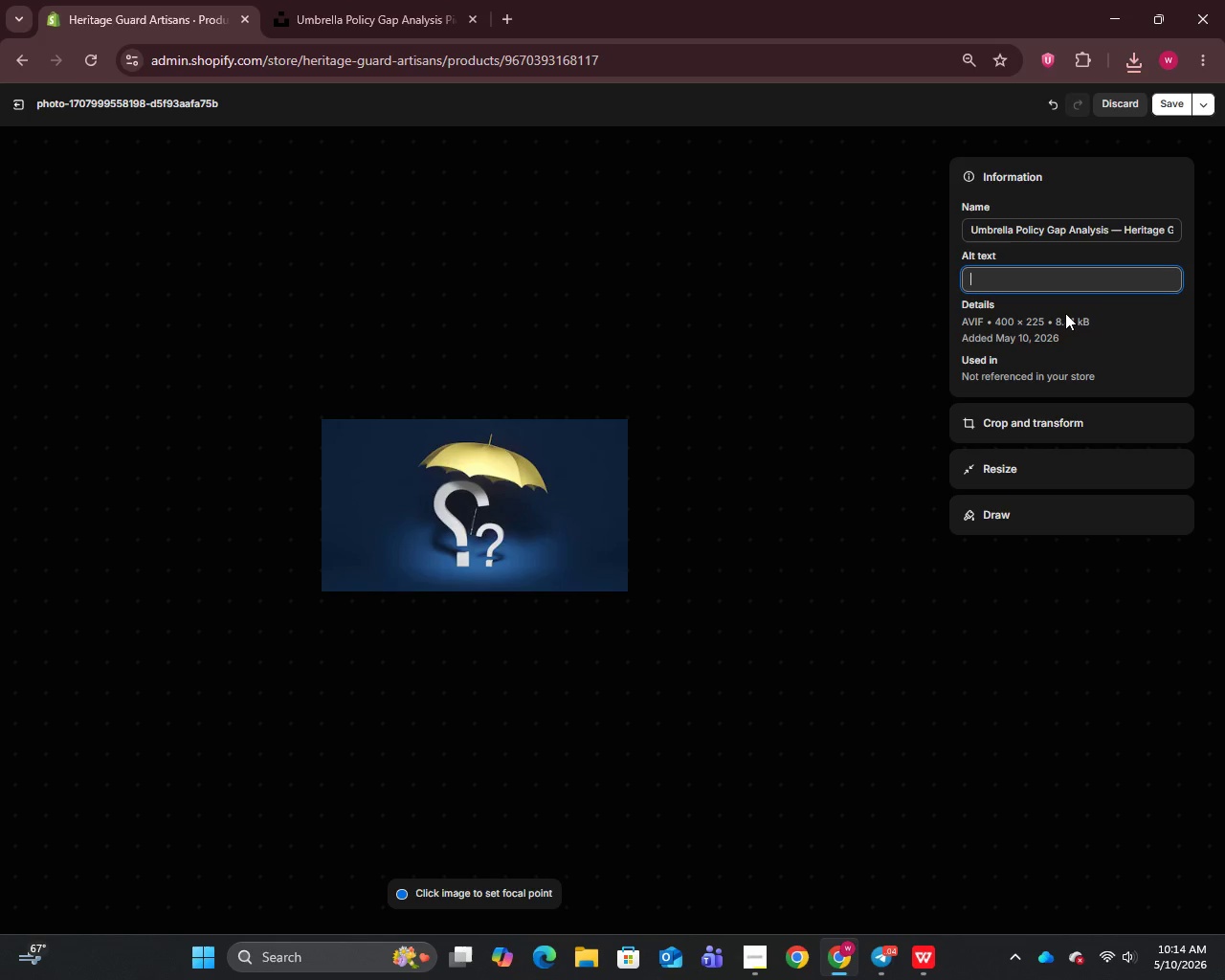 
key(Control+A)
 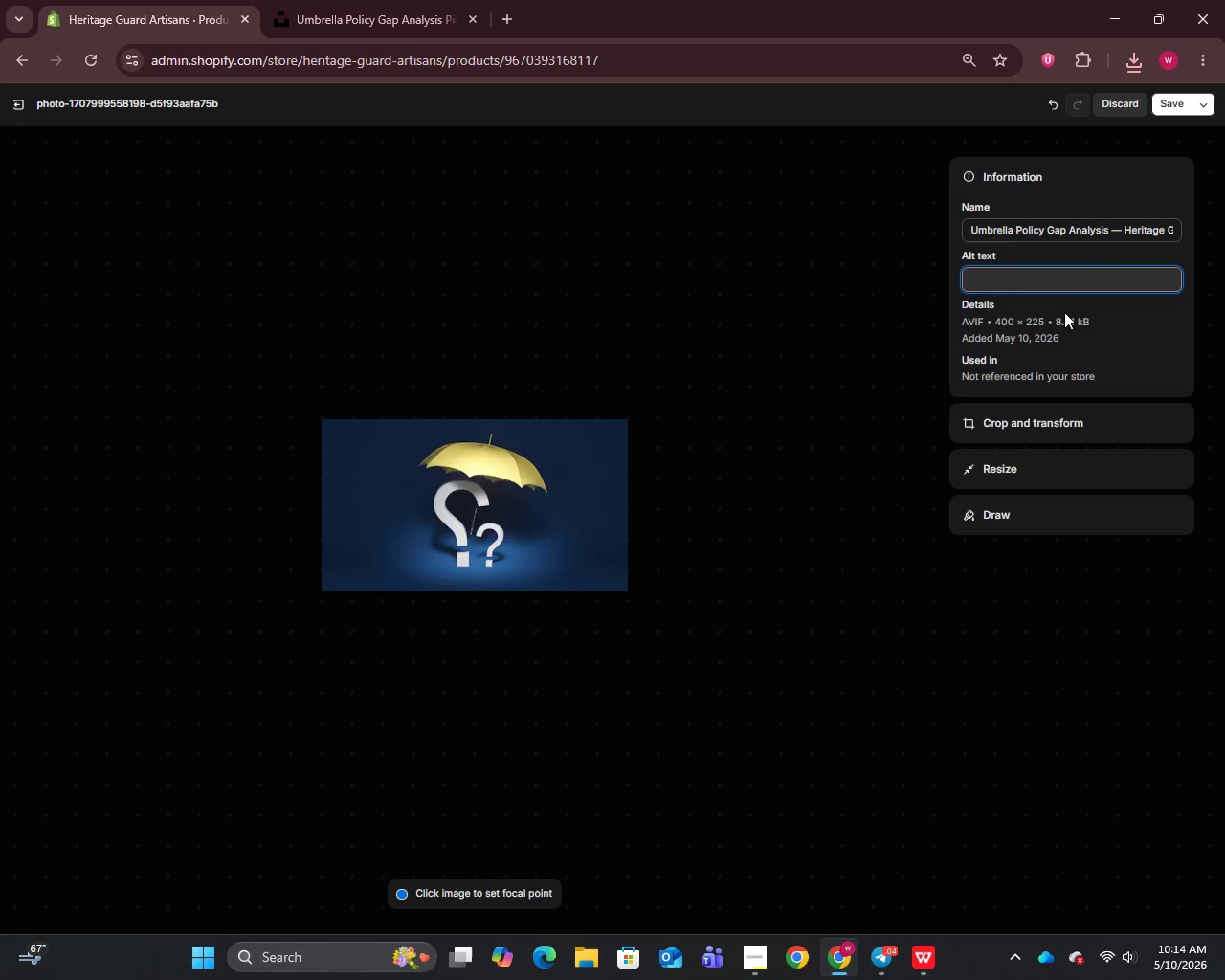 
key(Control+V)
 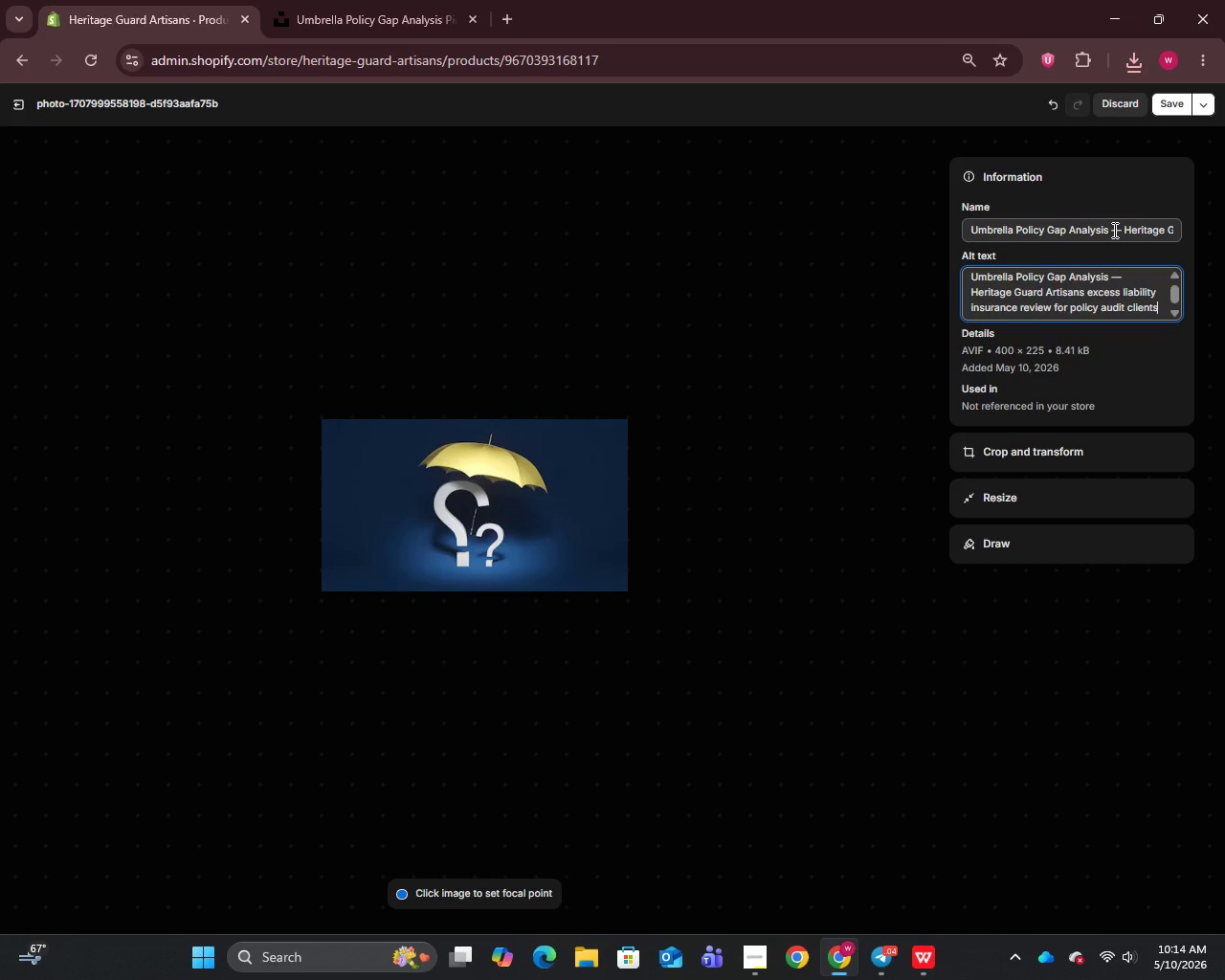 
left_click_drag(start_coordinate=[1113, 230], to_coordinate=[1224, 236])
 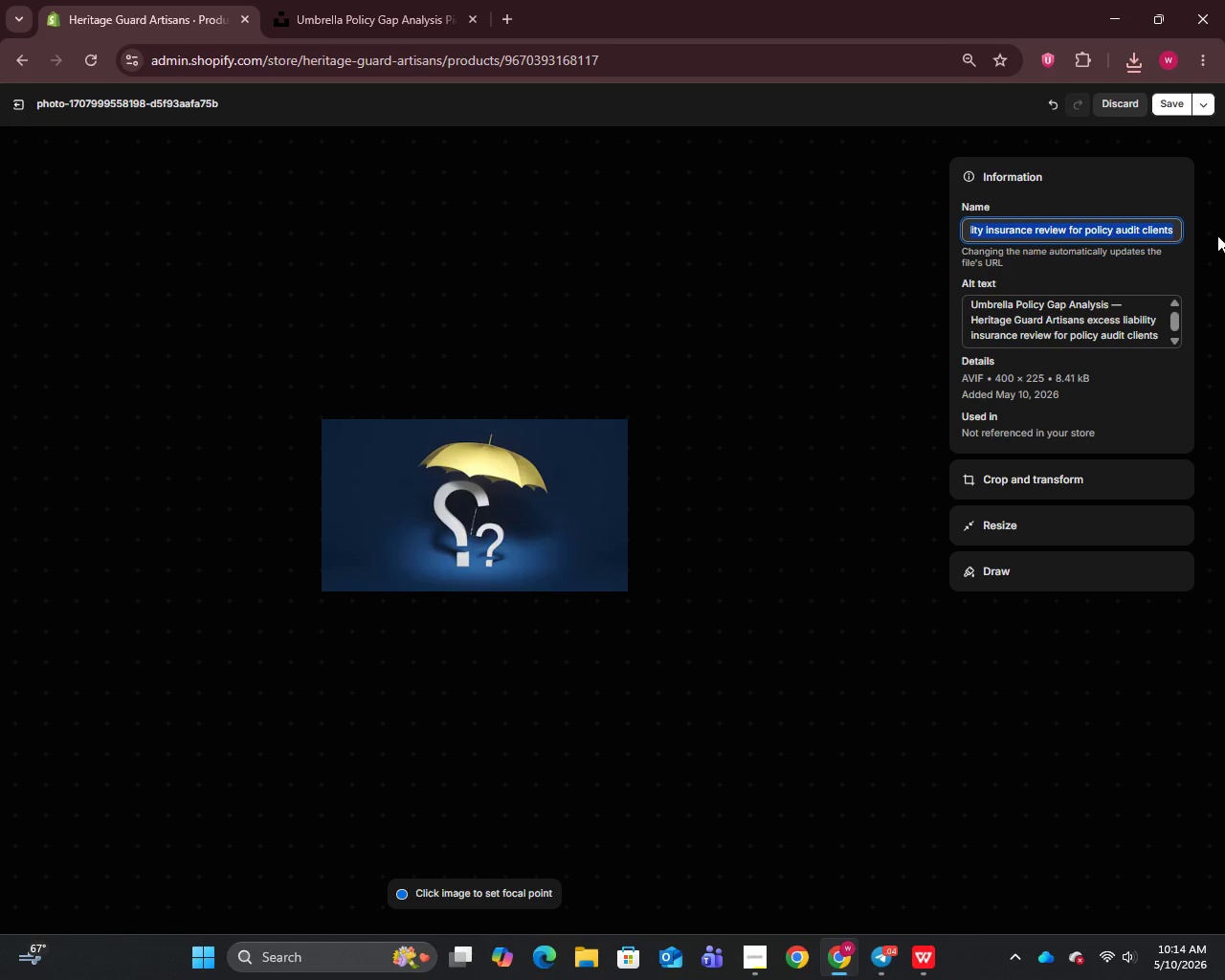 
key(Backspace)
 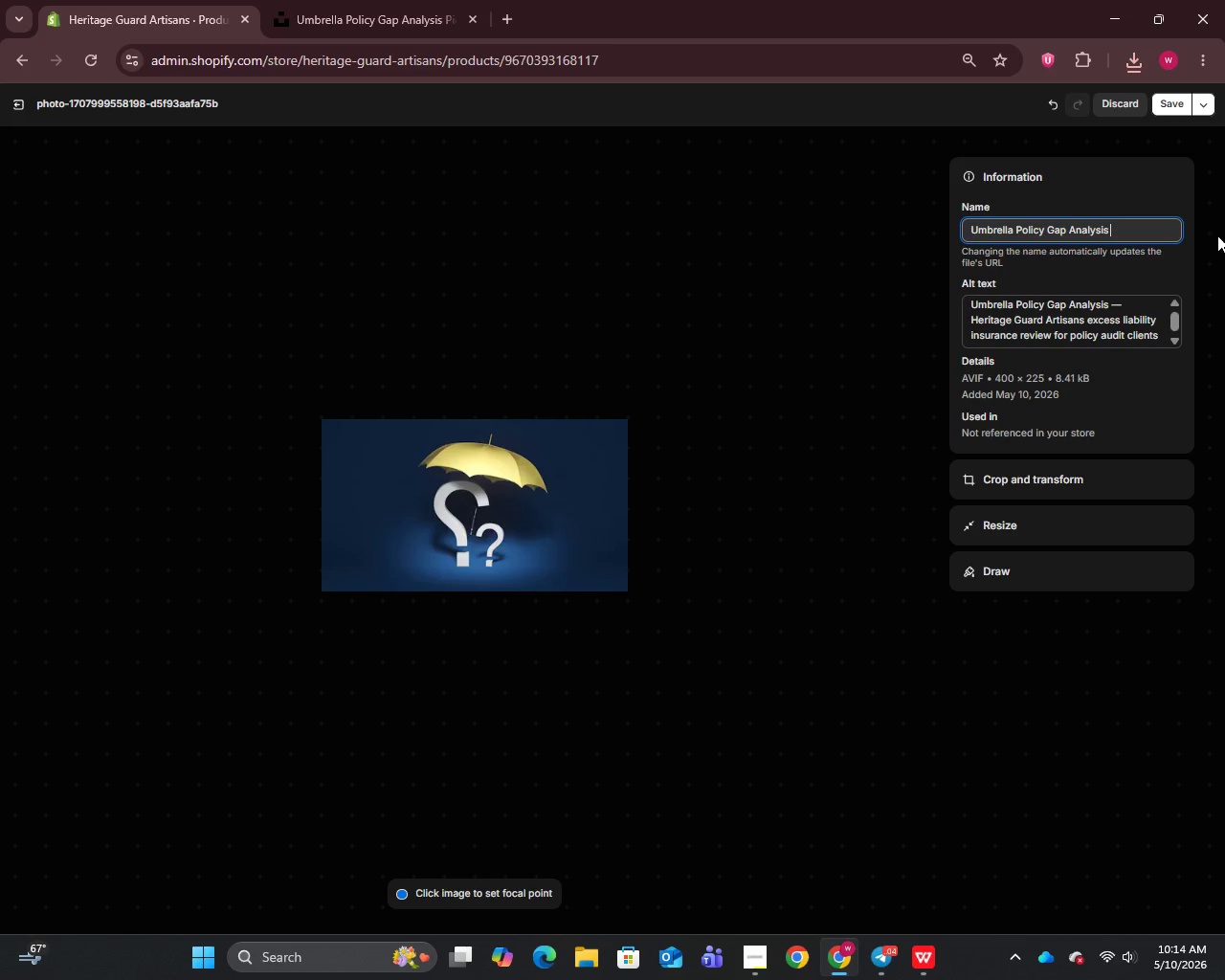 
key(Backspace)
 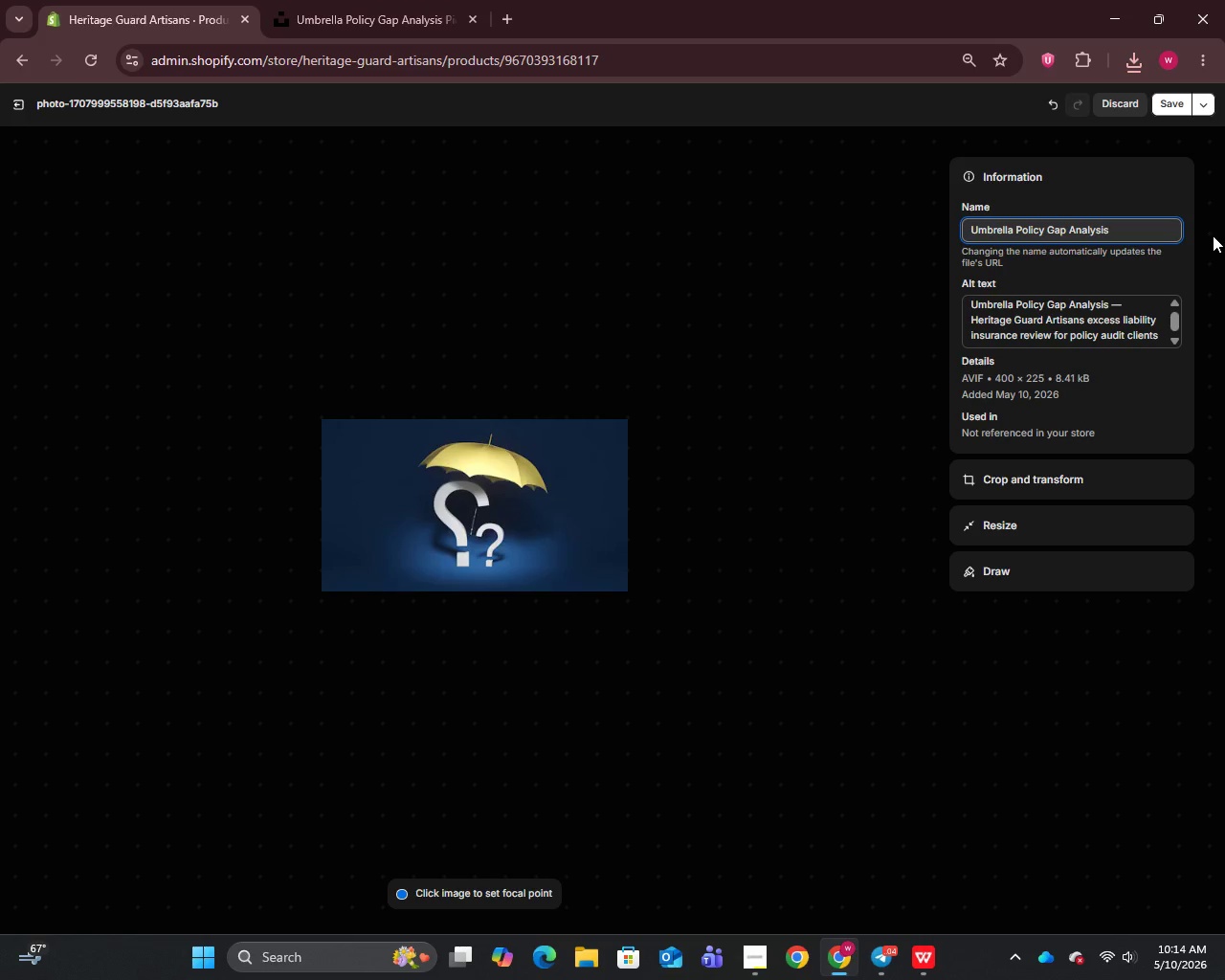 
key(Control+Z)
 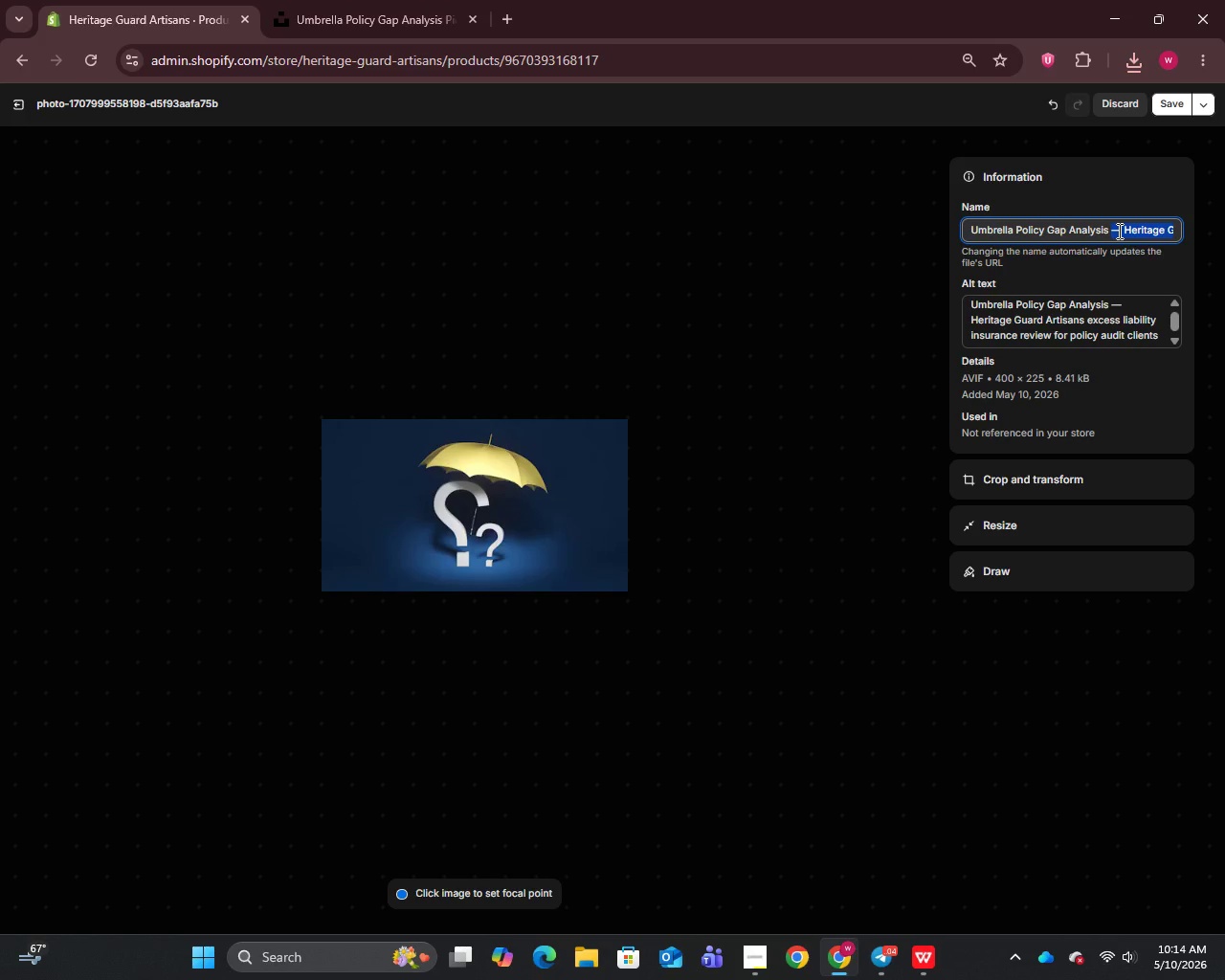 
key(Backspace)
 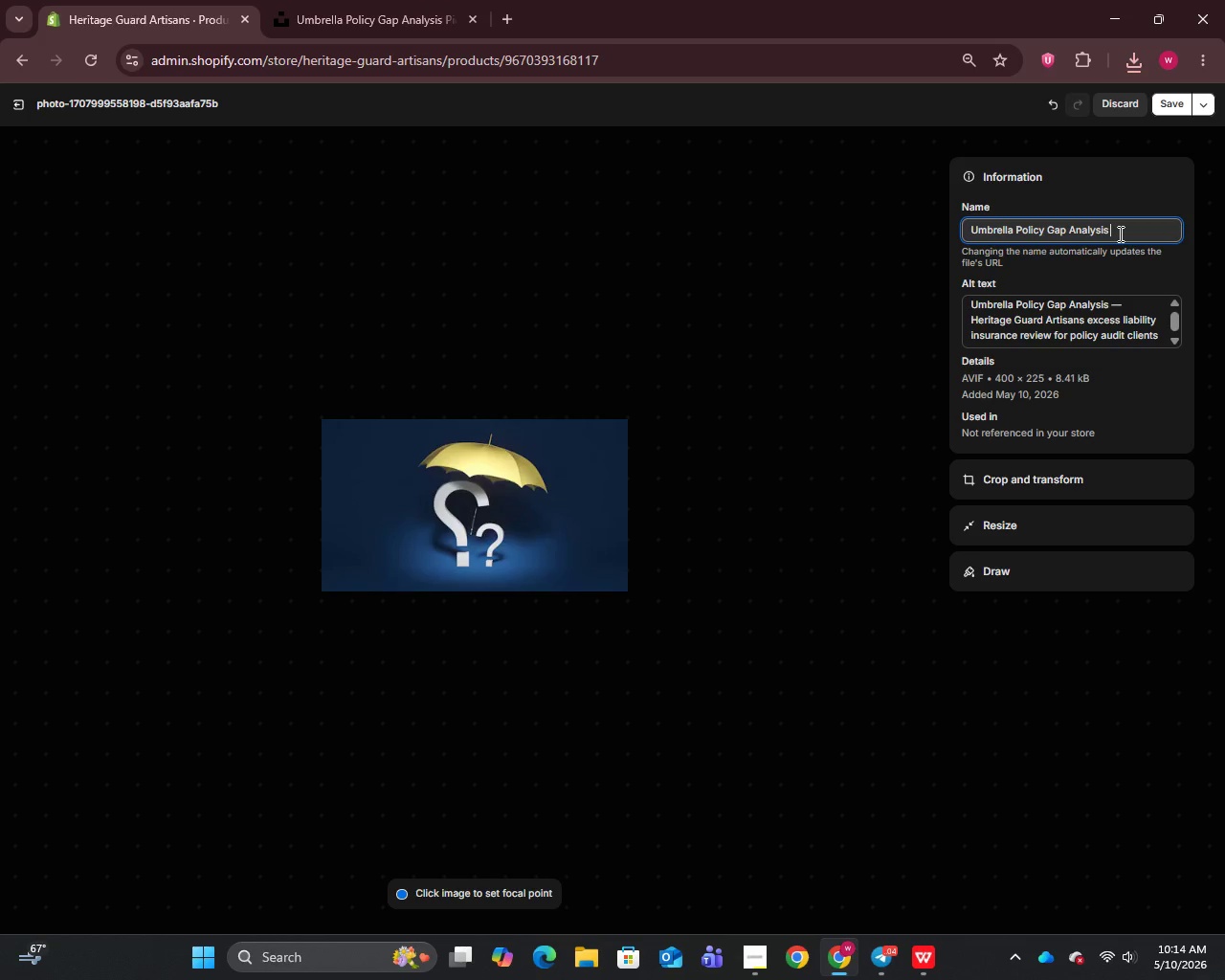 
key(Backspace)
 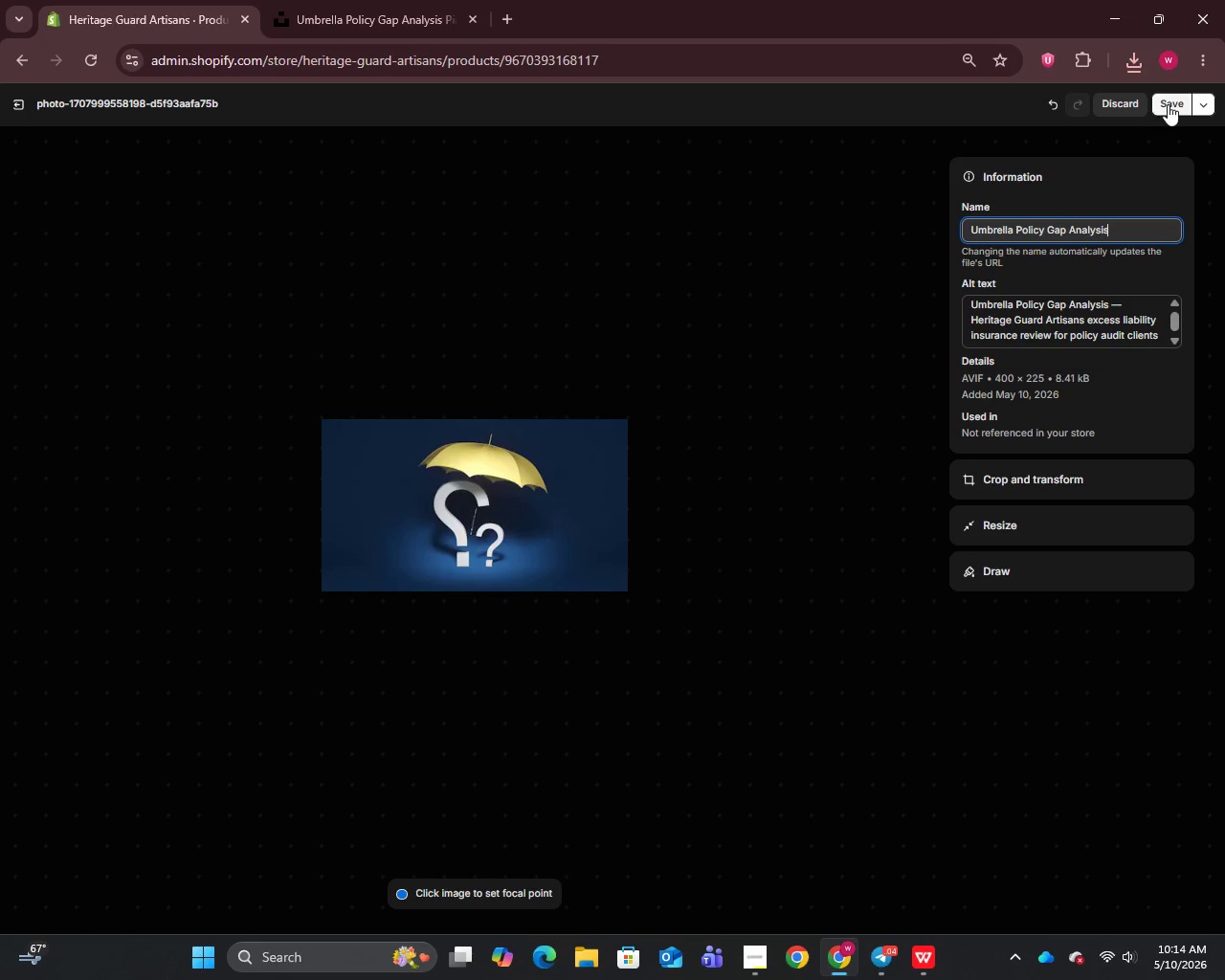 
left_click([1168, 104])
 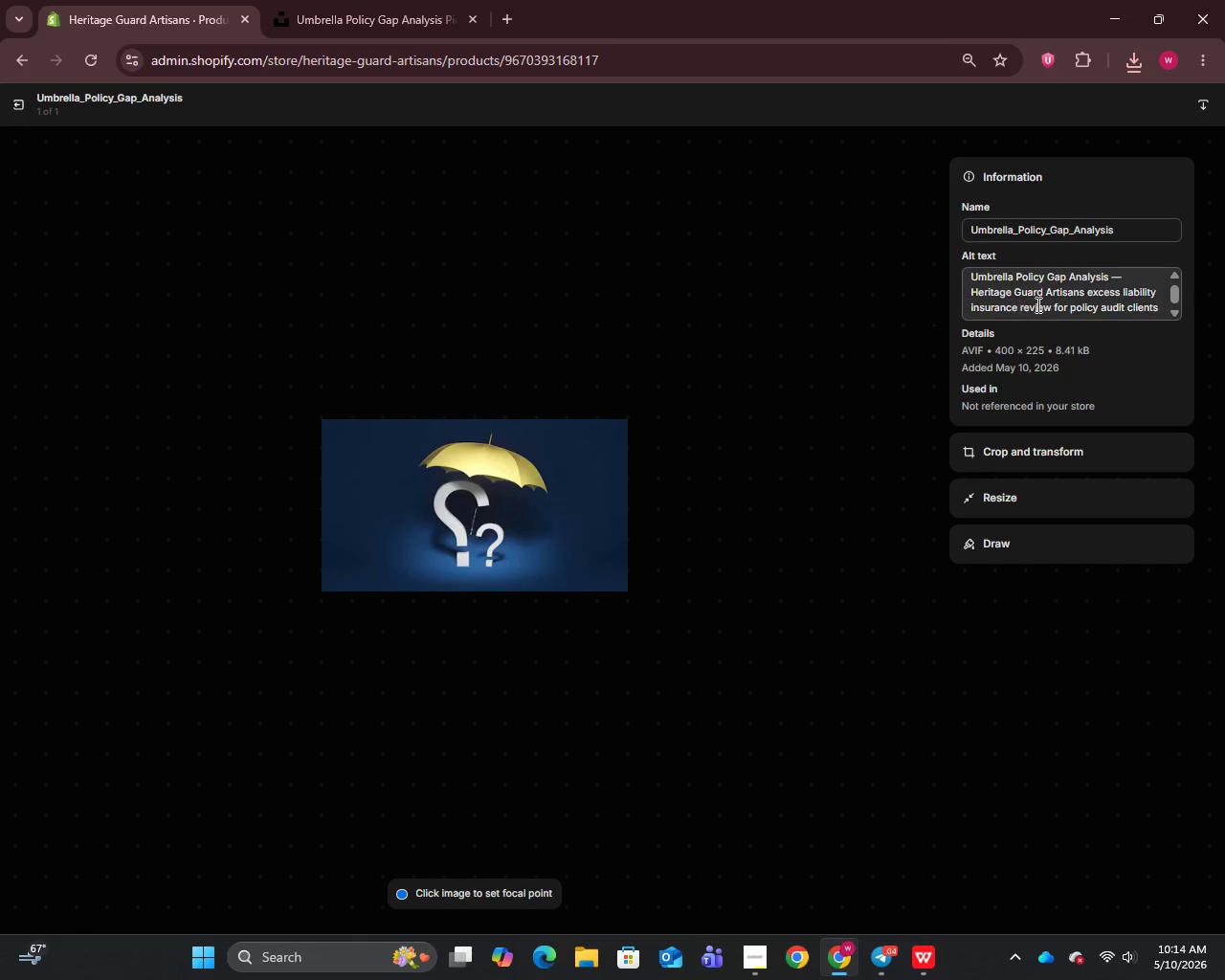 
left_click([1124, 278])
 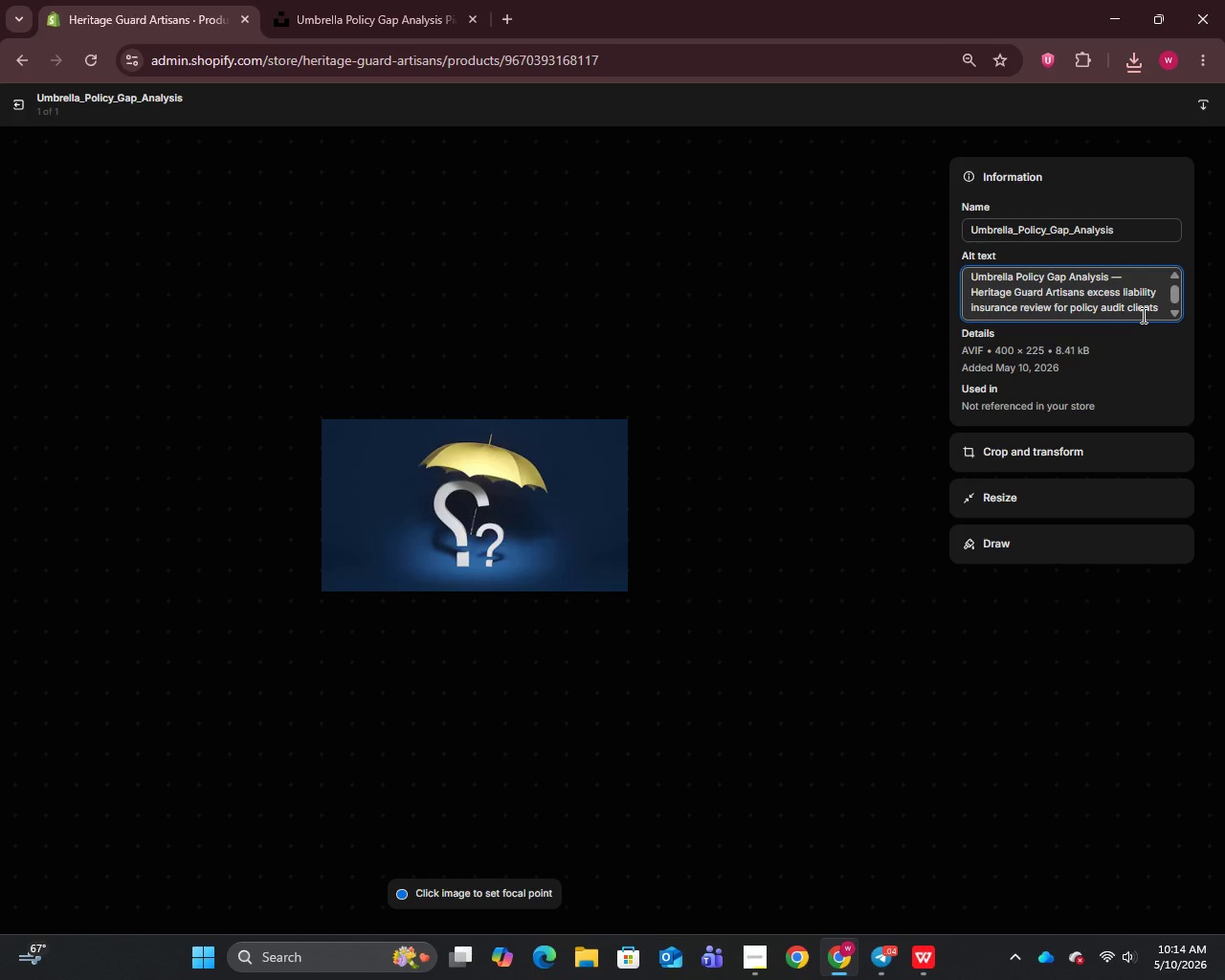 
key(Backspace)
 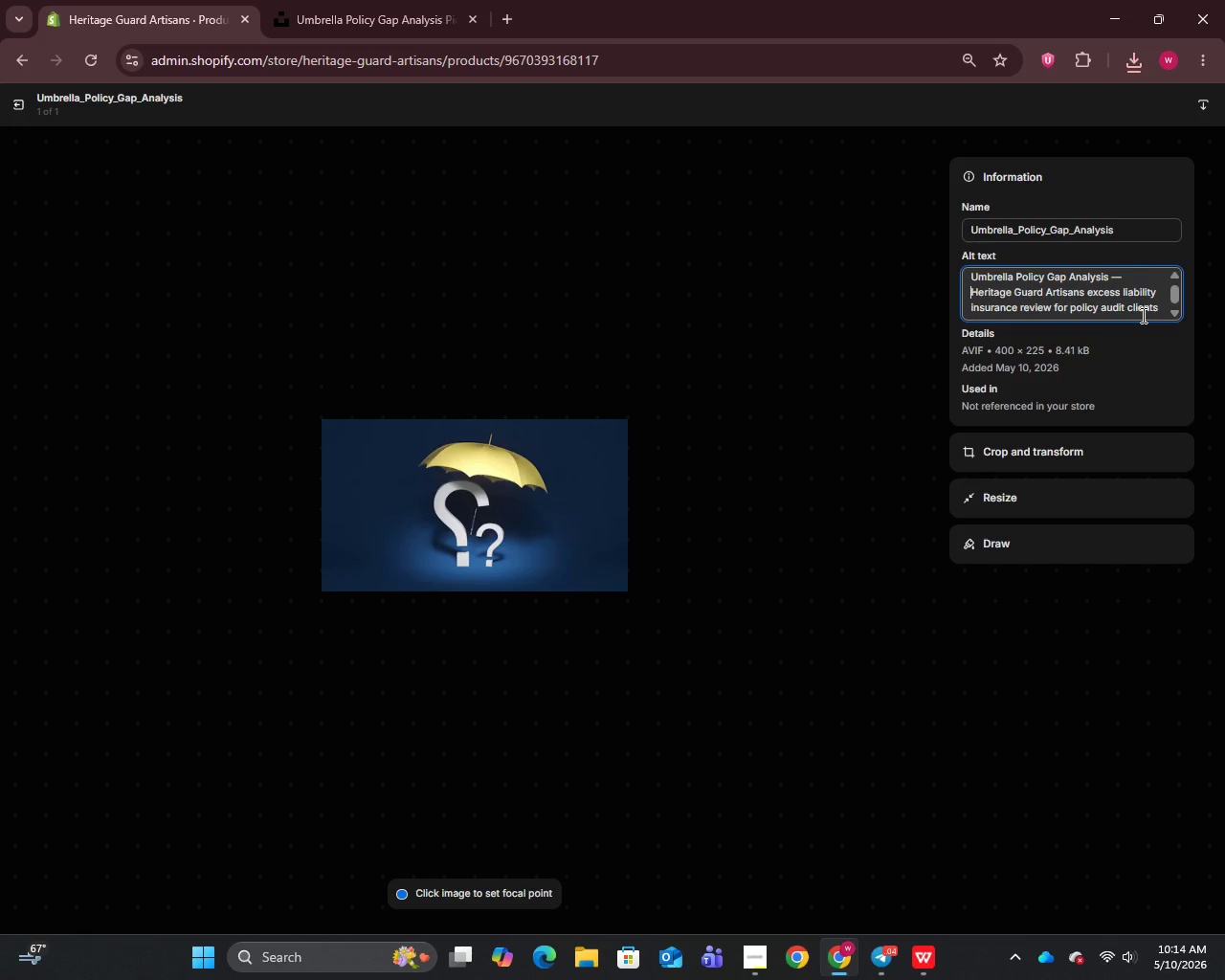 
key(Backspace)
 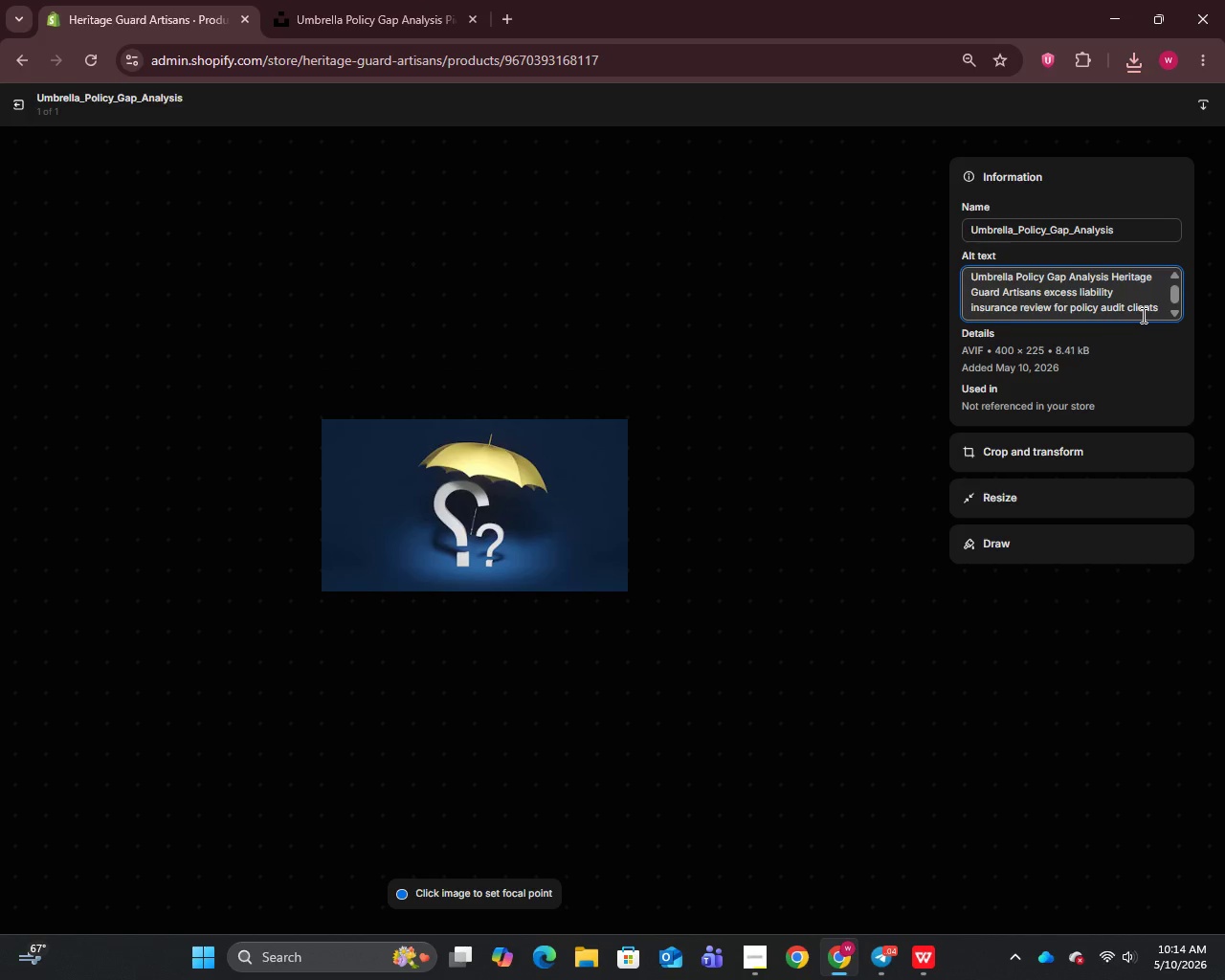 
key(Minus)
 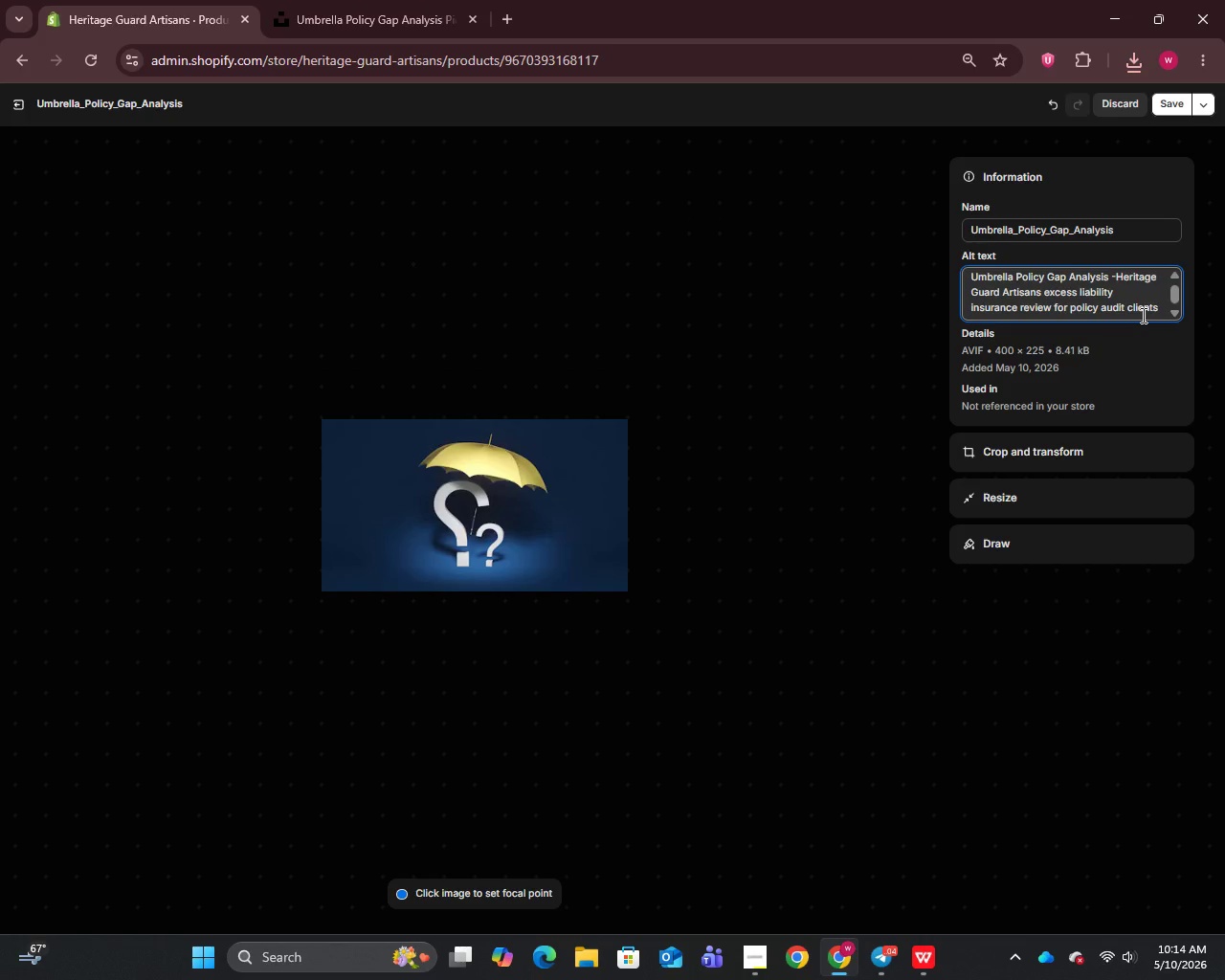 
key(Space)
 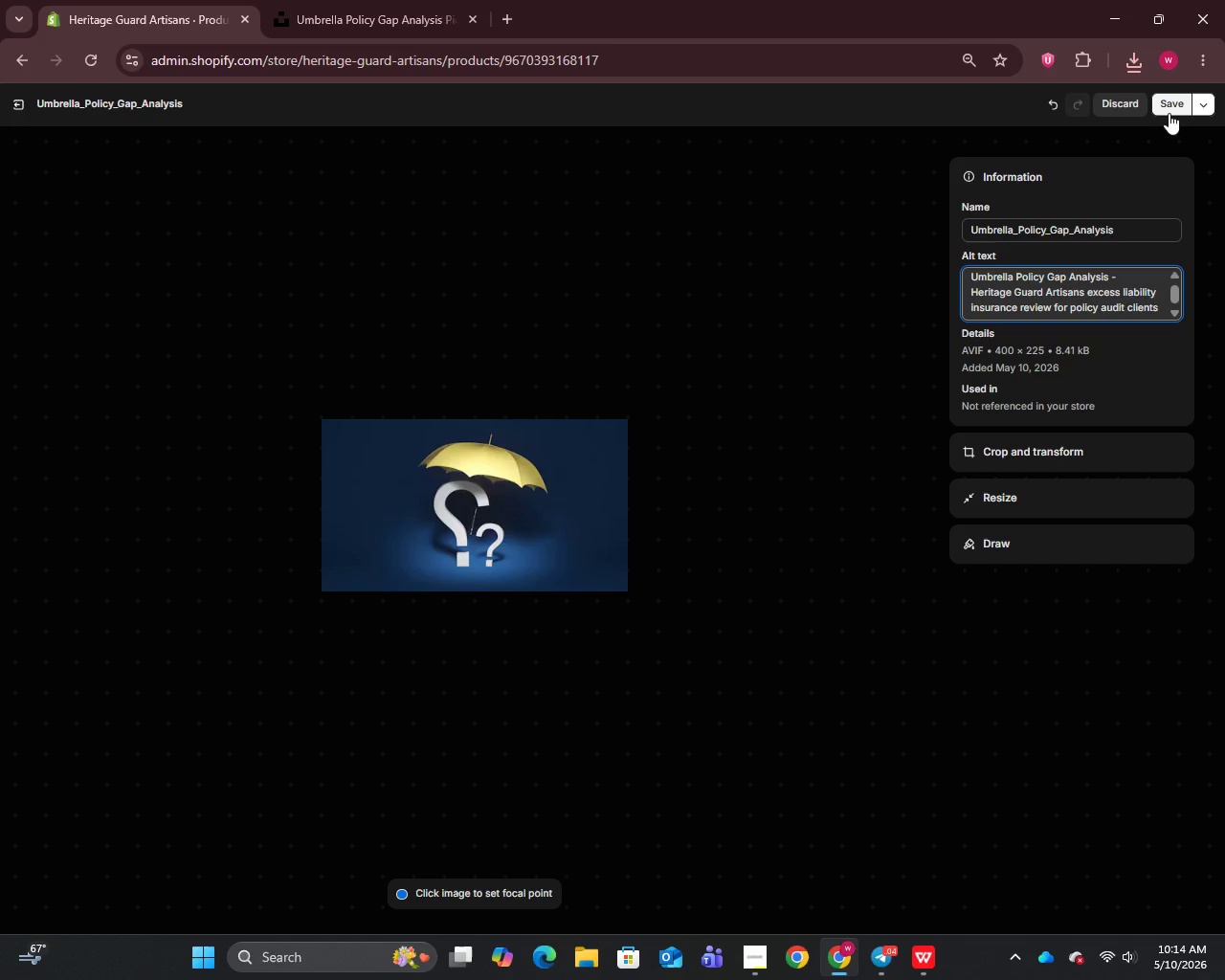 
left_click([1170, 108])
 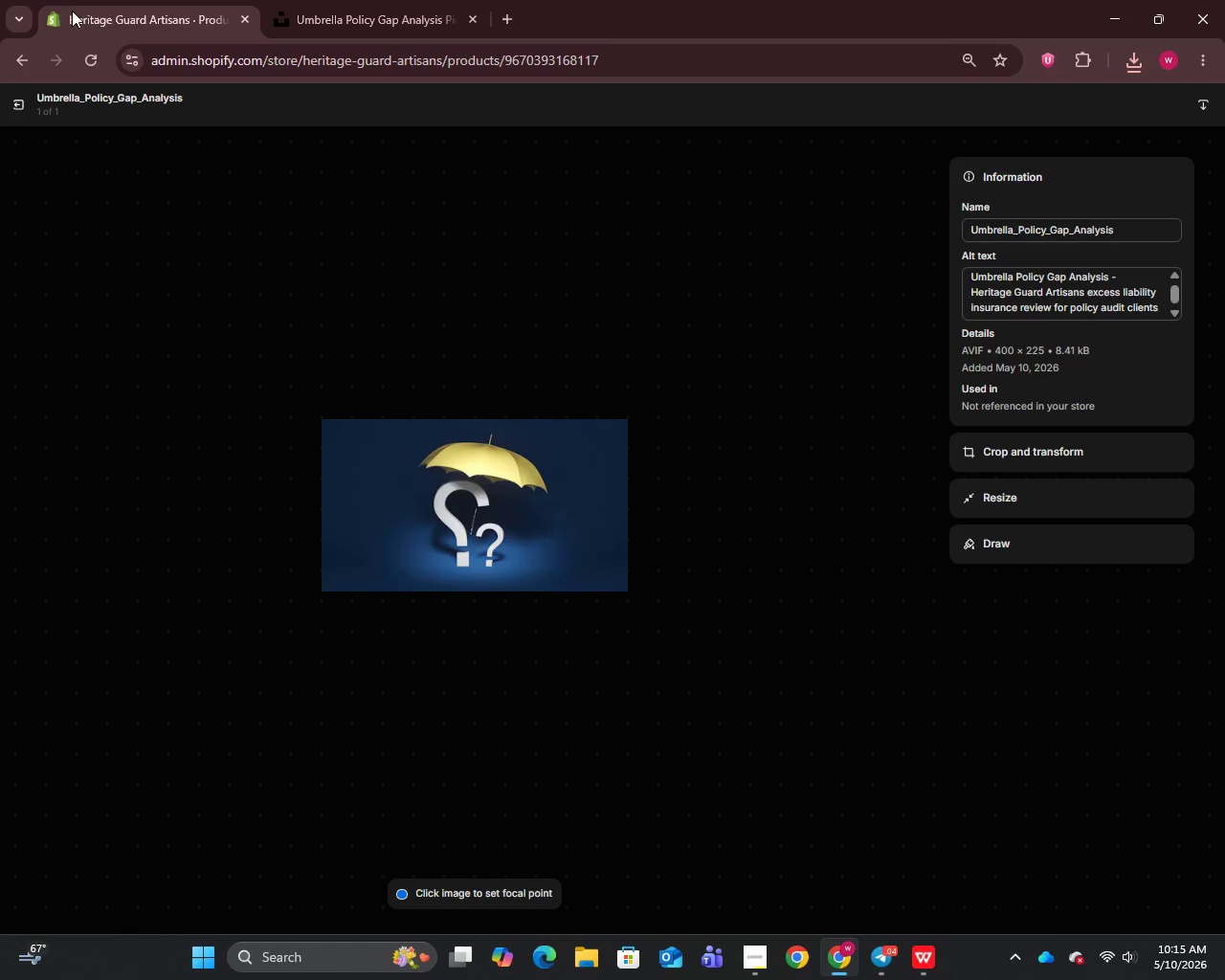 
left_click([12, 101])
 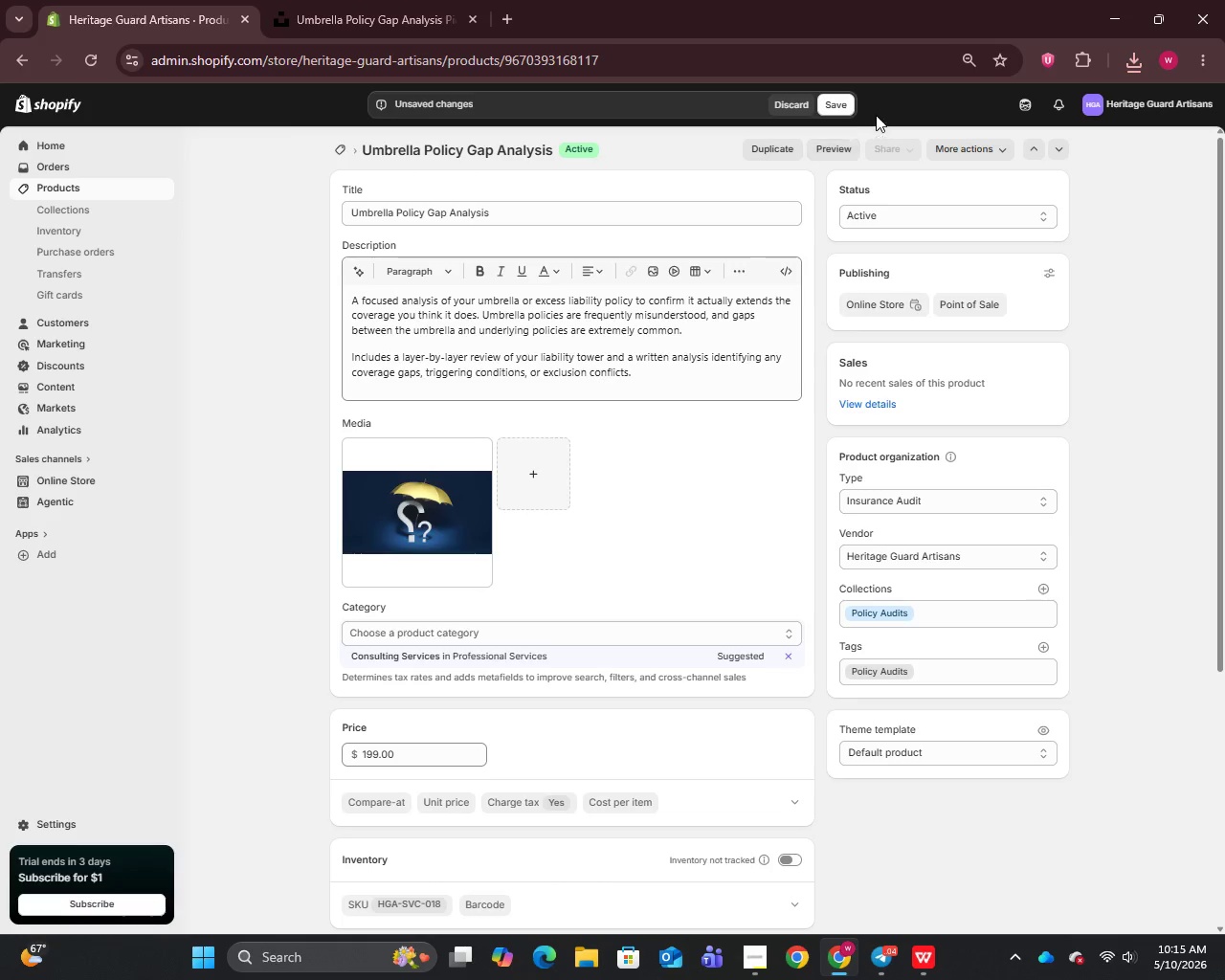 
left_click([849, 107])
 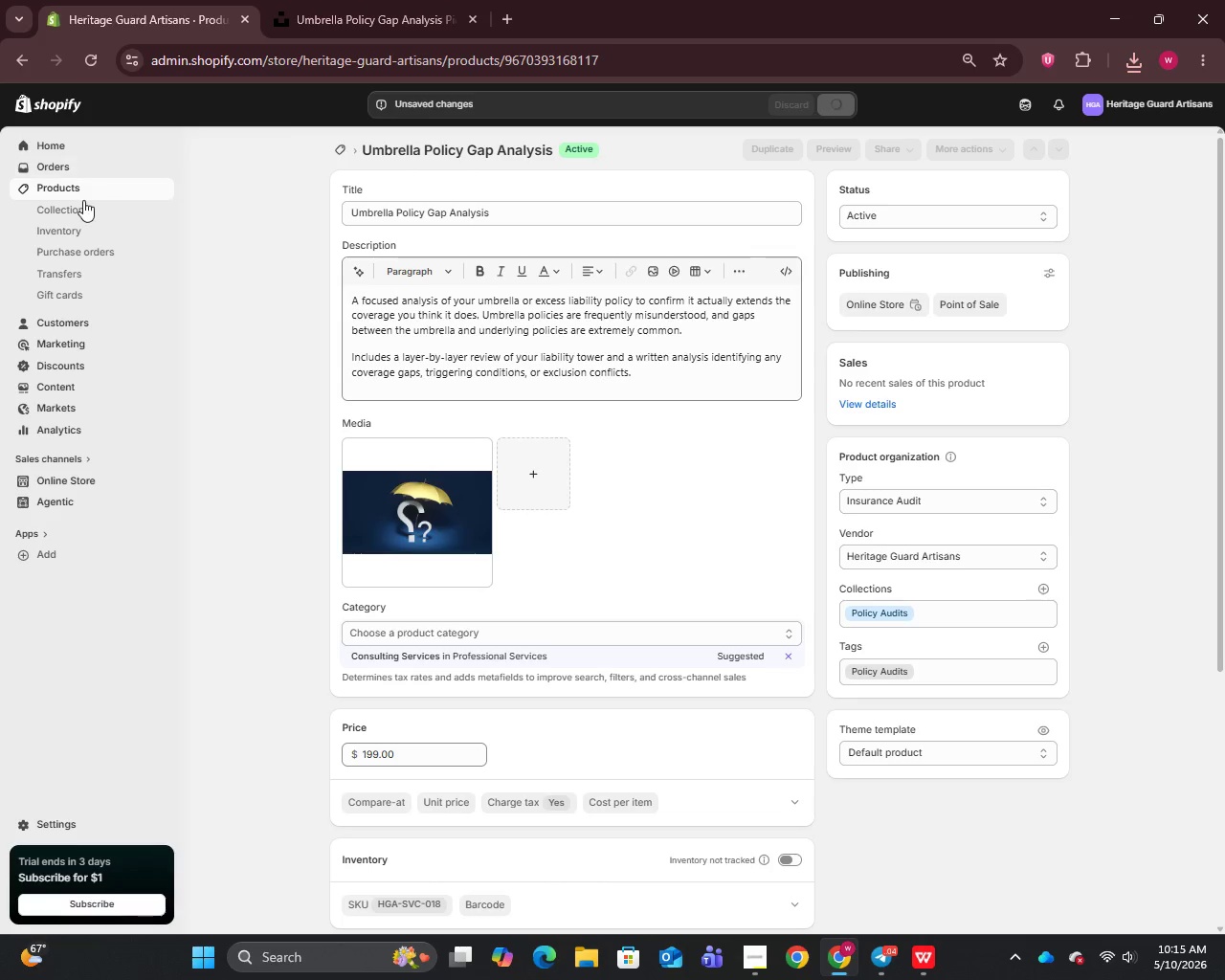 
left_click([70, 189])
 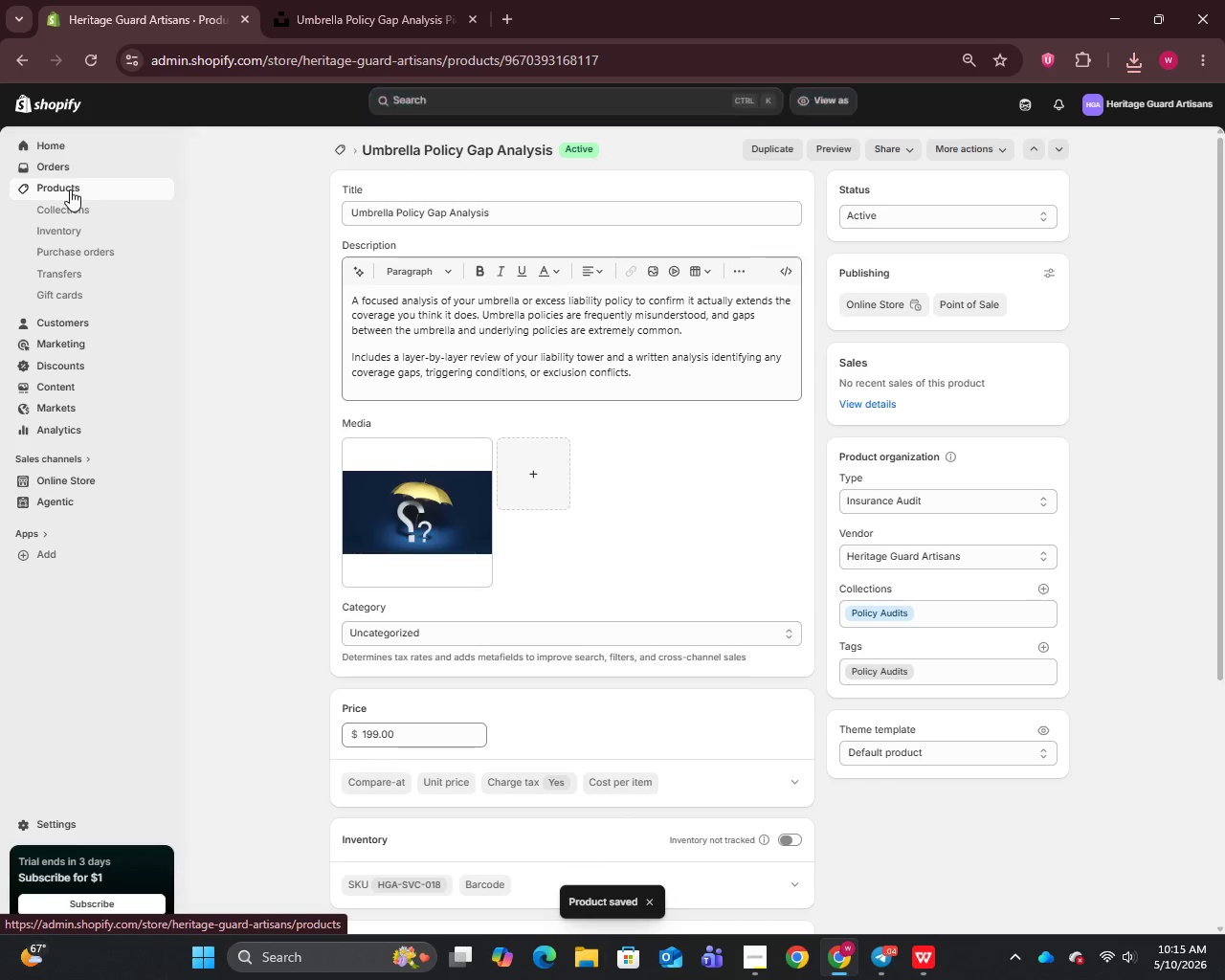 
left_click([70, 189])
 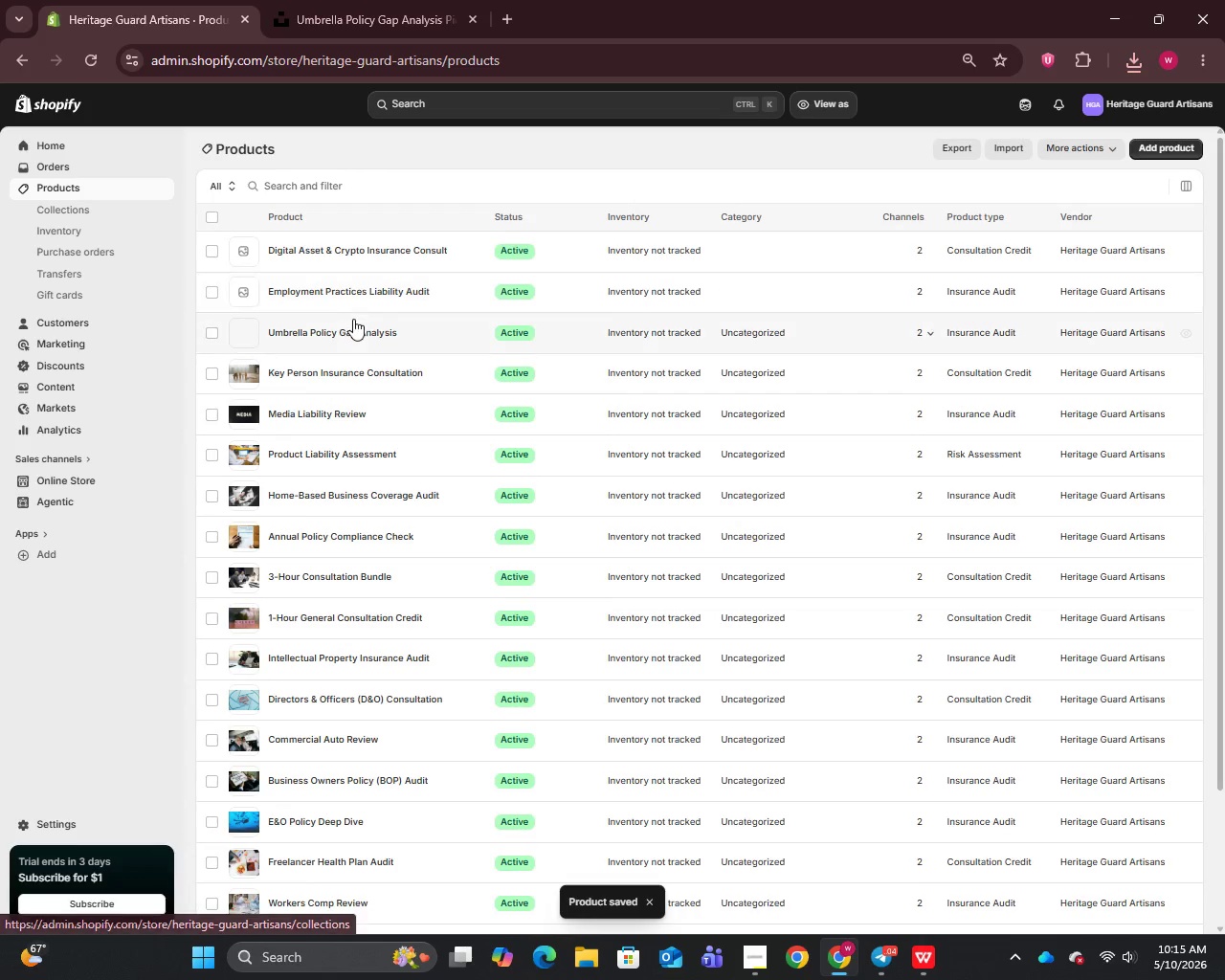 
left_click([319, 300])
 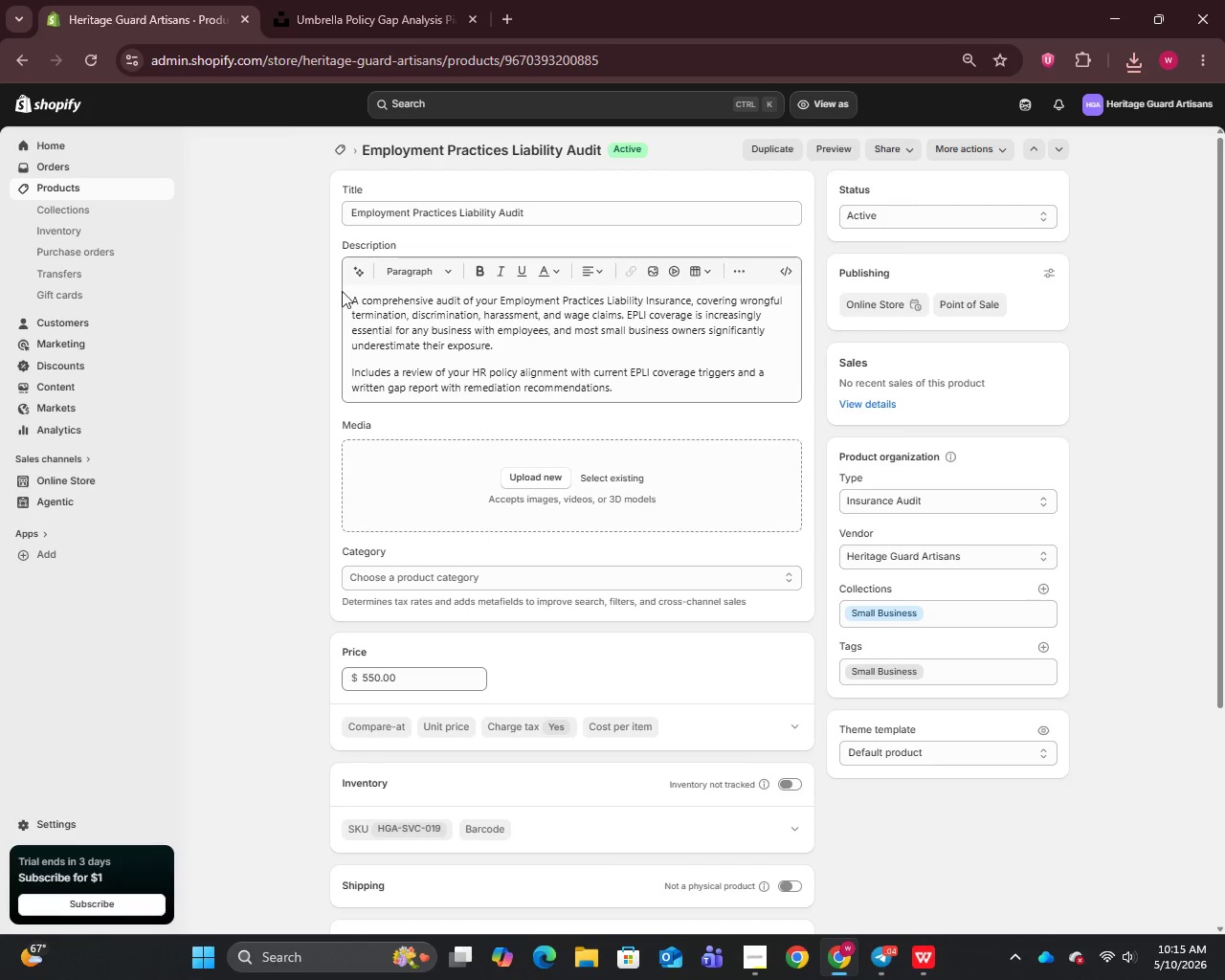 
left_click([536, 211])
 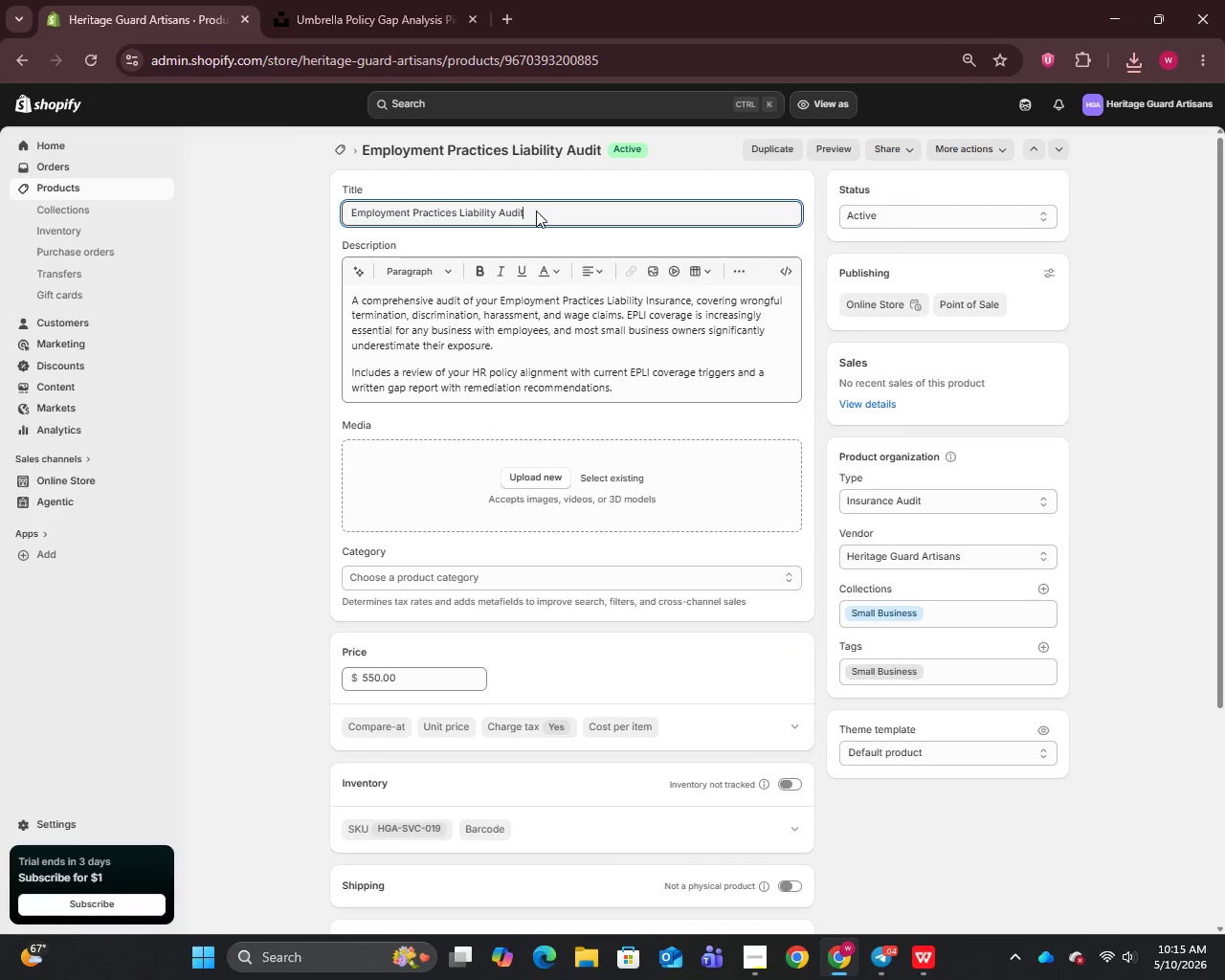 
key(Control+A)
 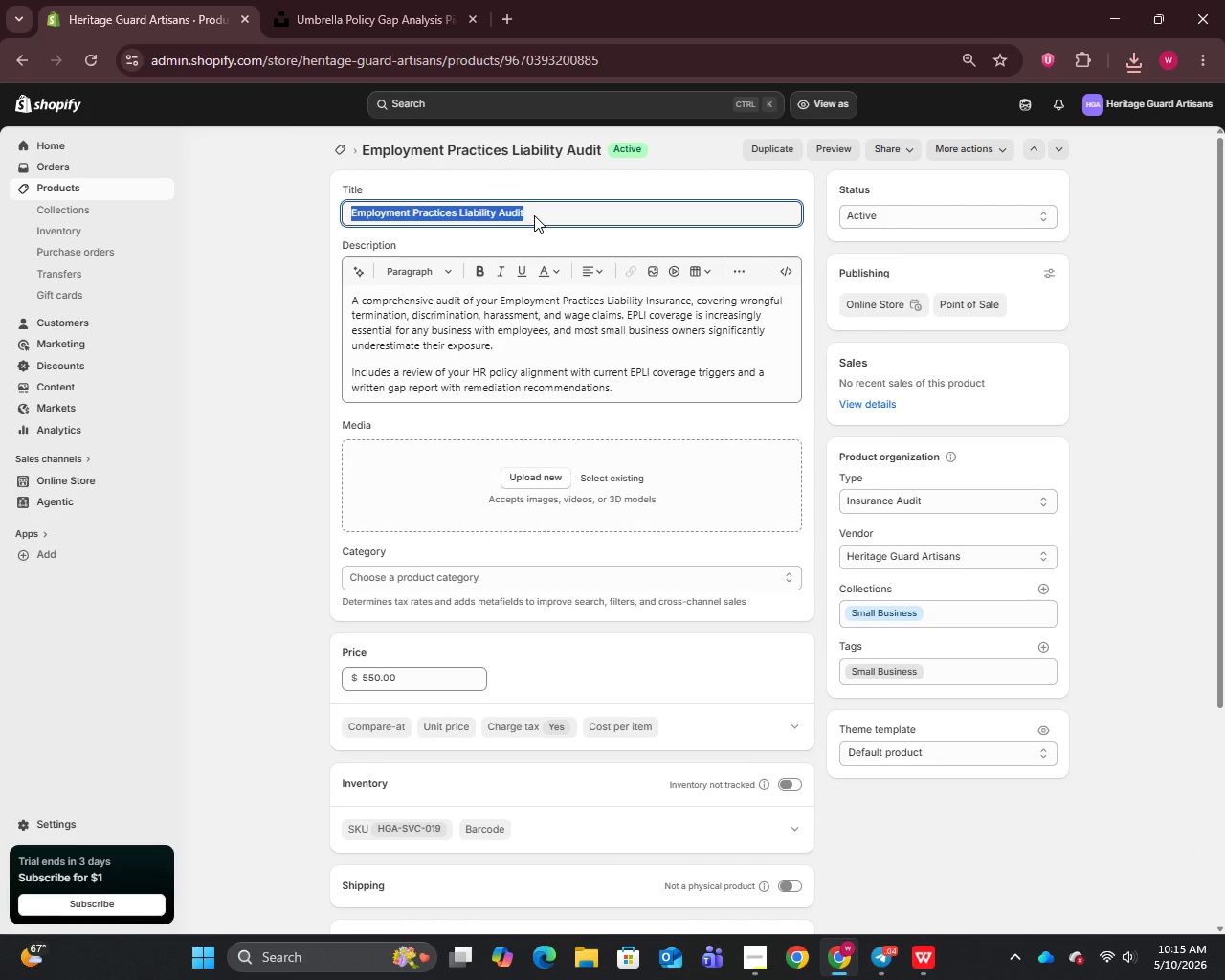 
key(Control+C)
 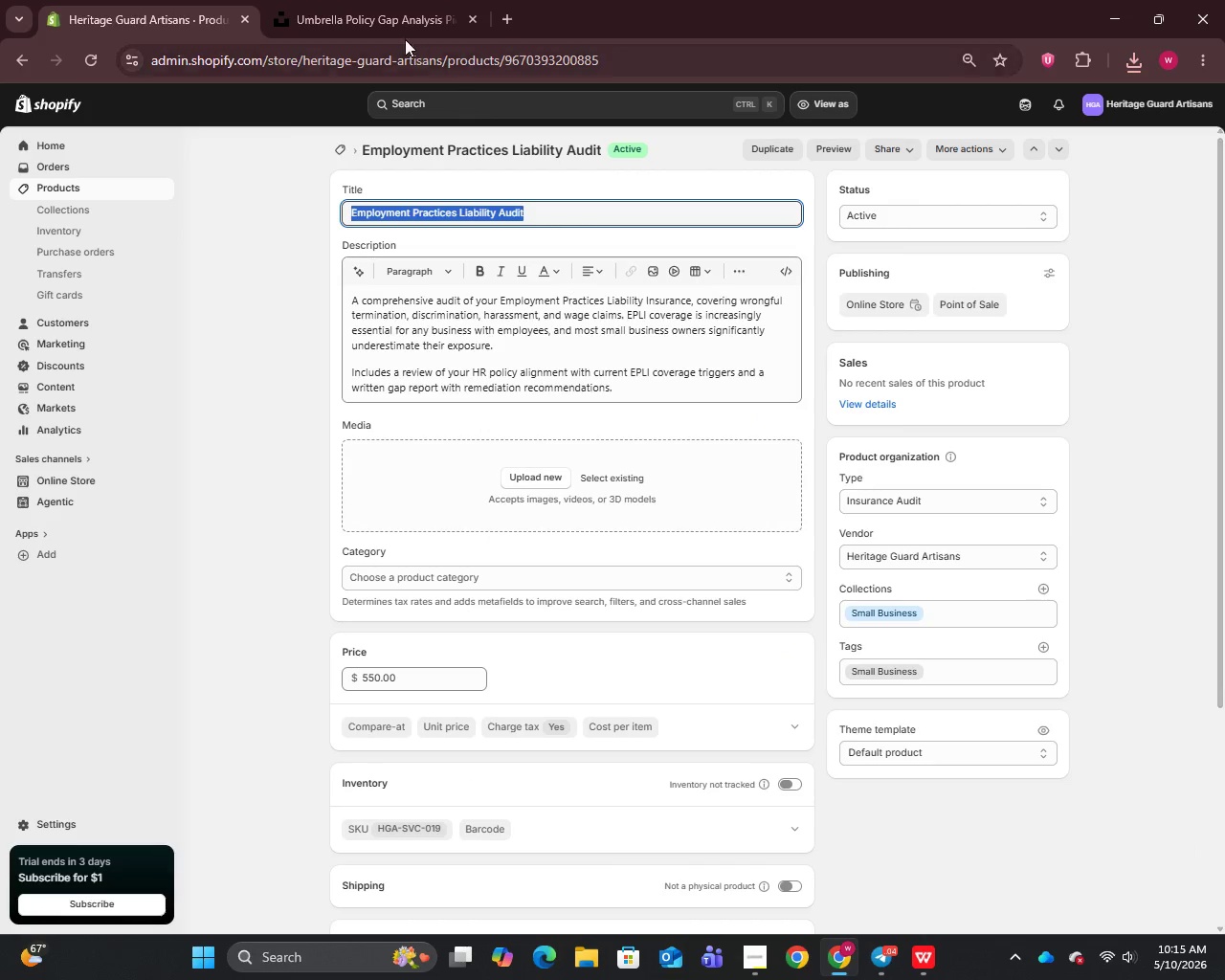 
left_click([391, 15])
 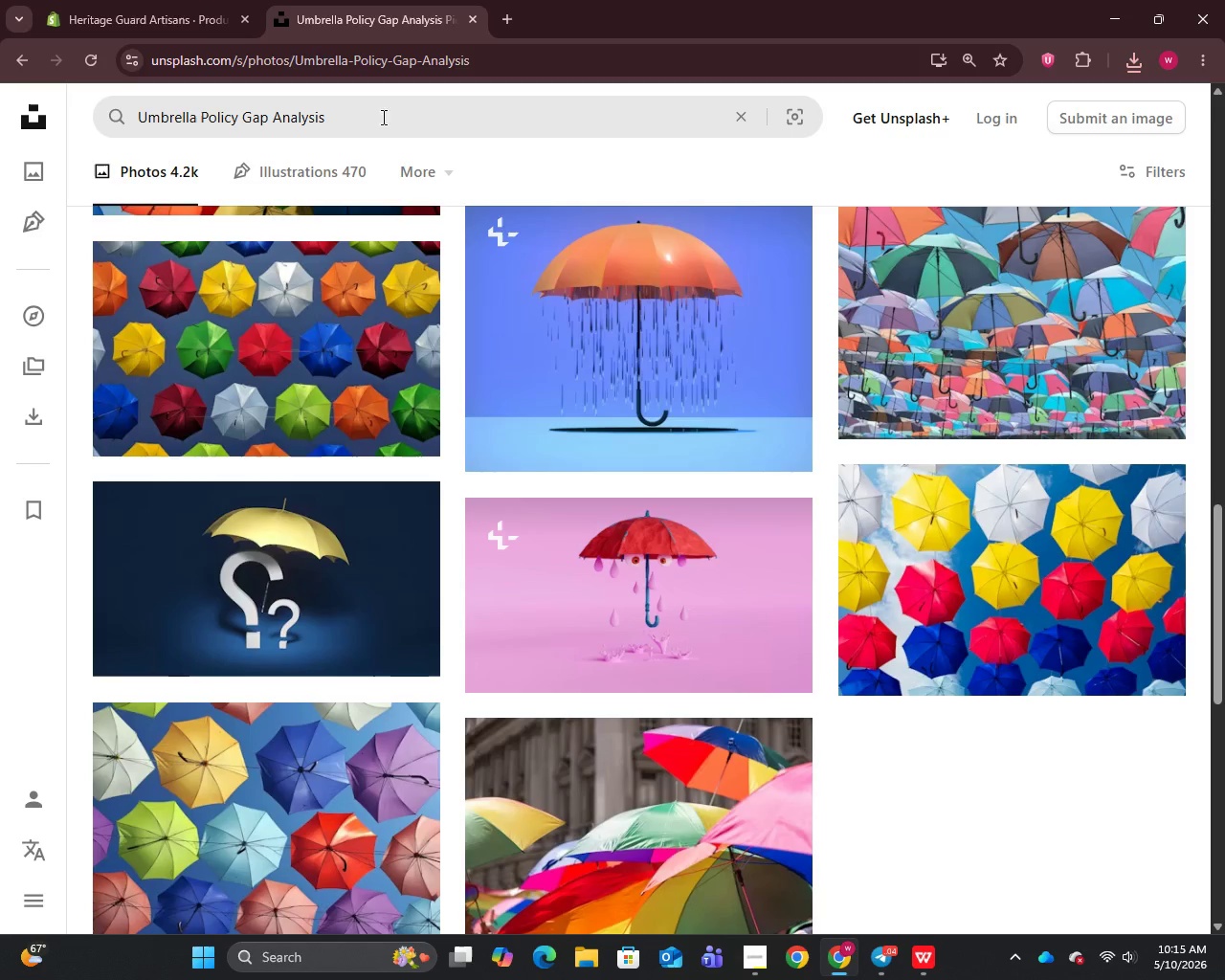 
left_click([382, 125])
 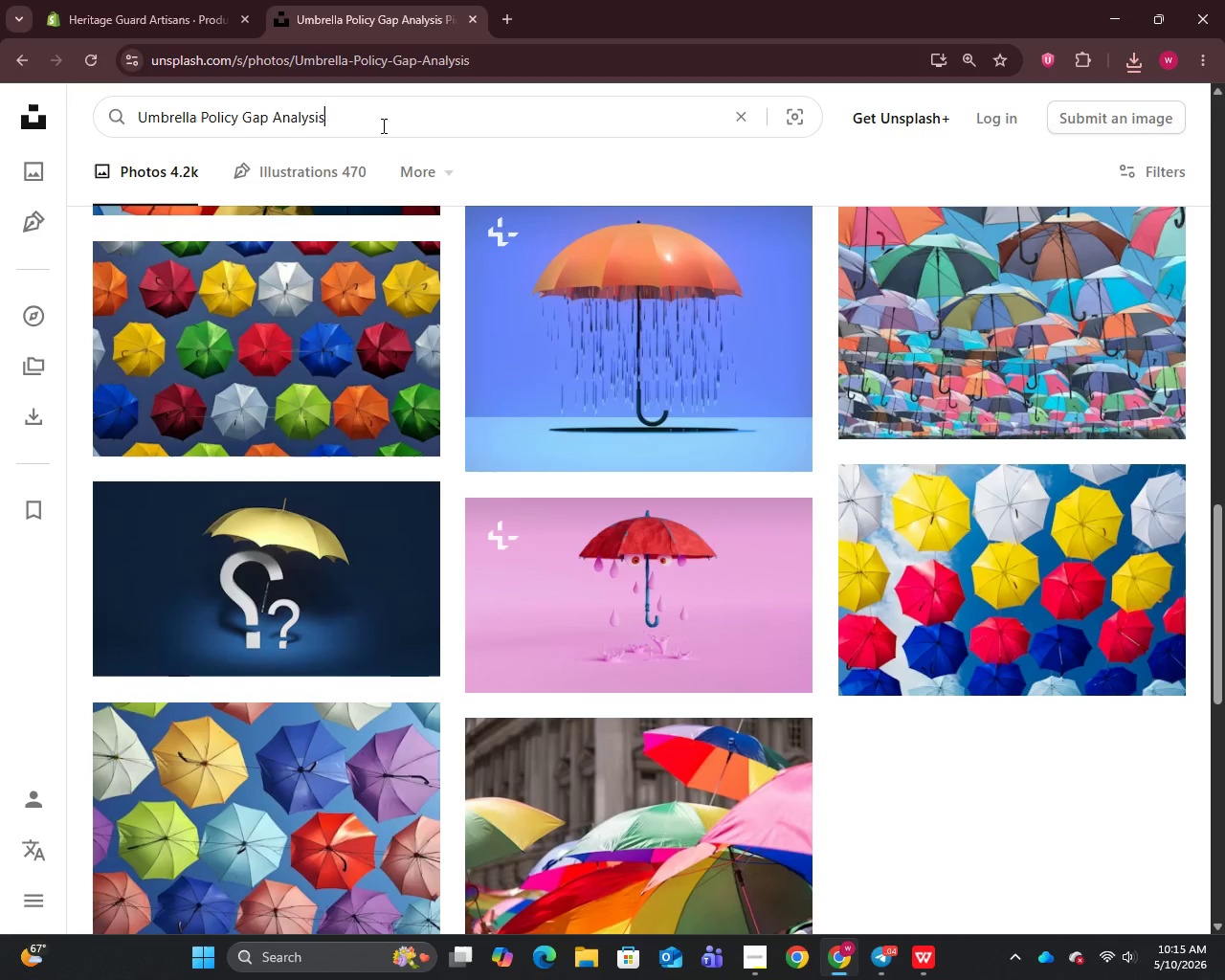 
key(Control+A)
 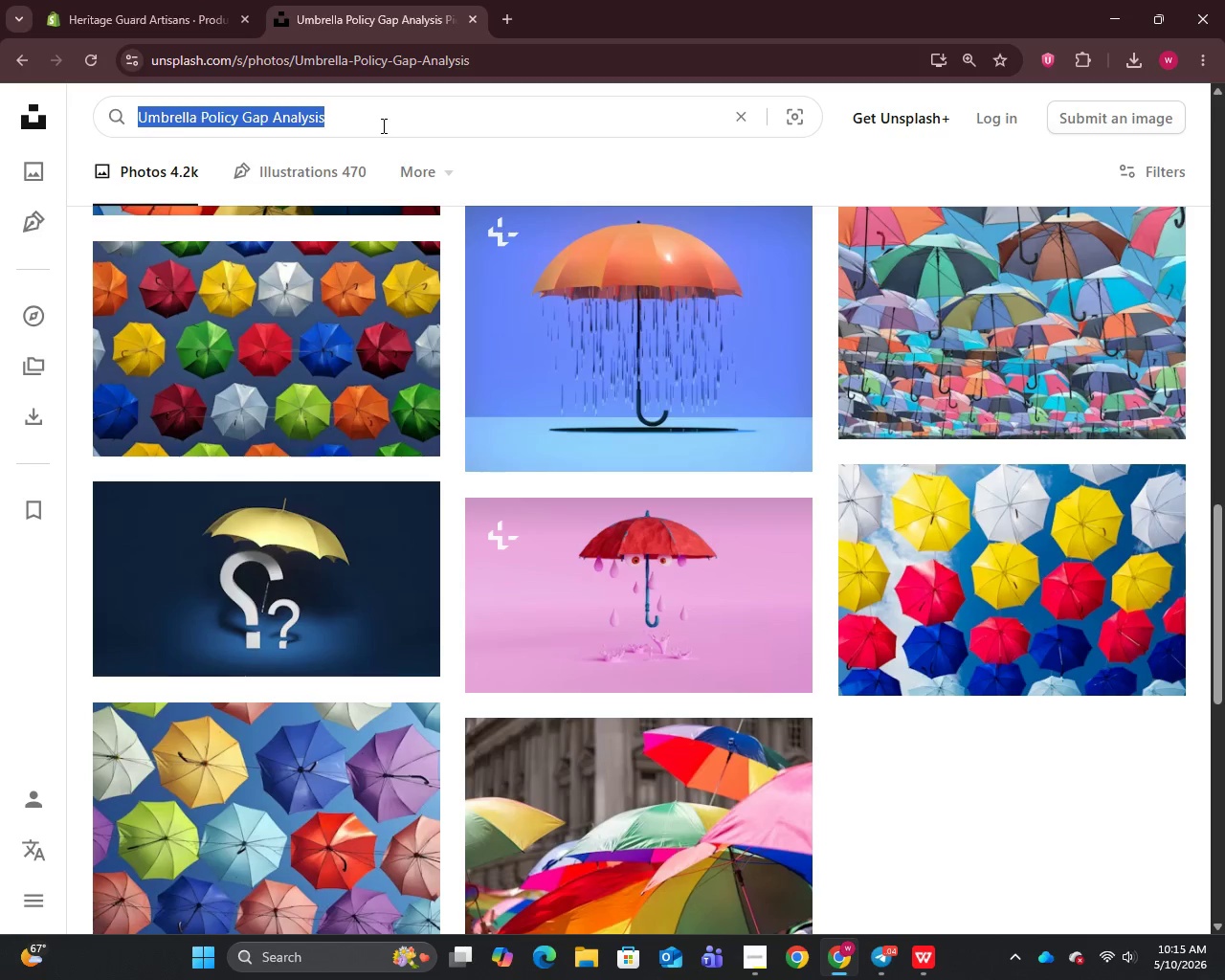 
key(Control+V)
 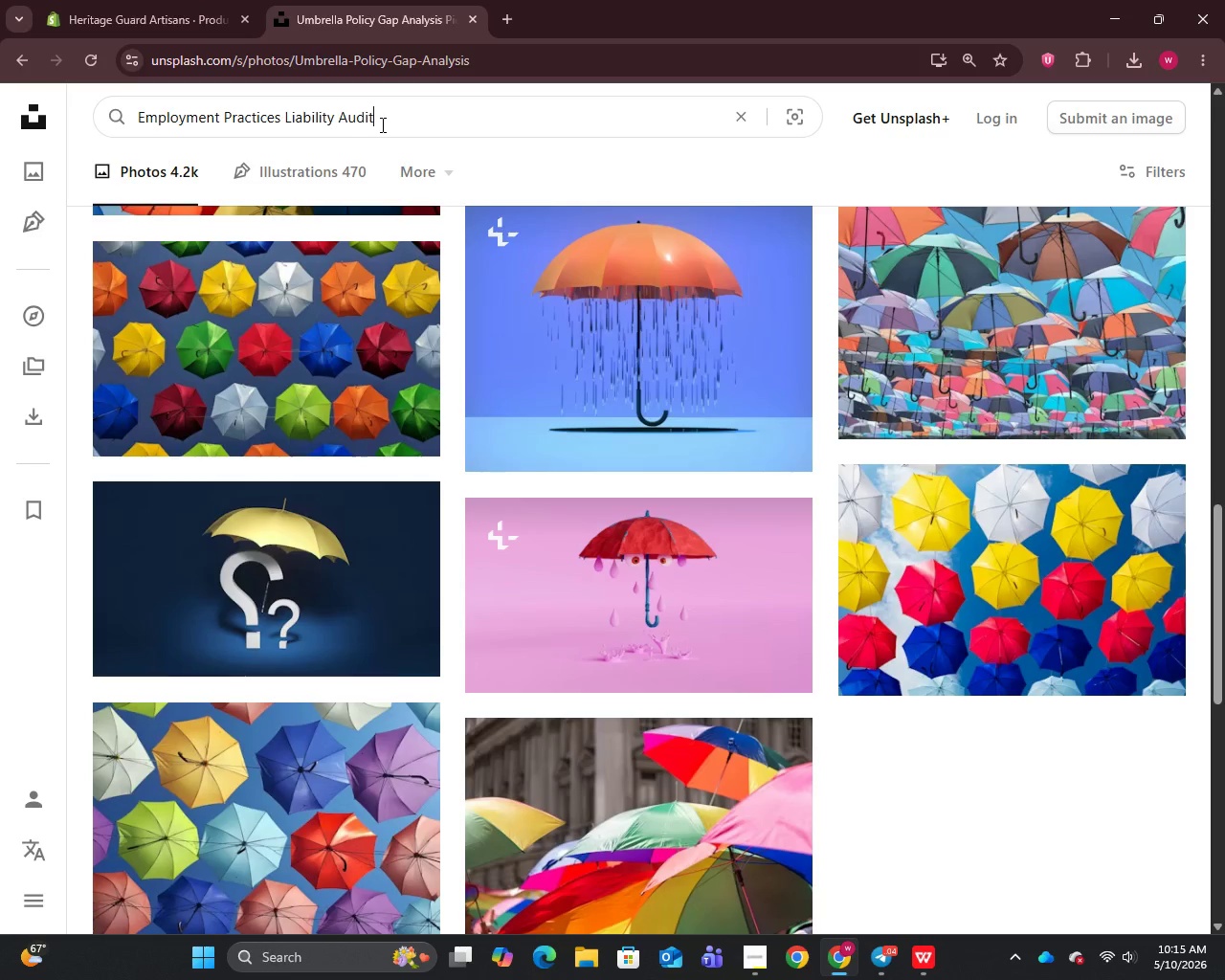 
key(Enter)
 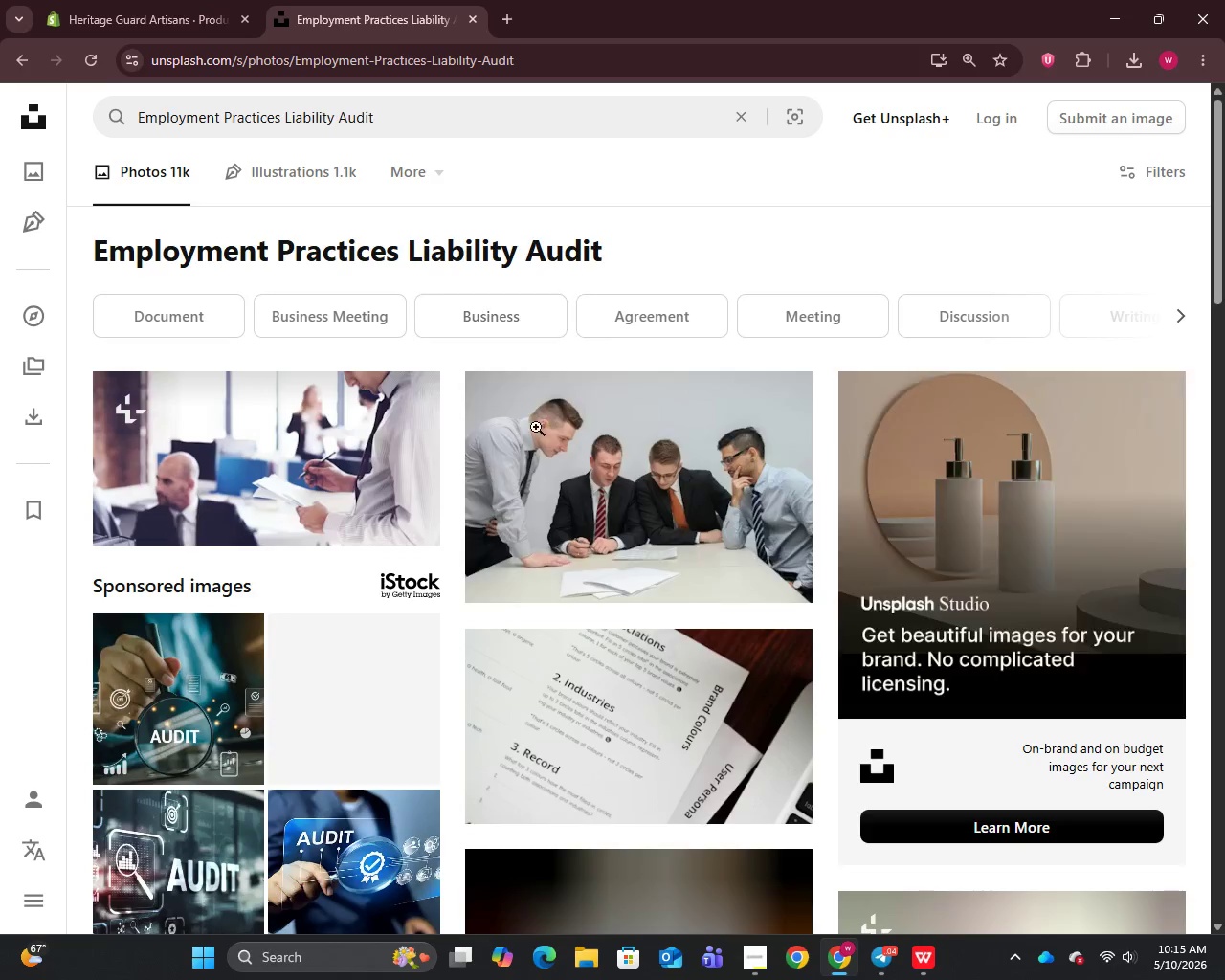 
right_click([590, 482])
 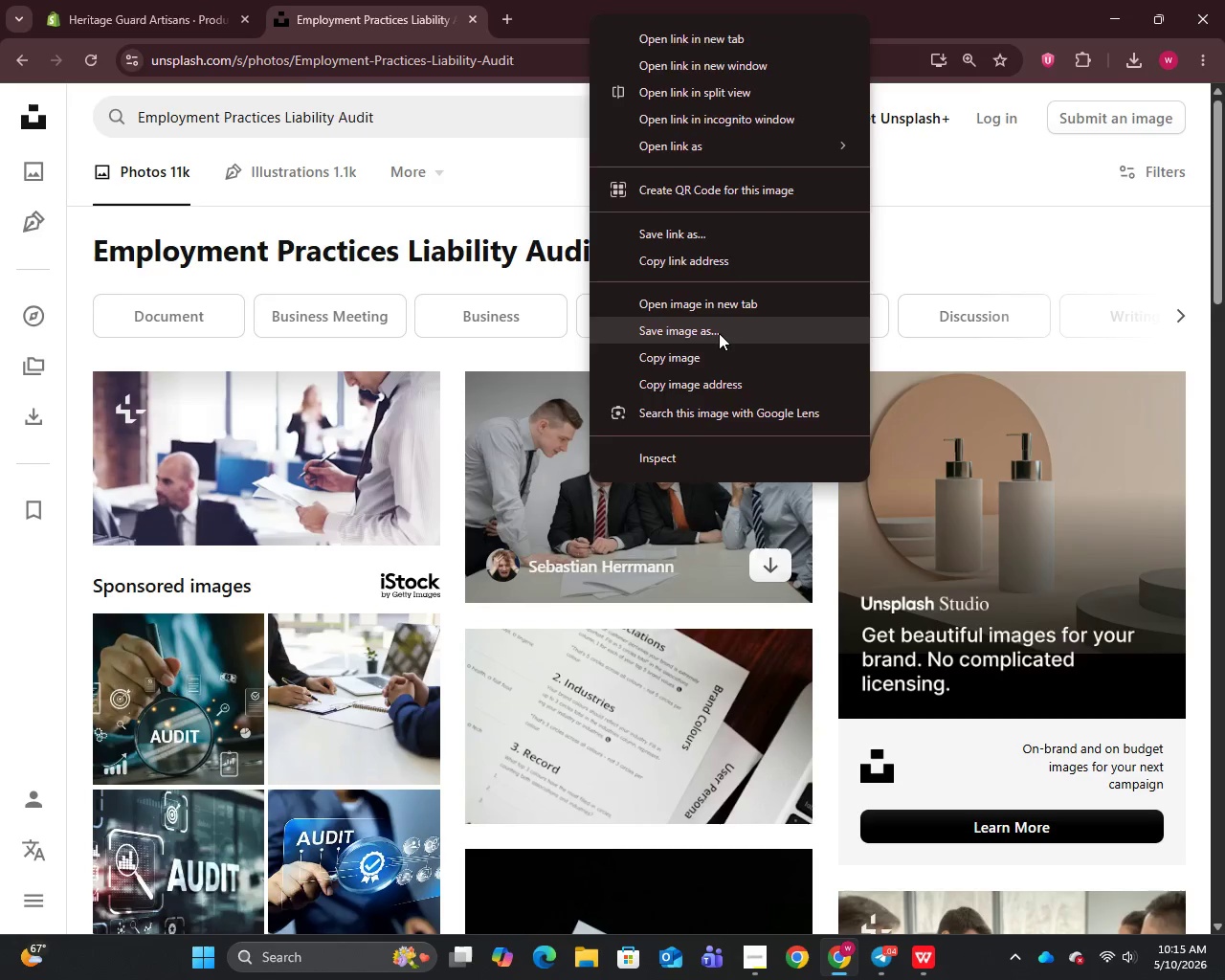 
left_click([713, 333])
 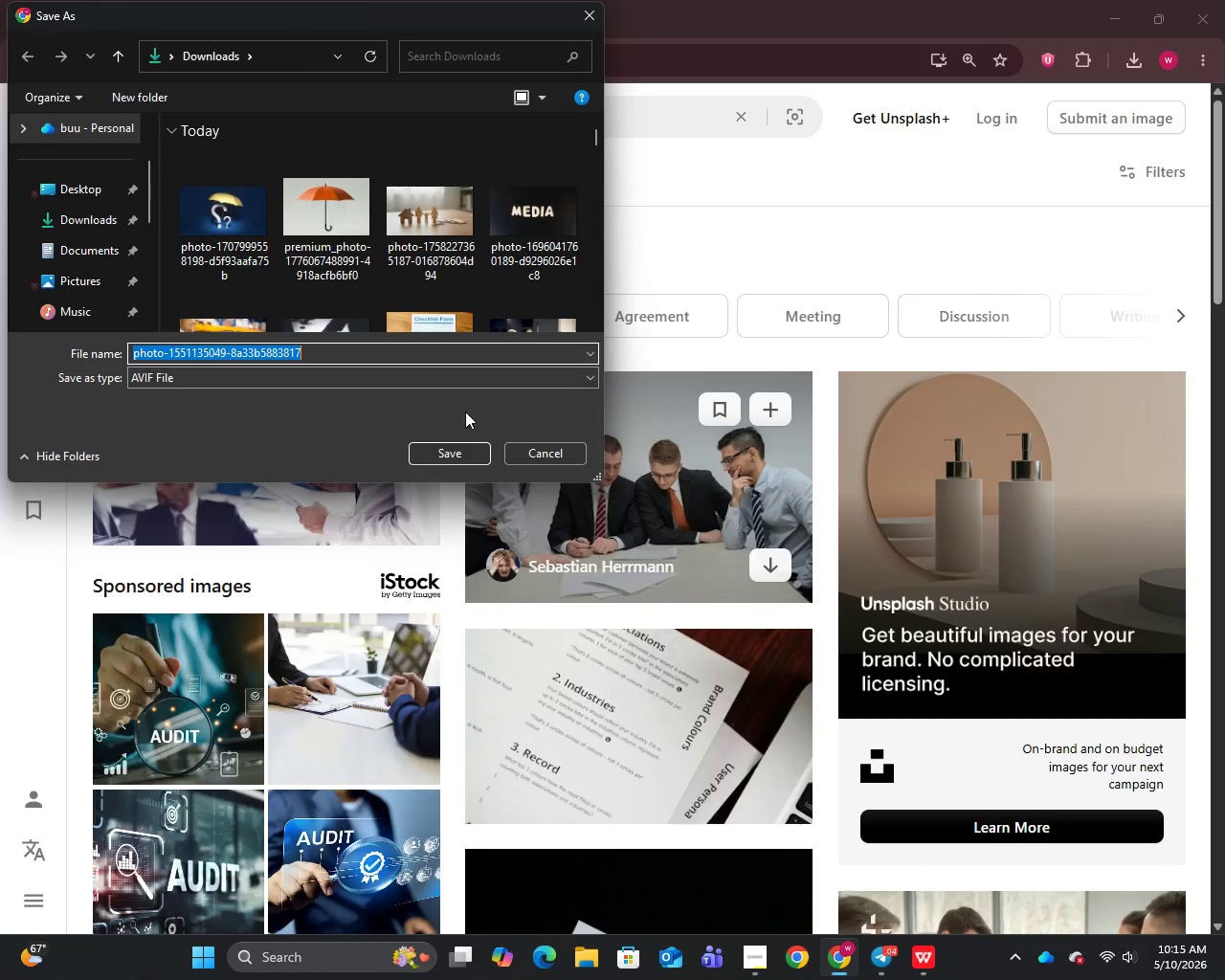 
left_click([467, 458])
 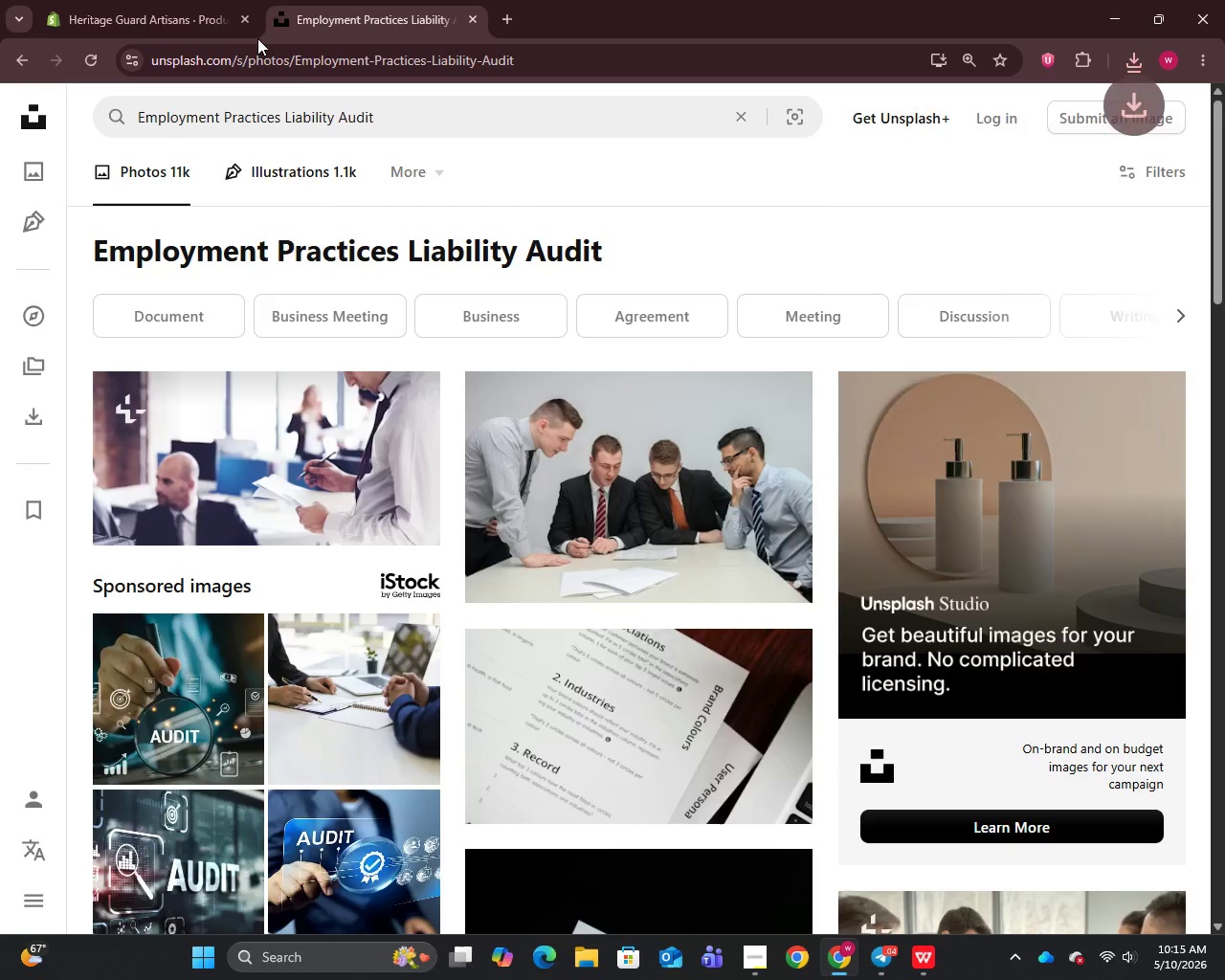 
left_click([188, 0])
 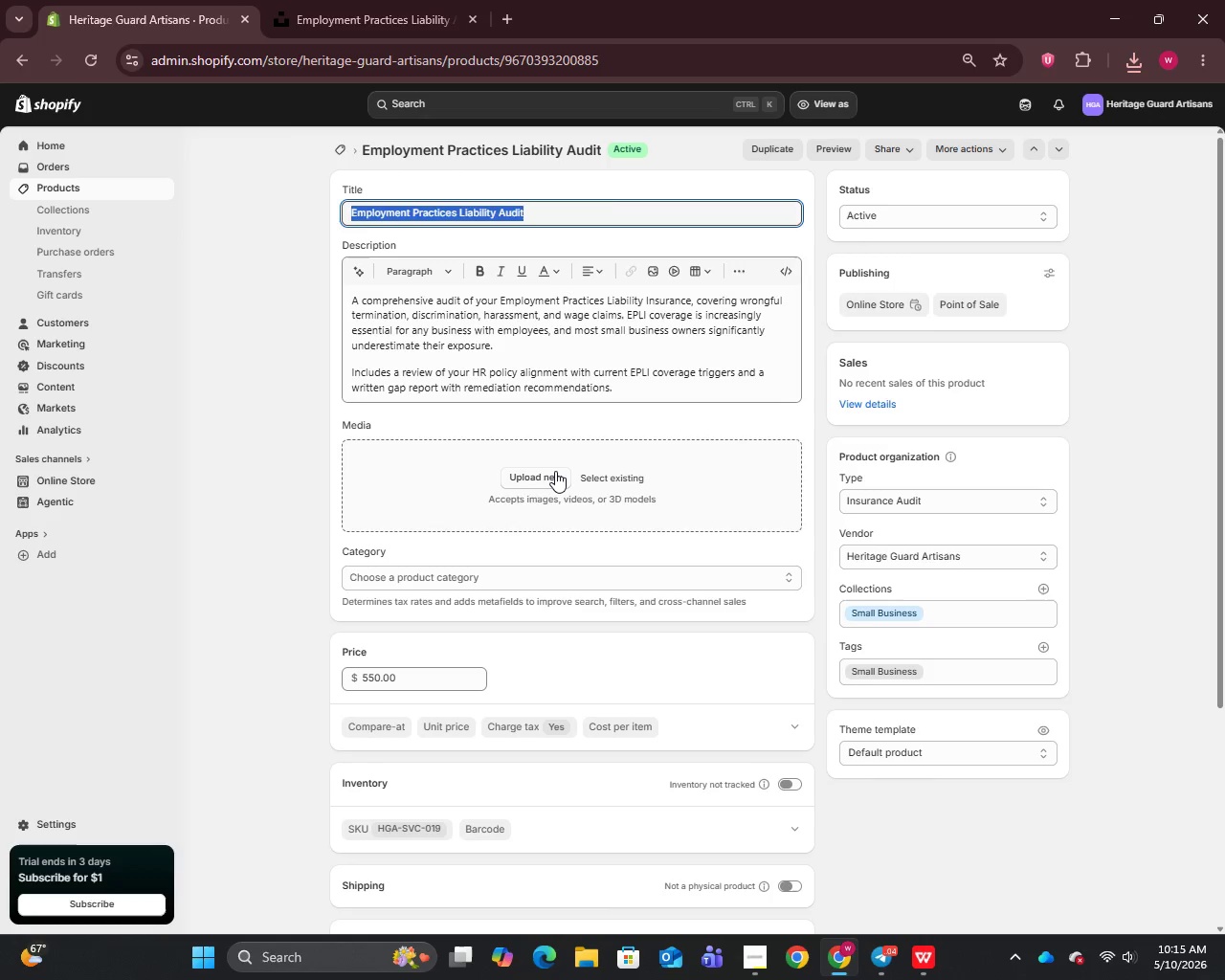 
left_click([555, 471])
 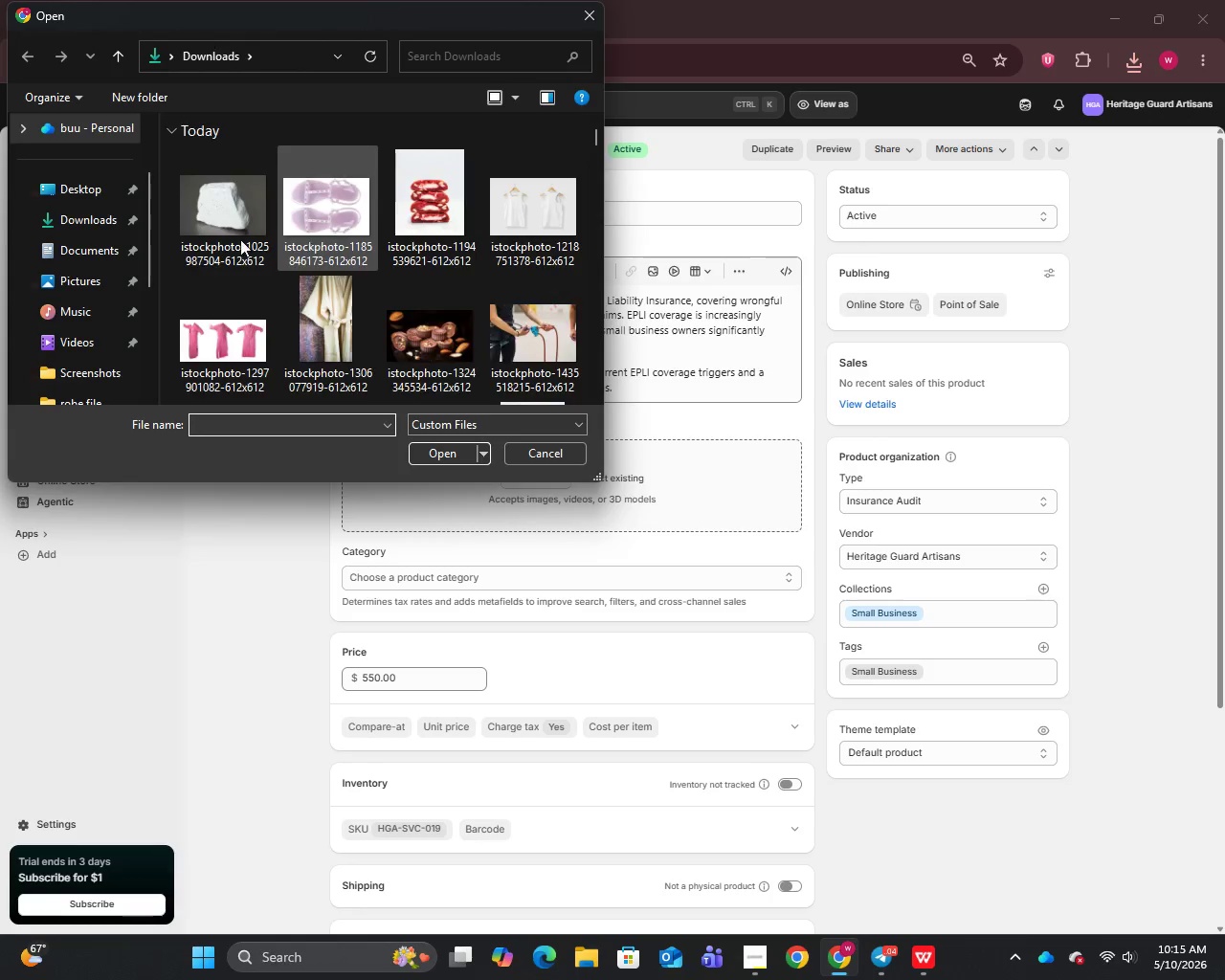 
left_click([221, 224])
 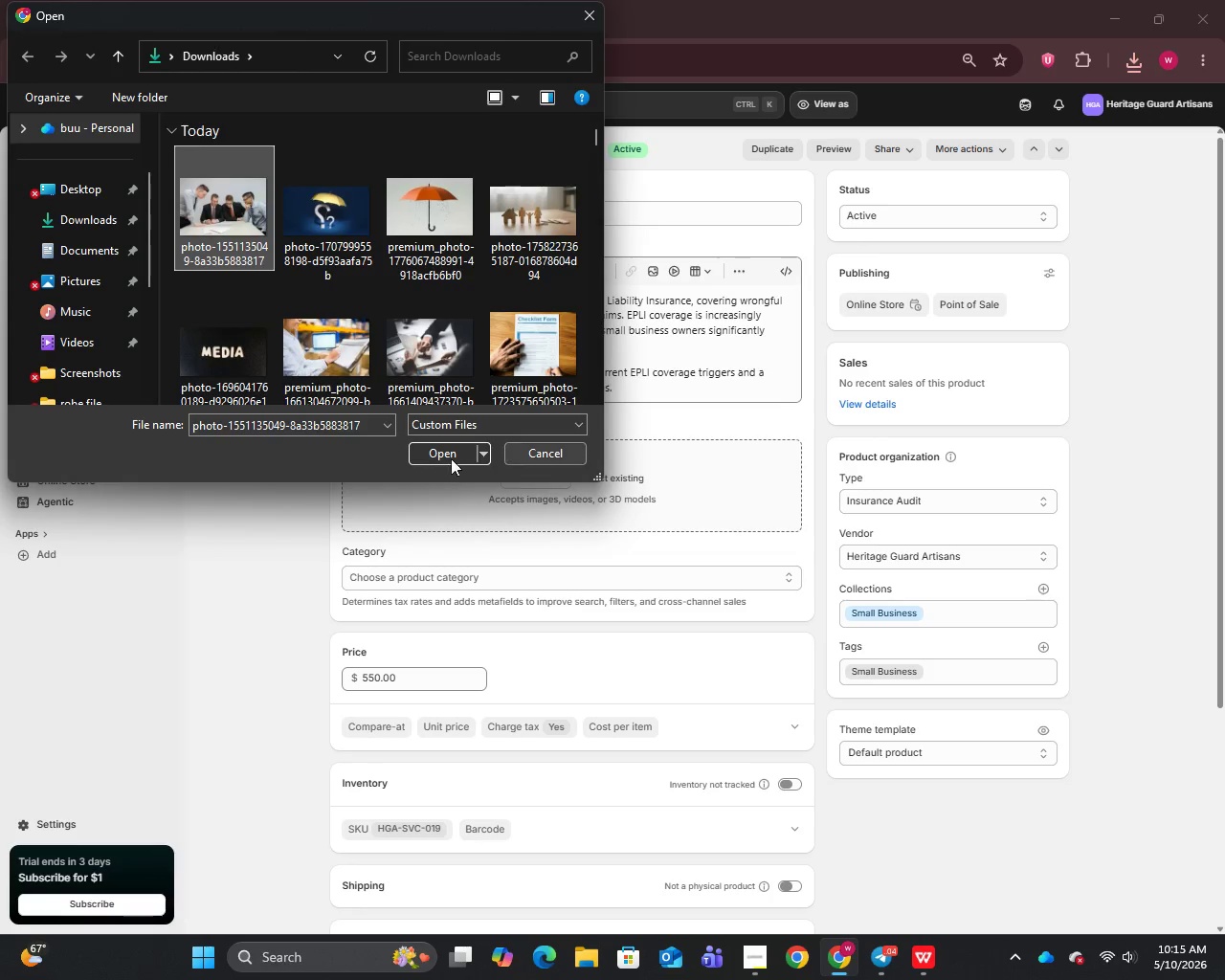 
left_click([437, 453])
 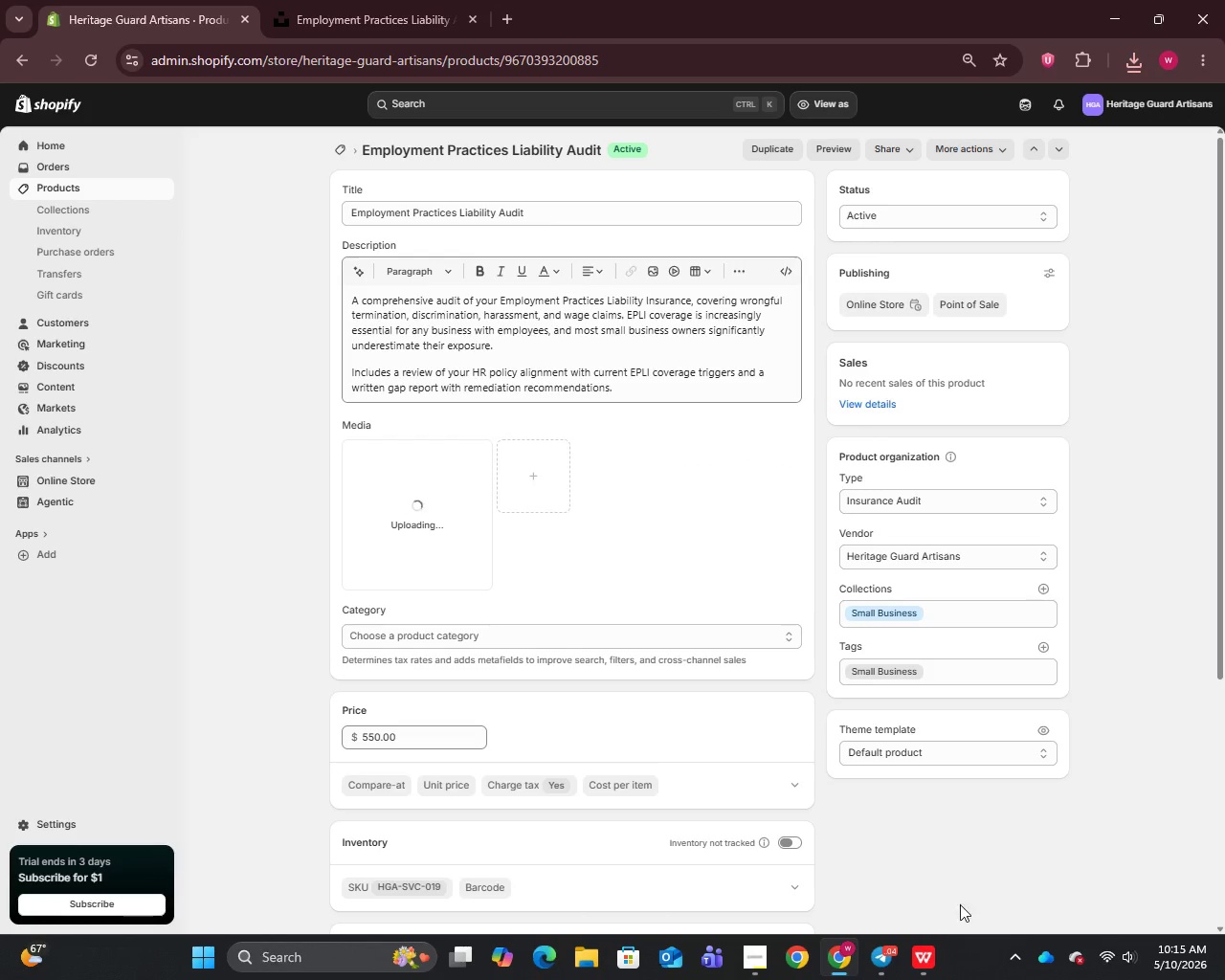 
left_click([933, 960])
 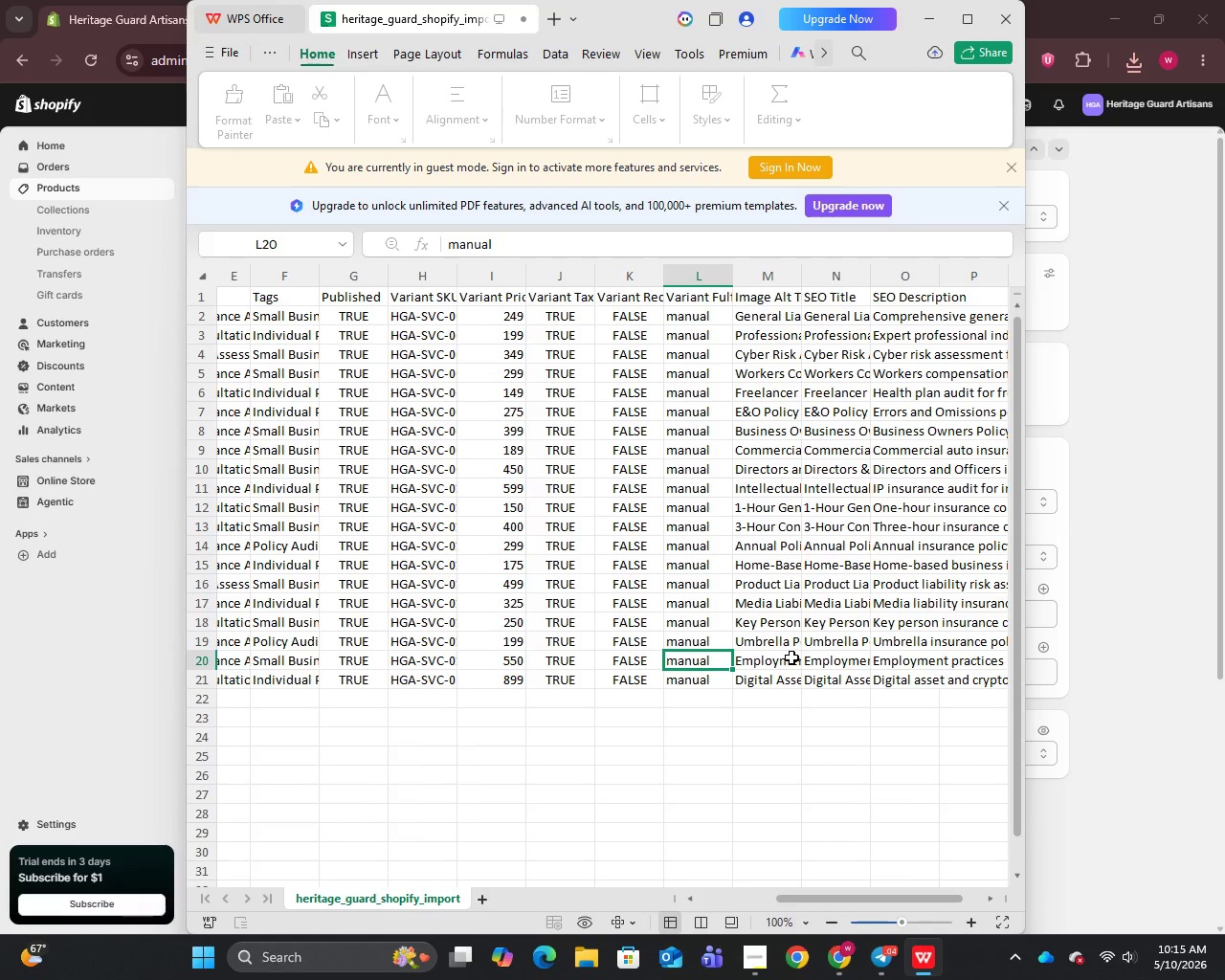 
double_click([773, 660])
 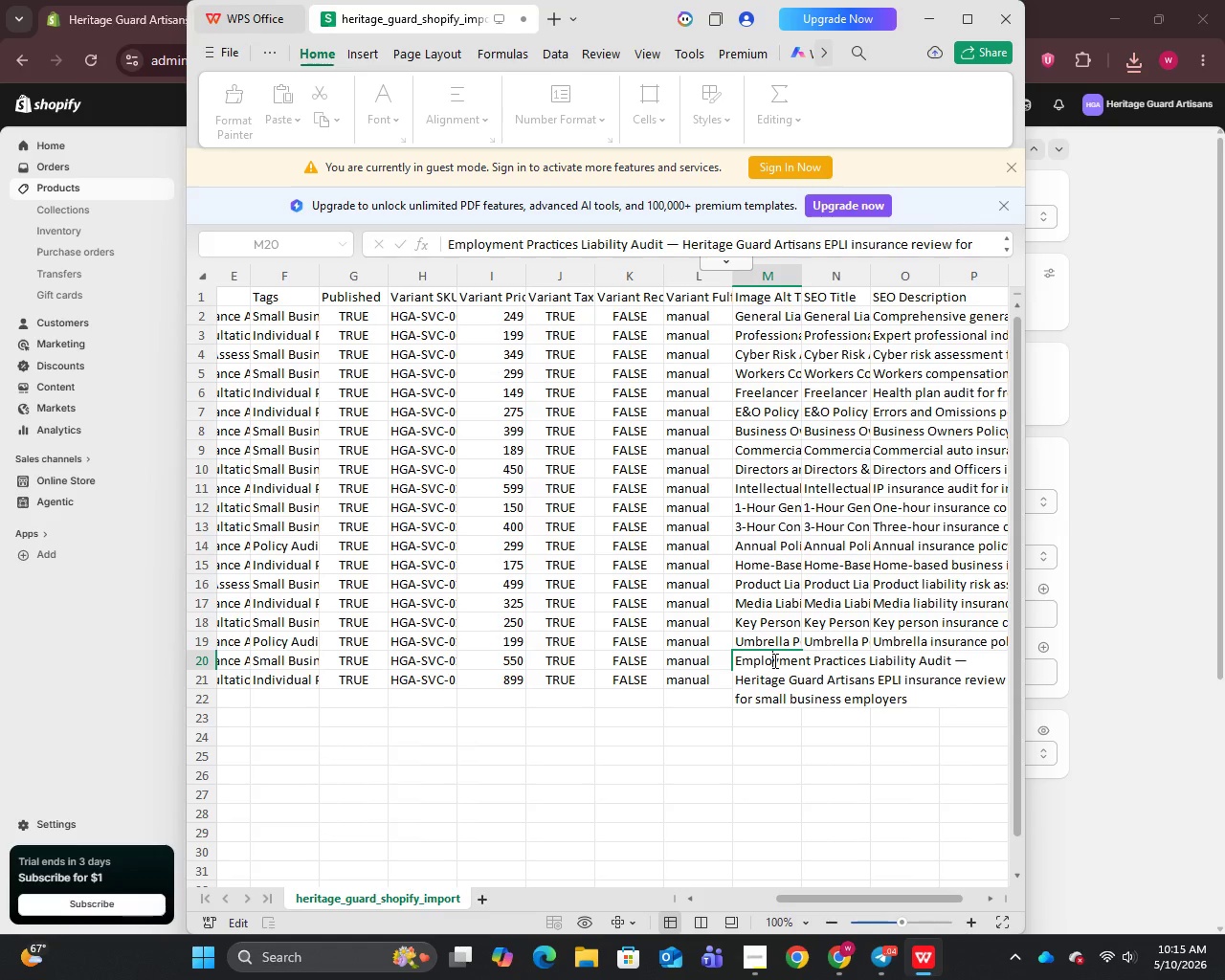 
triple_click([773, 660])
 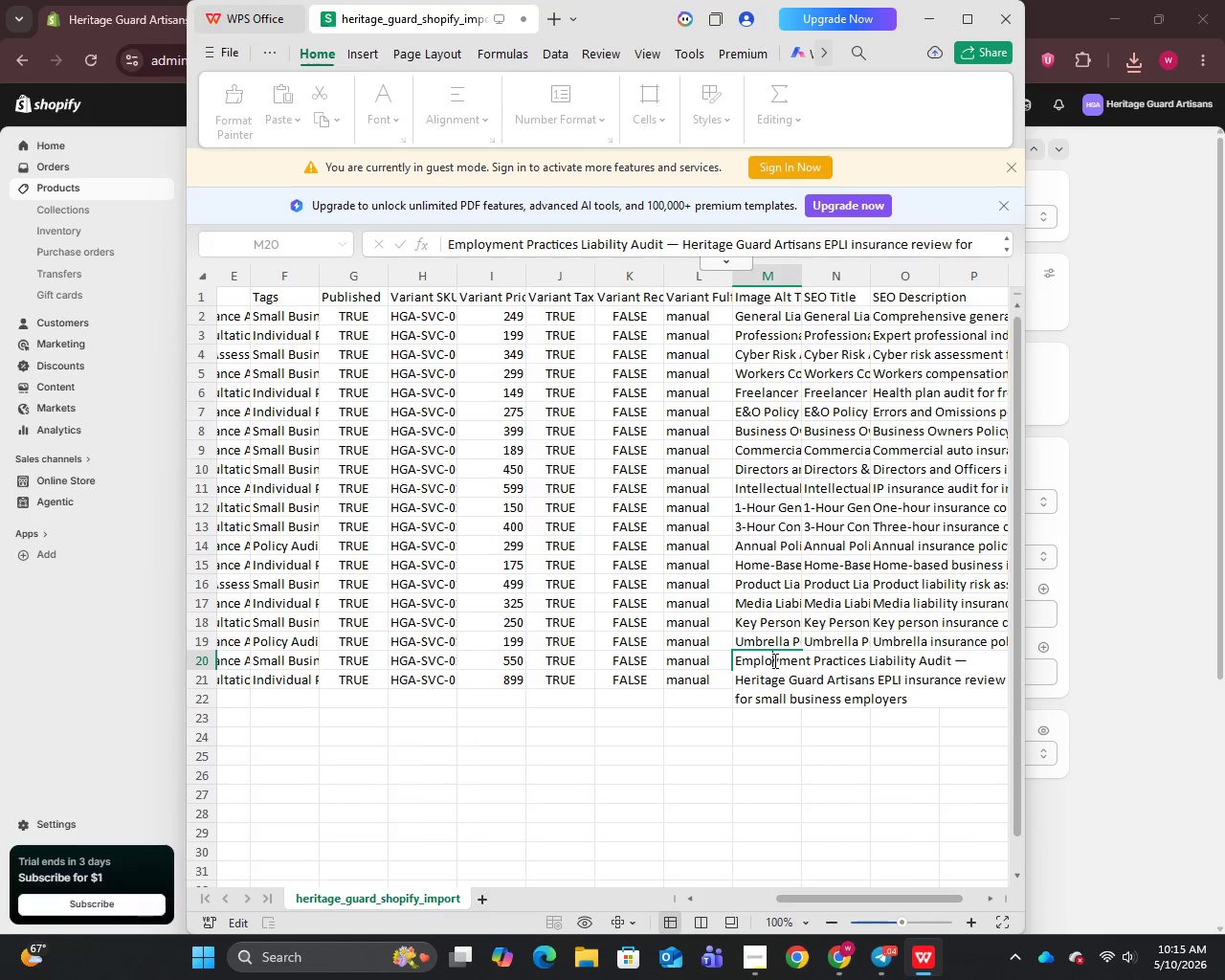 
key(Control+A)
 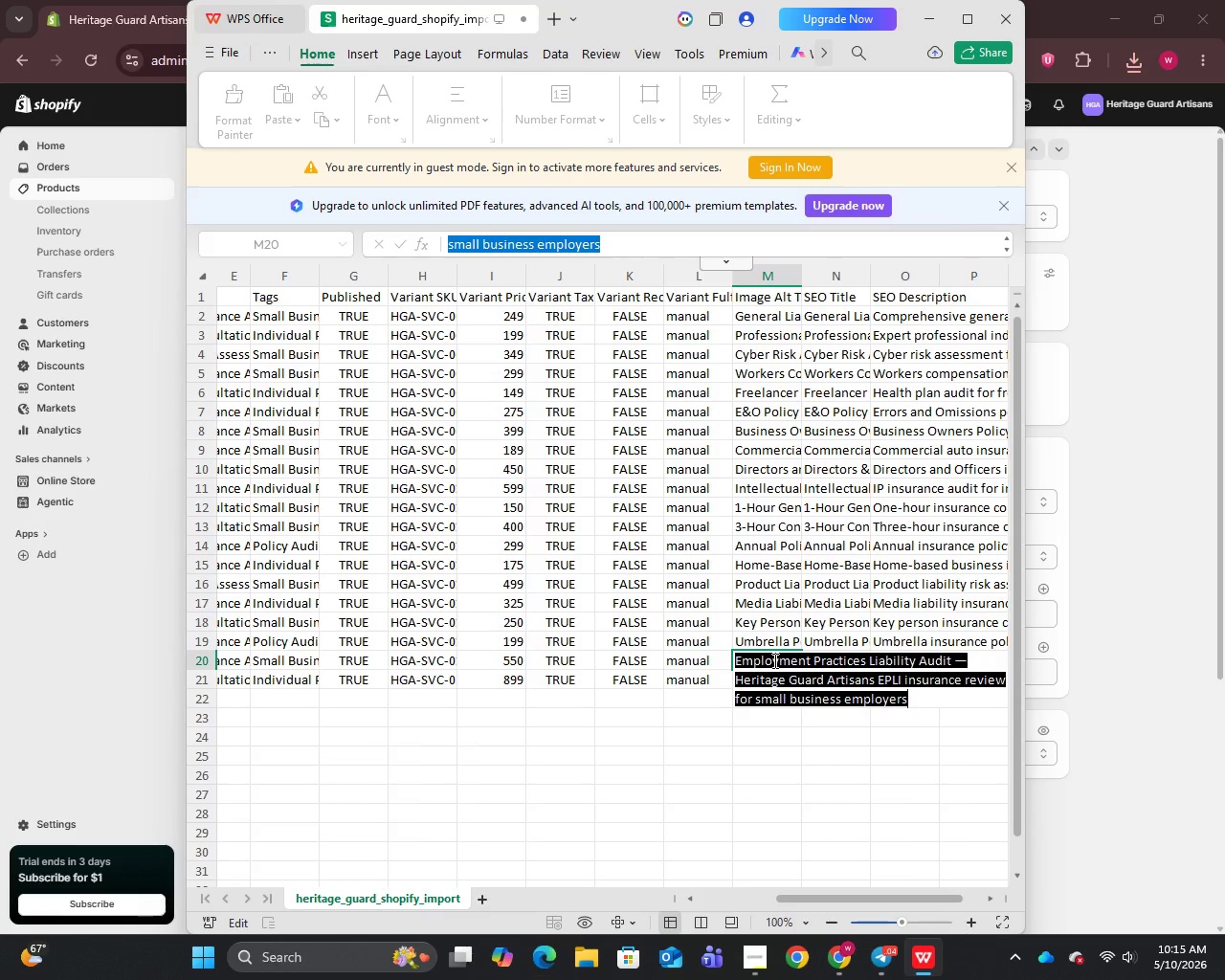 
key(Control+C)
 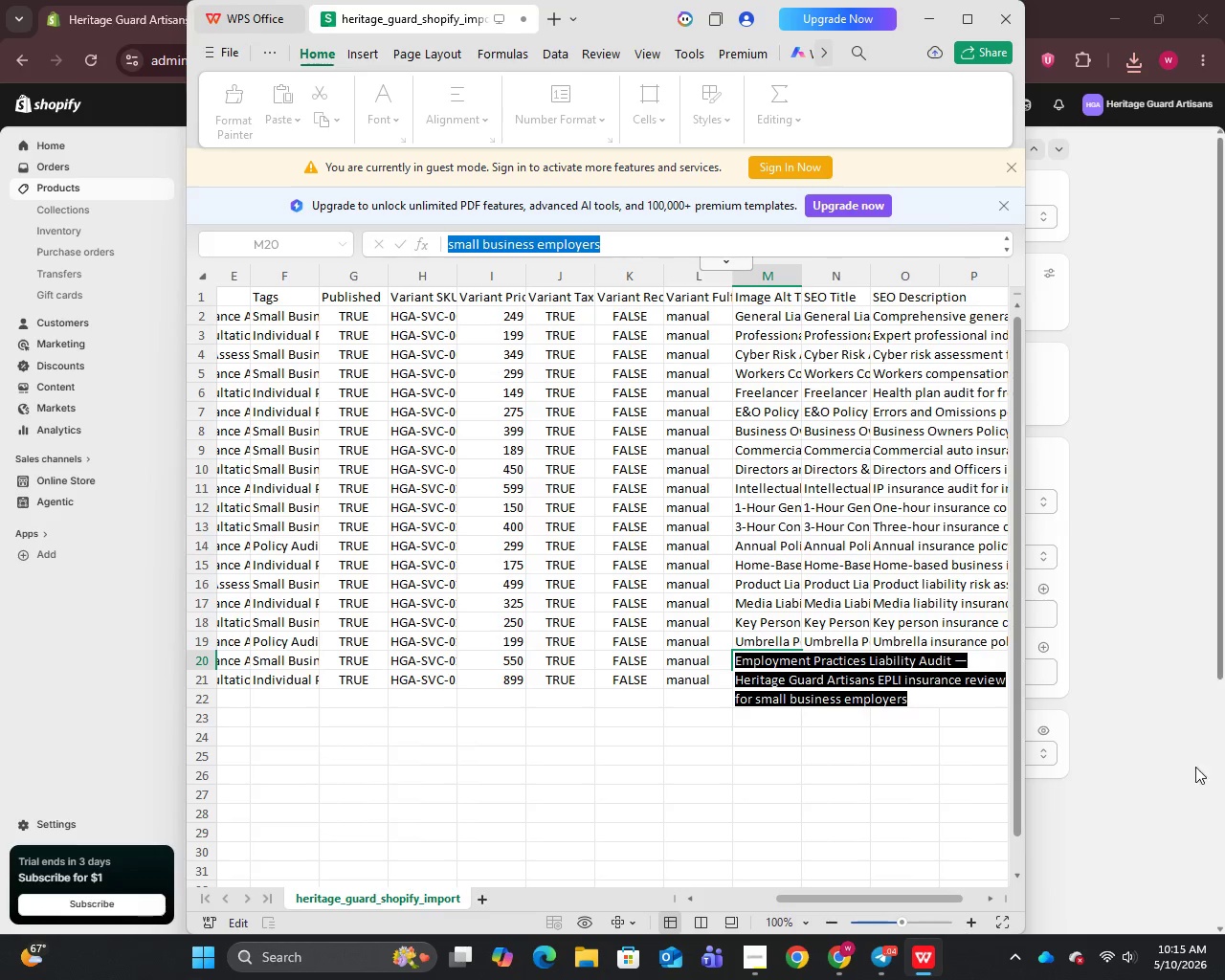 
left_click([1138, 730])
 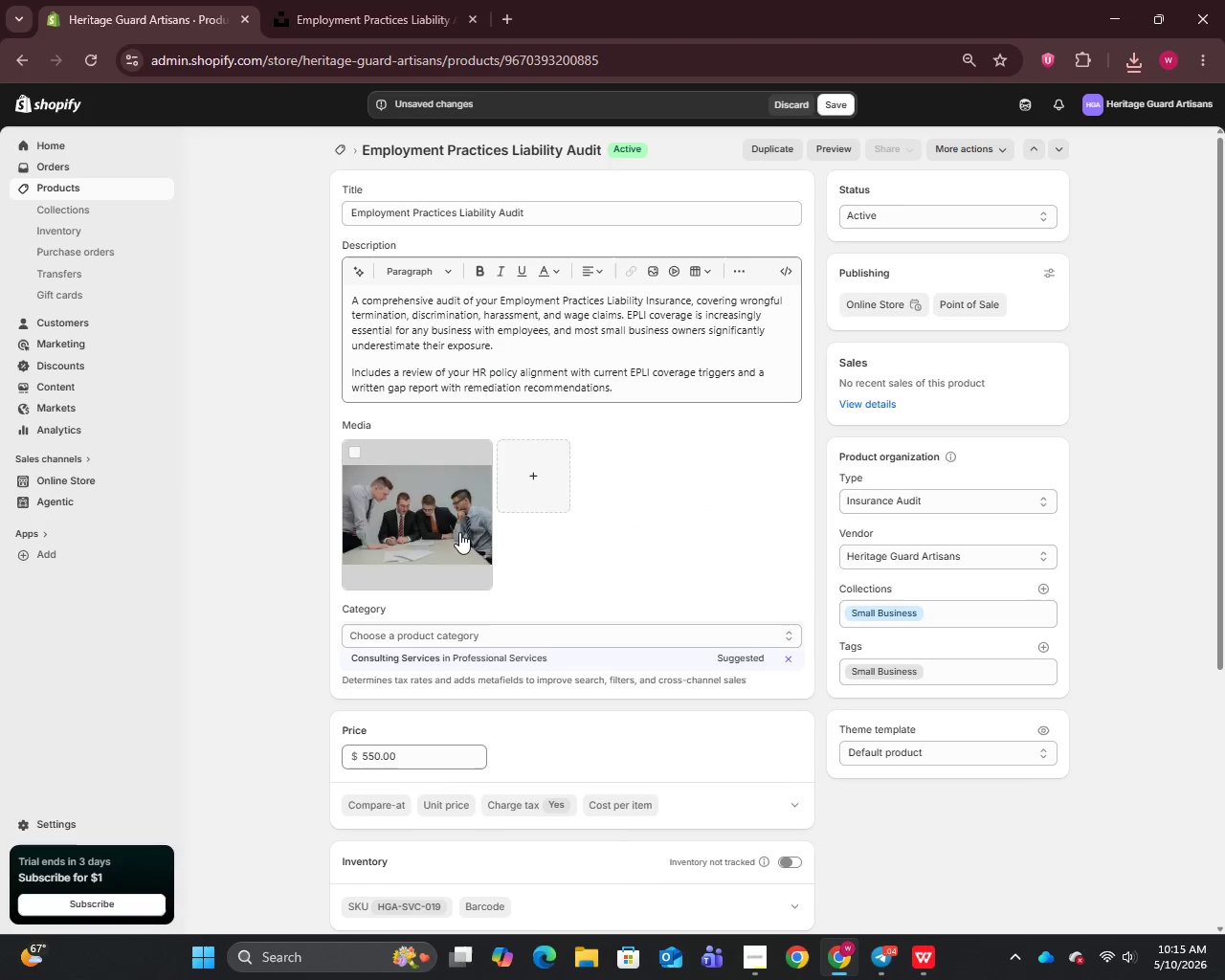 
left_click([439, 511])
 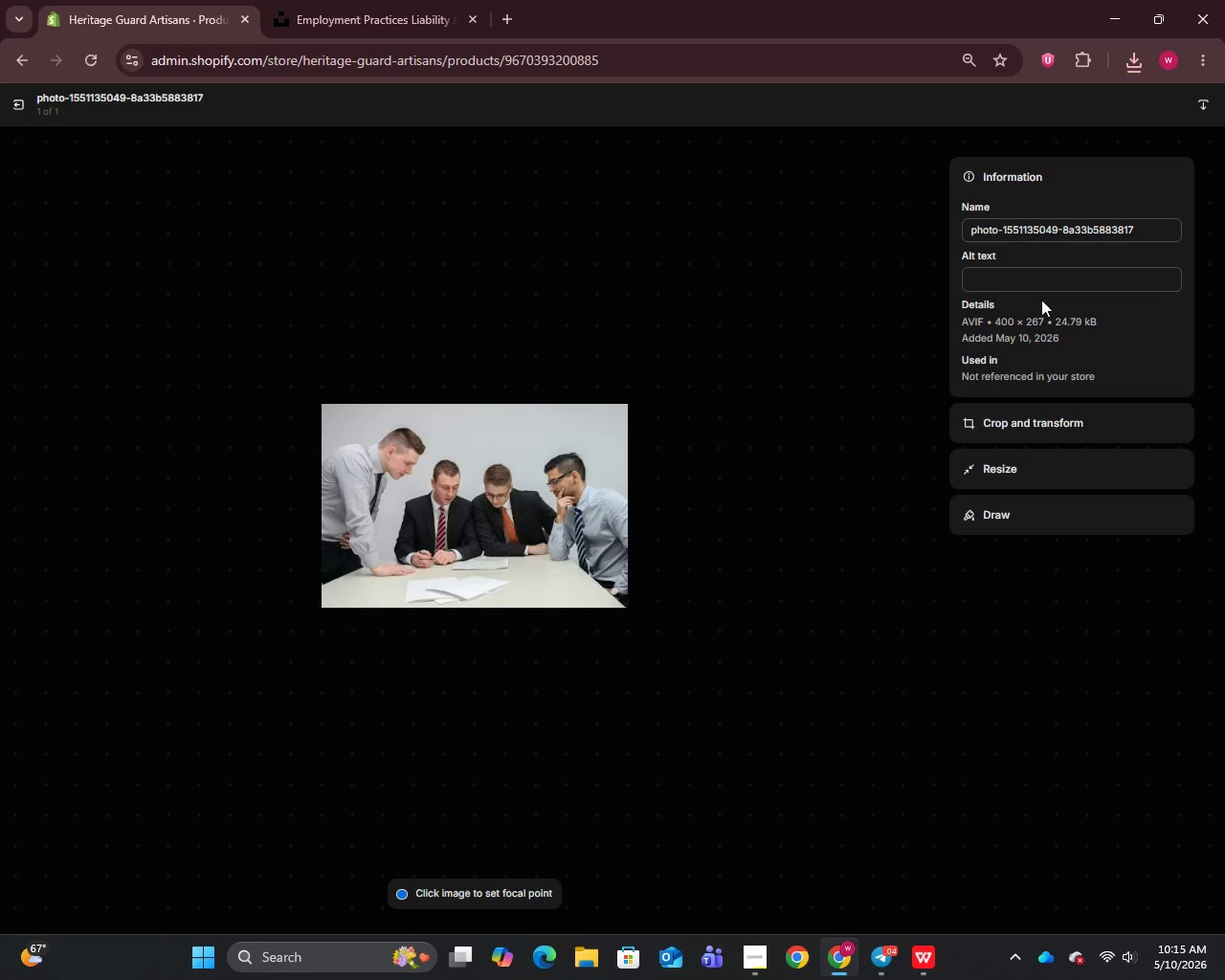 
left_click([979, 267])
 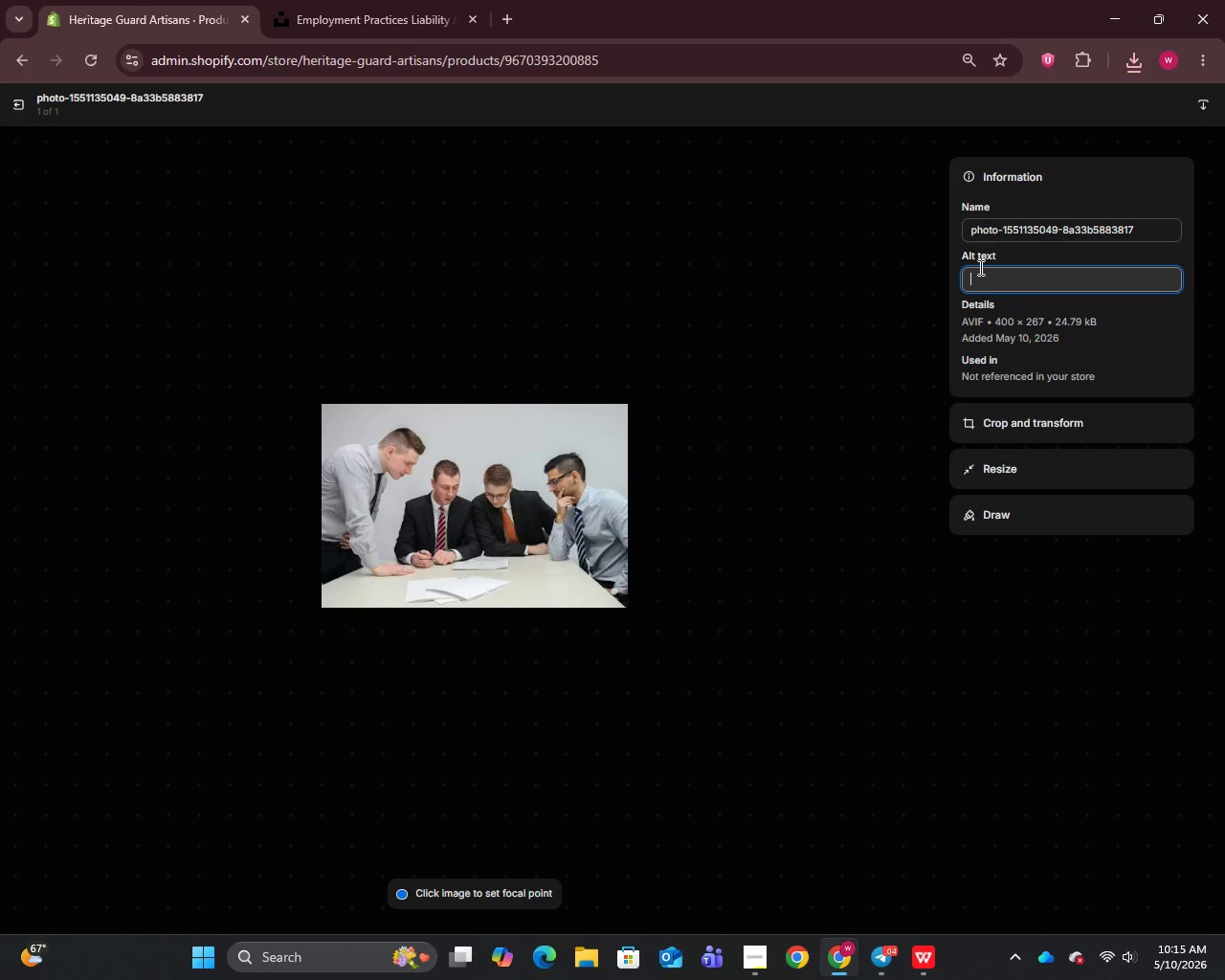 
key(Control+V)
 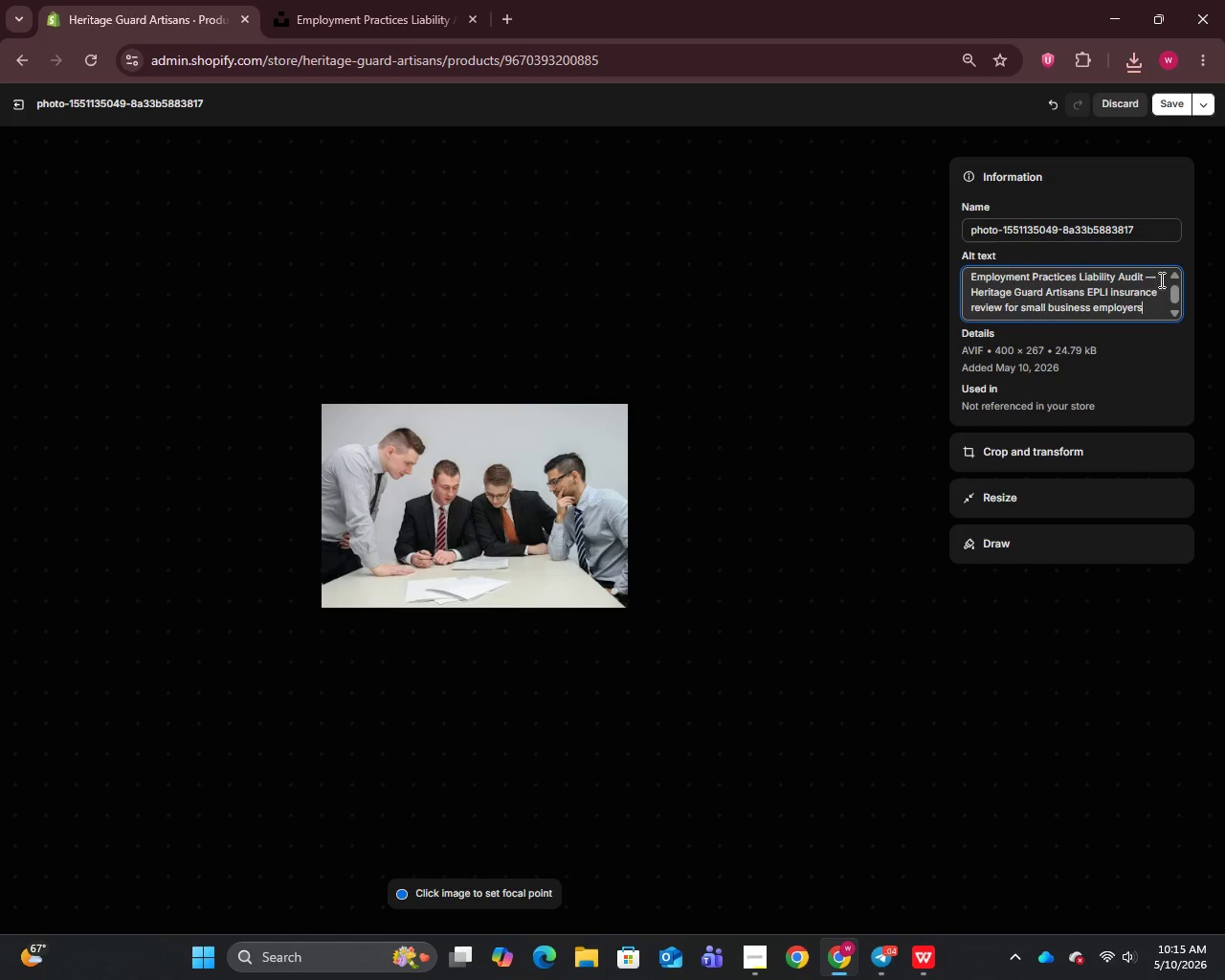 
left_click([1159, 278])
 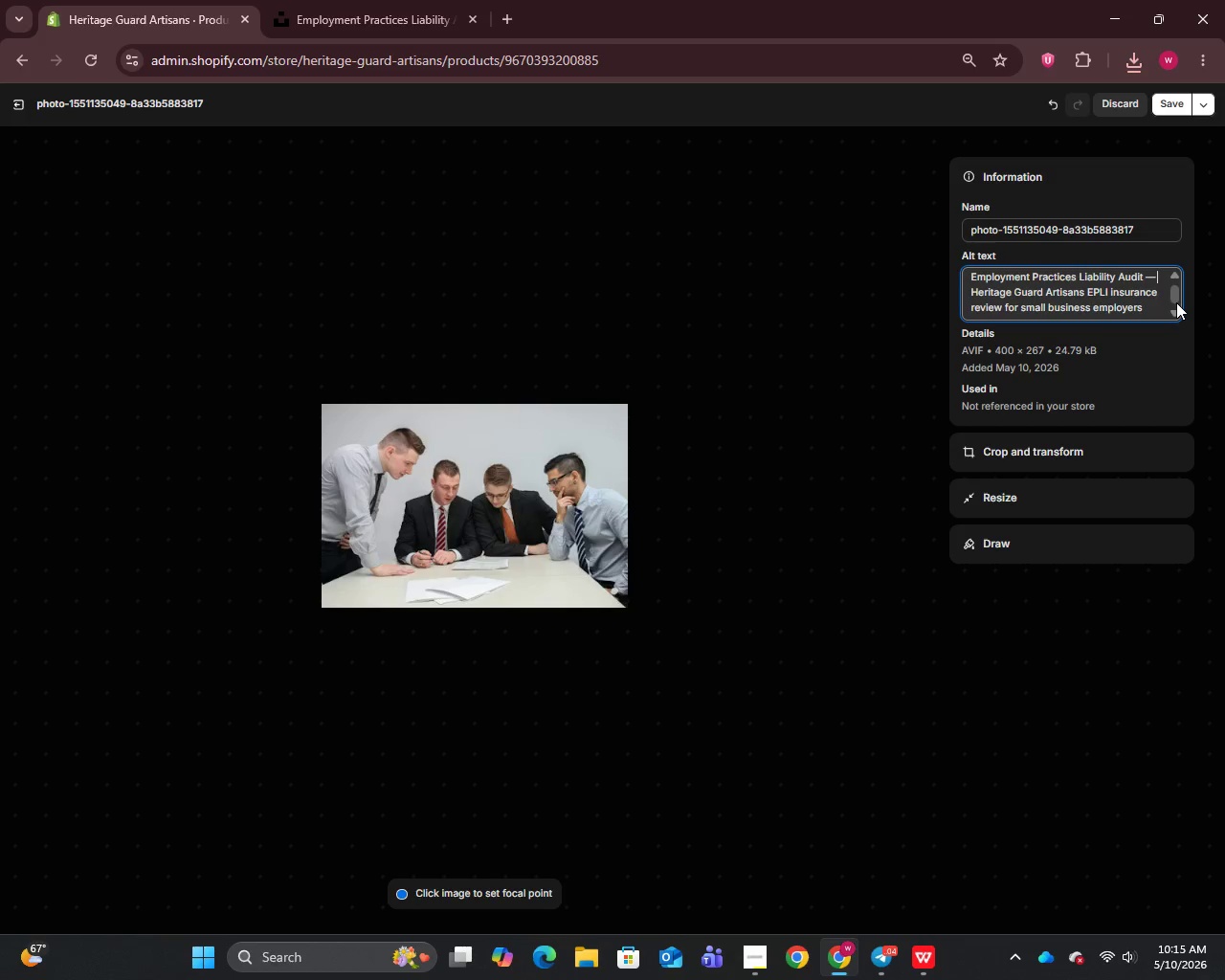 
key(Backspace)
 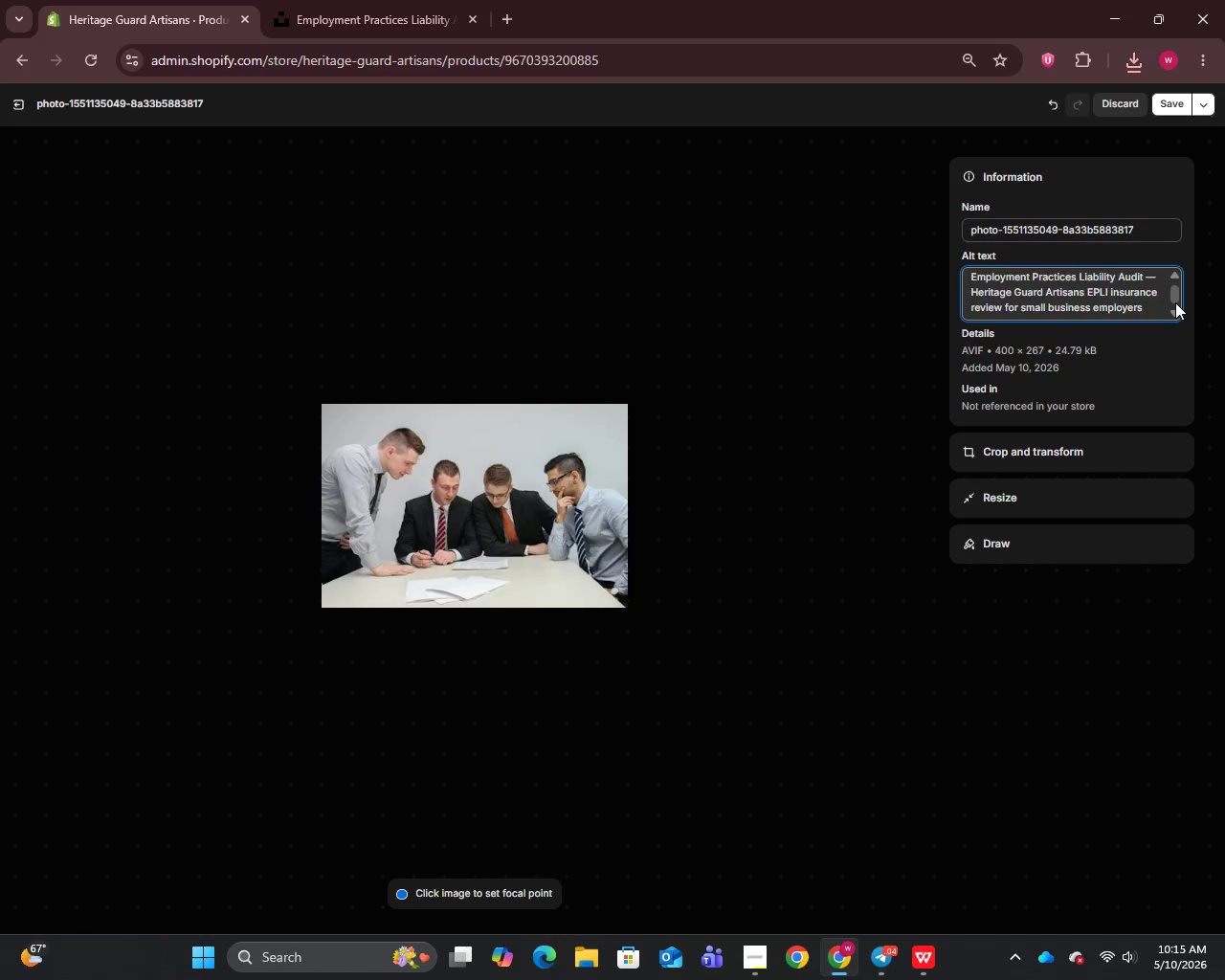 
key(Backspace)
 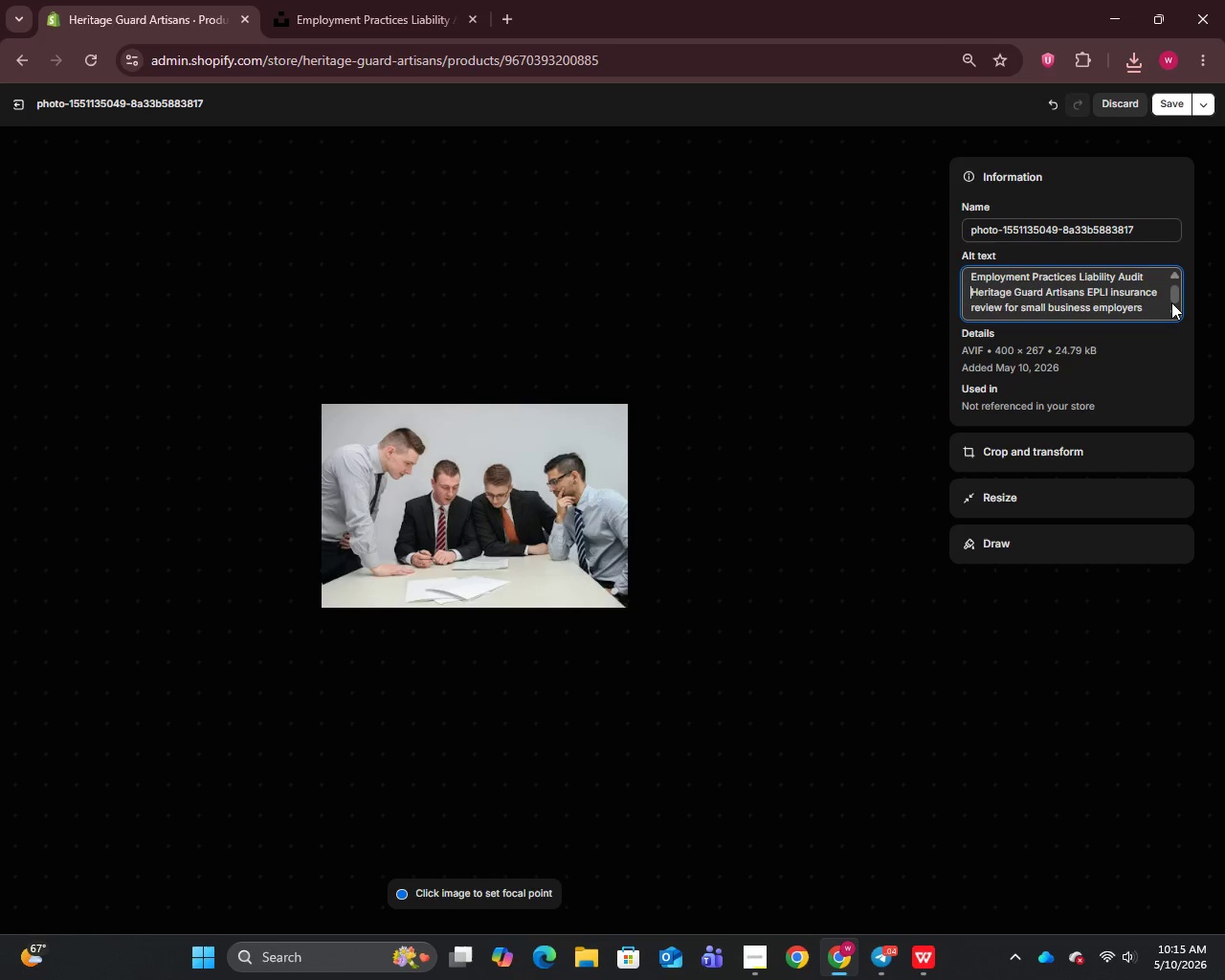 
key(Minus)
 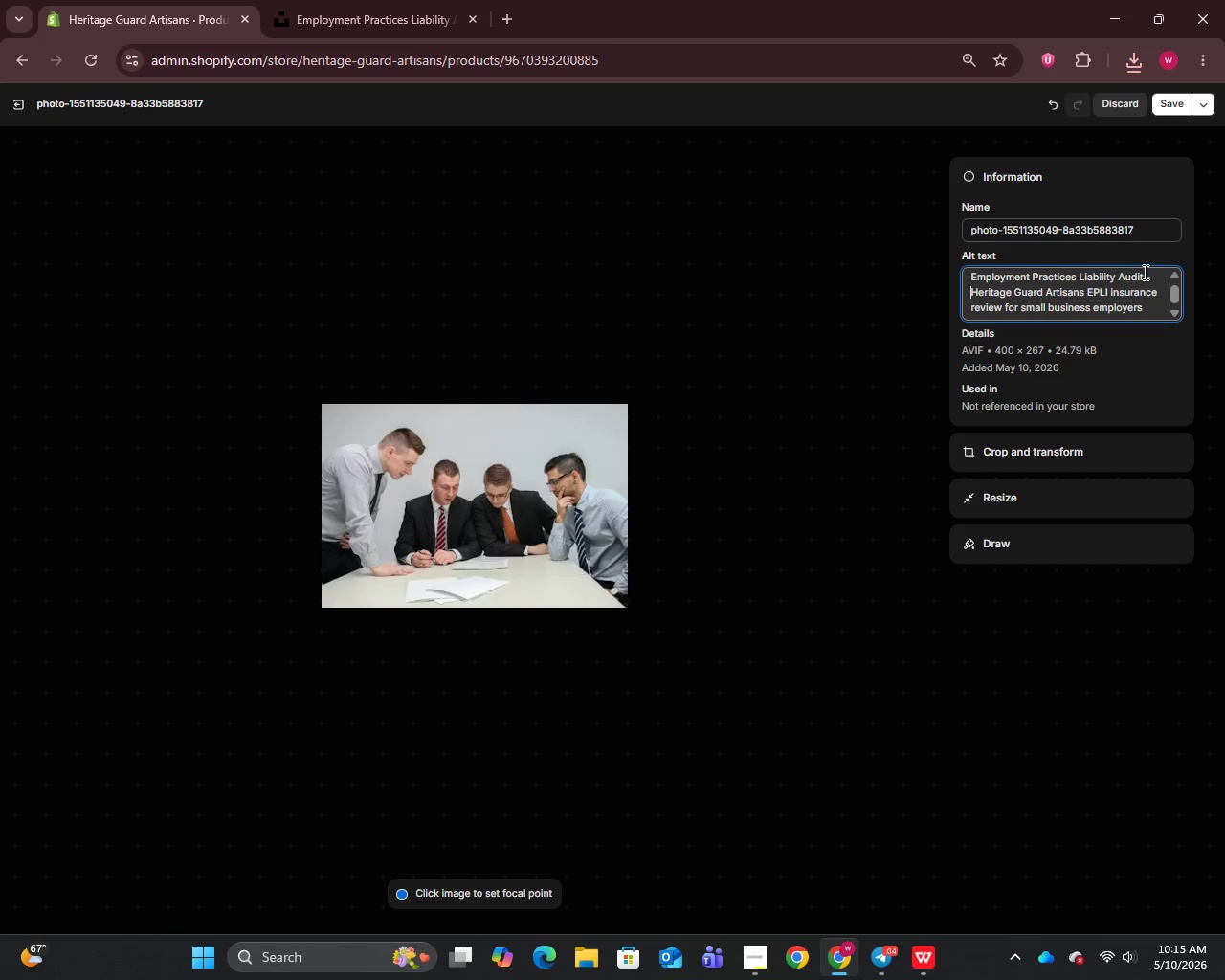 
left_click_drag(start_coordinate=[1144, 271], to_coordinate=[962, 278])
 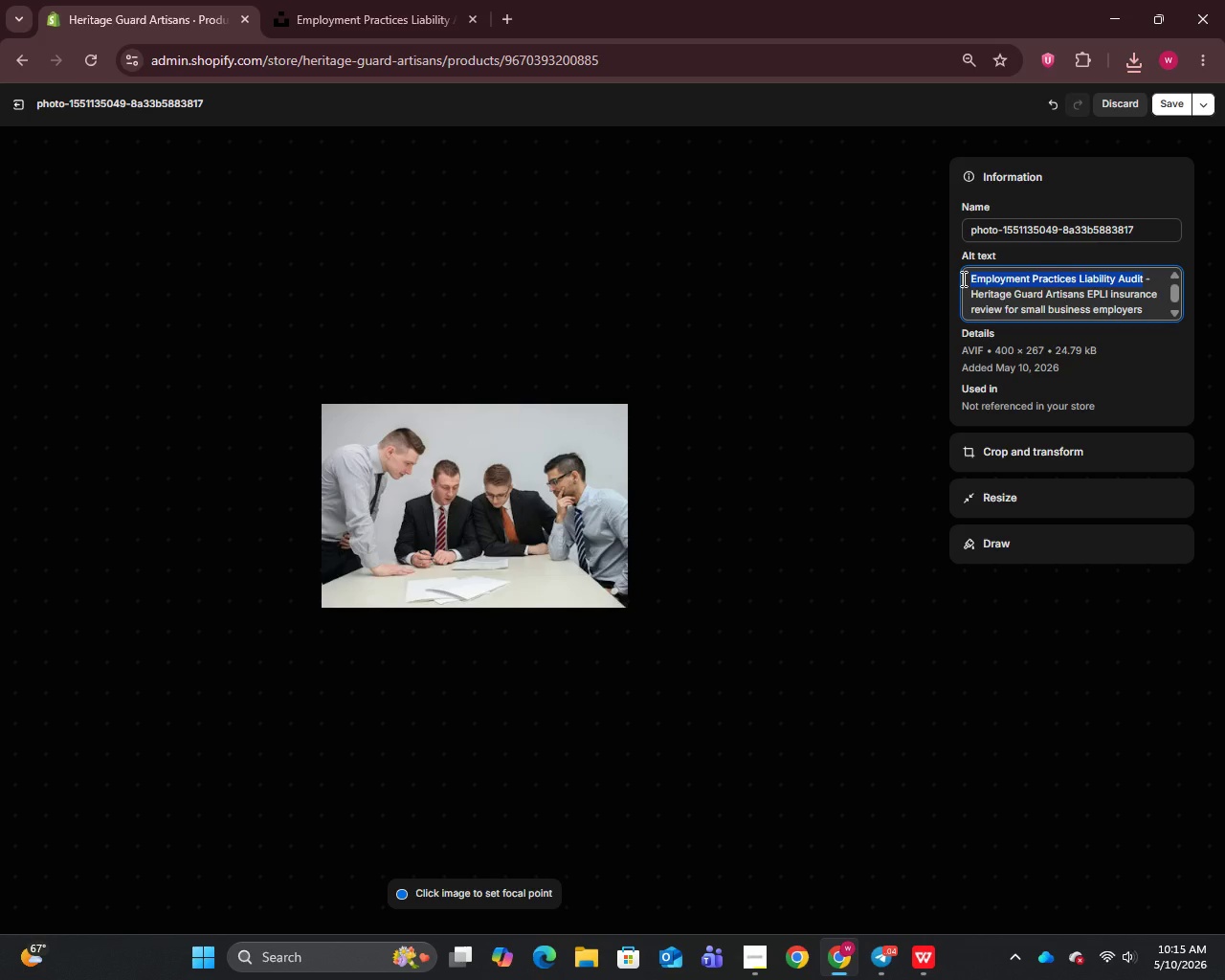 
key(Control+C)
 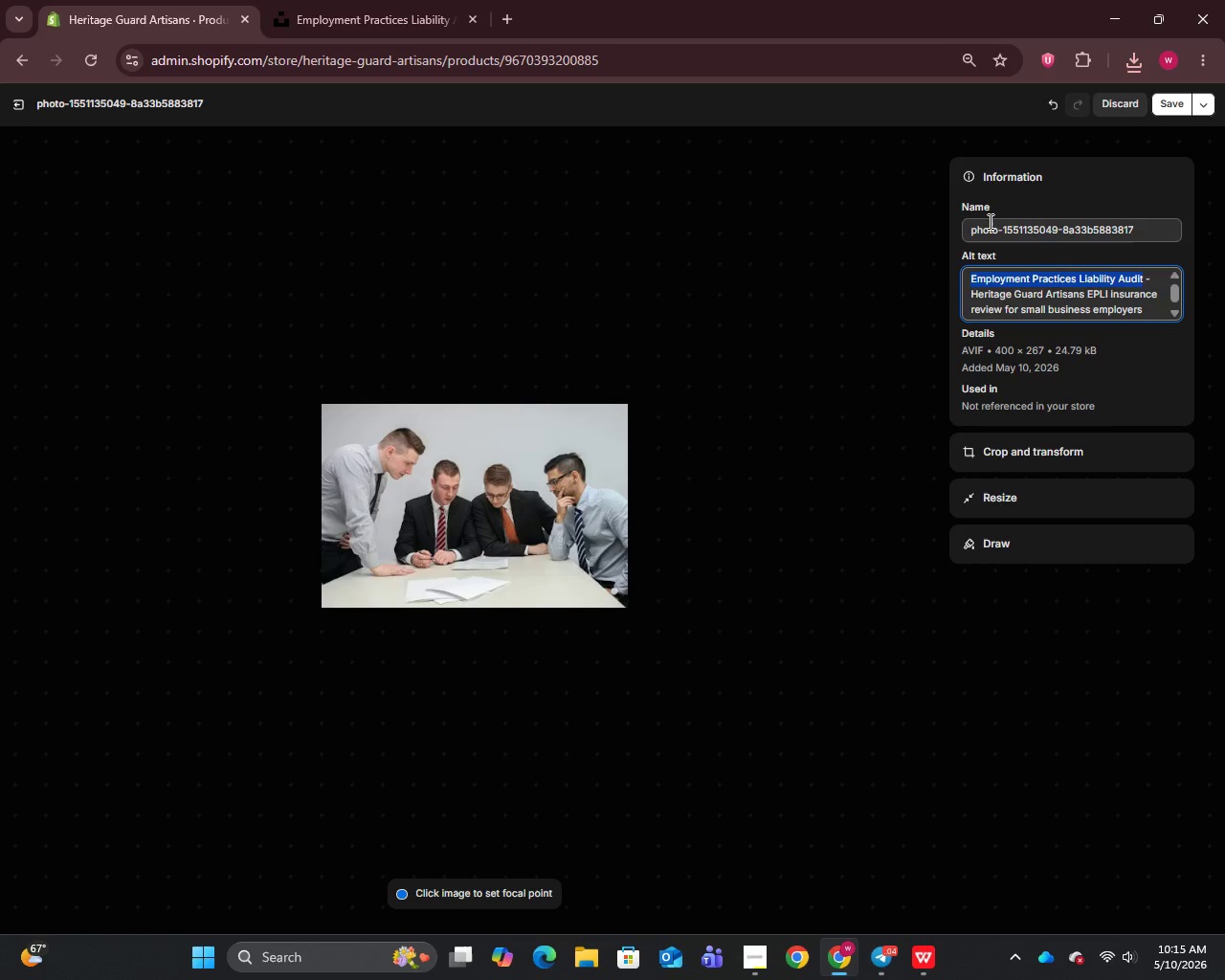 
left_click_drag(start_coordinate=[991, 224], to_coordinate=[992, 229])
 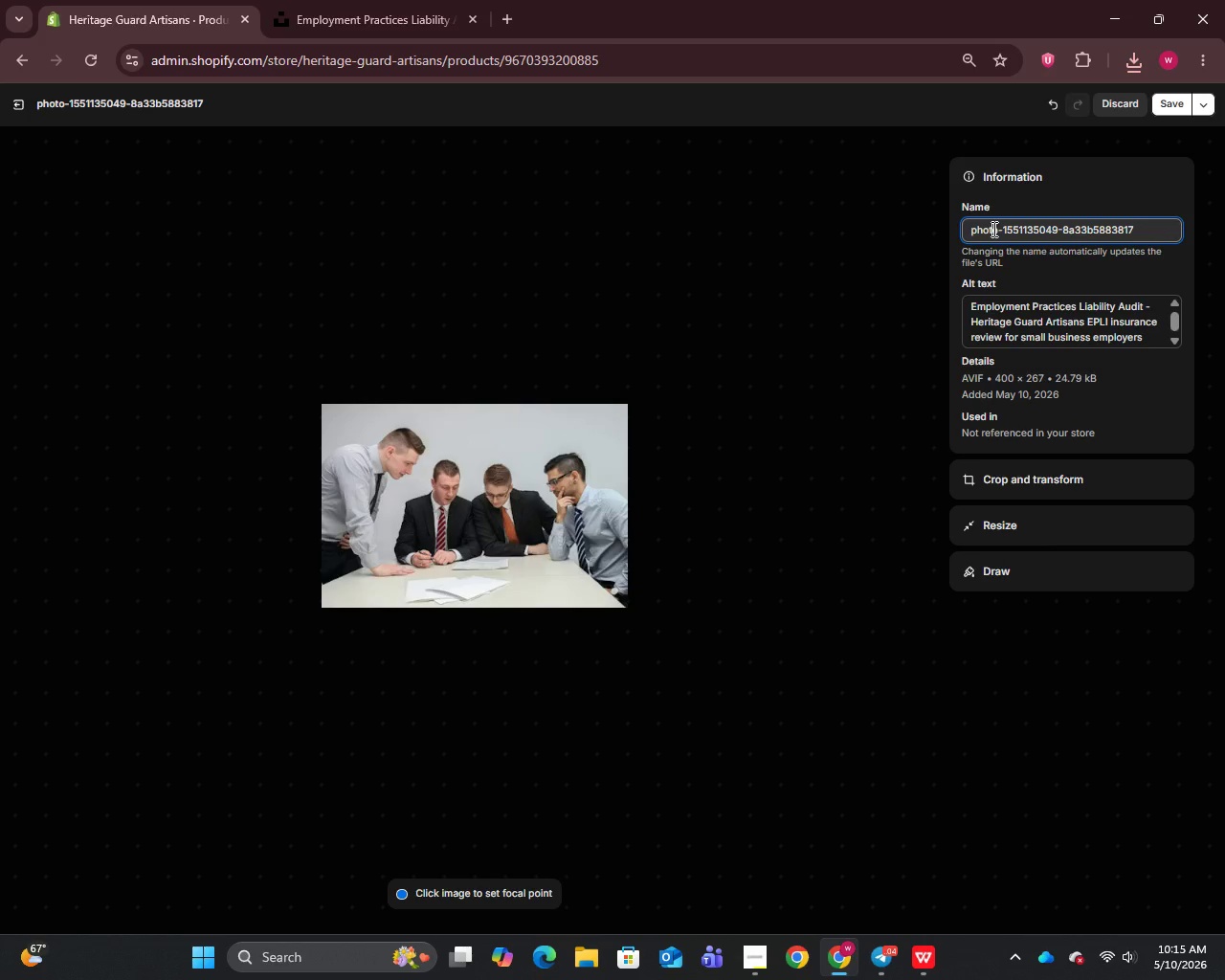 
key(Control+A)
 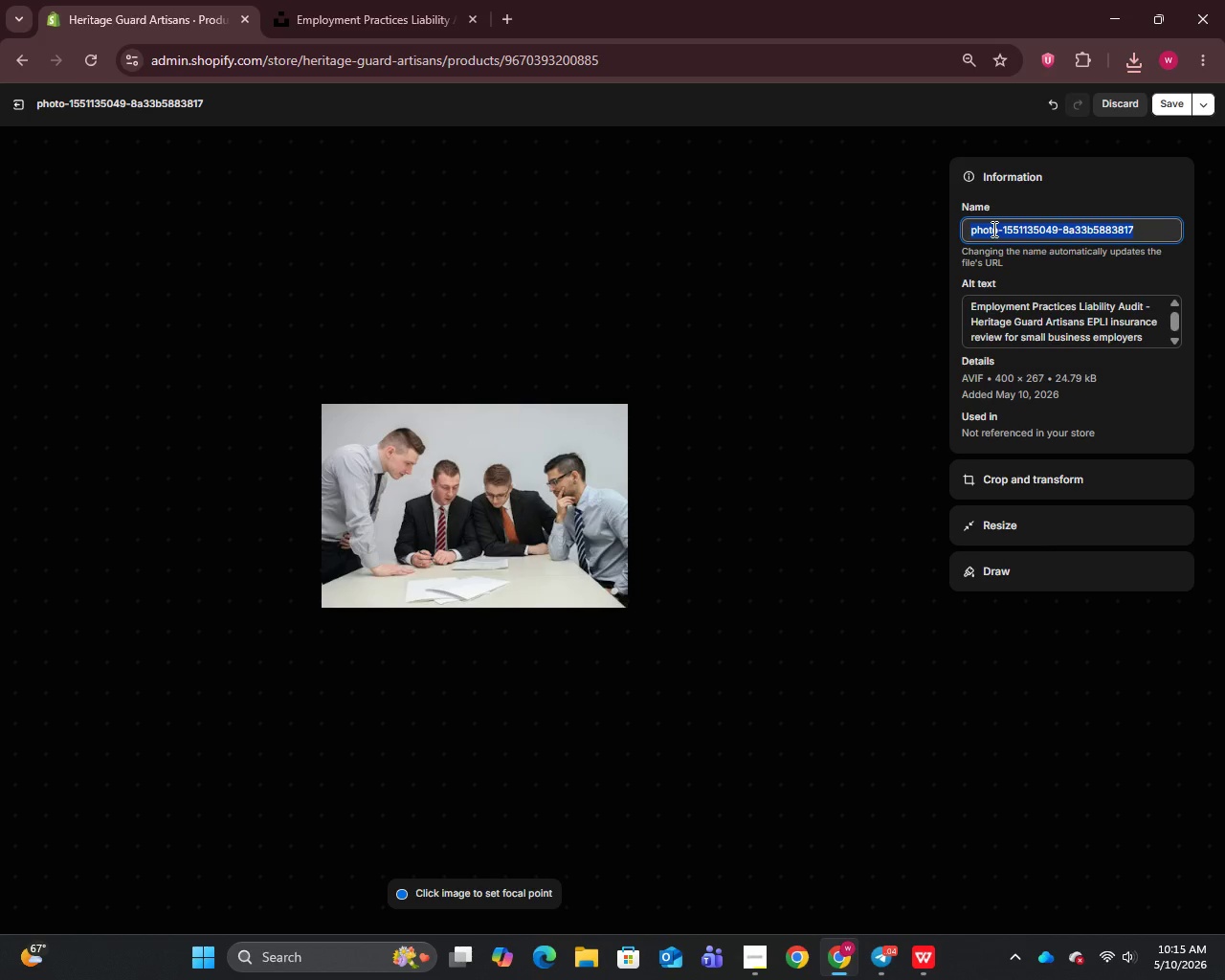 
key(Control+V)
 